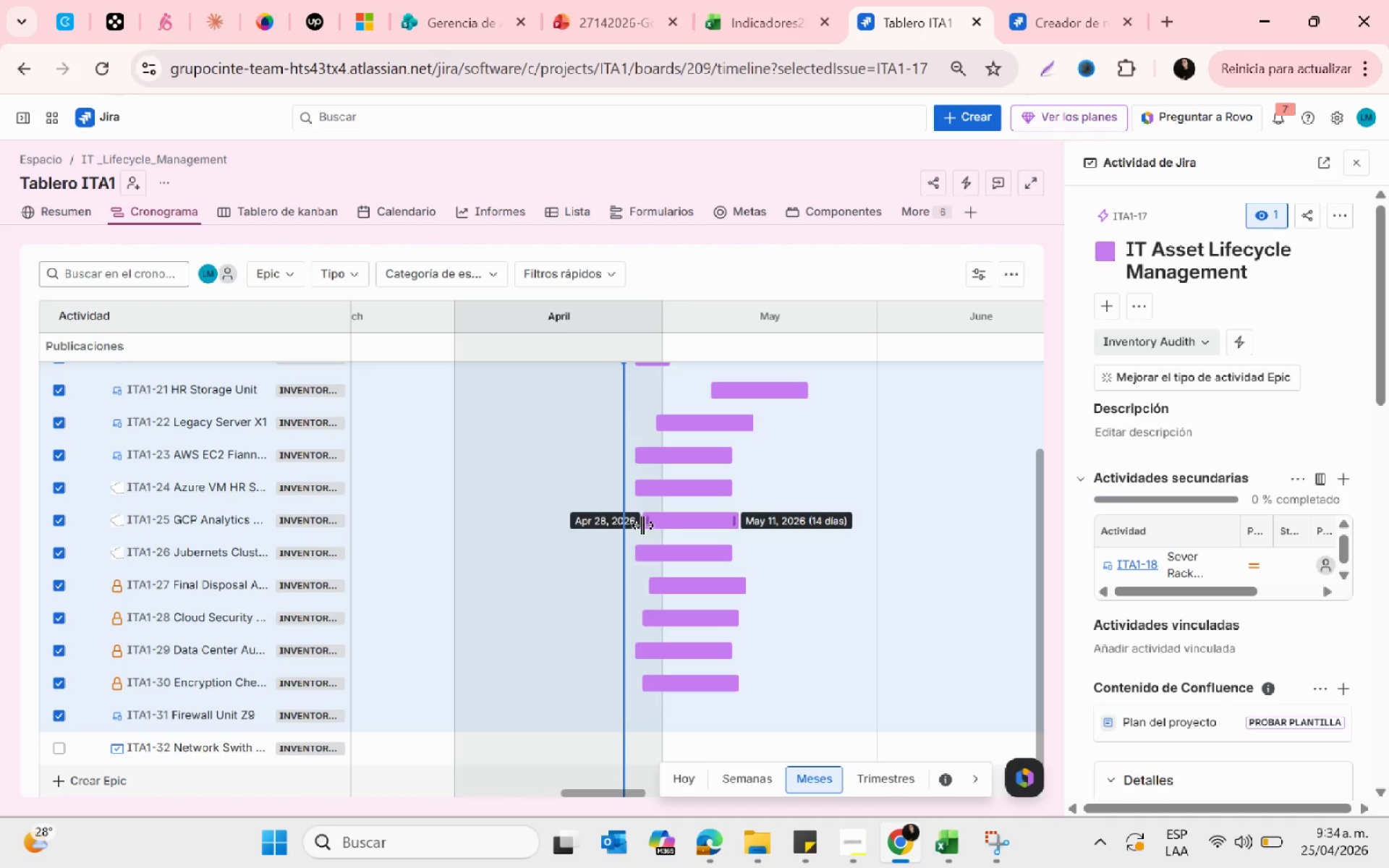 
scroll: coordinate [649, 627], scroll_direction: down, amount: 6.0
 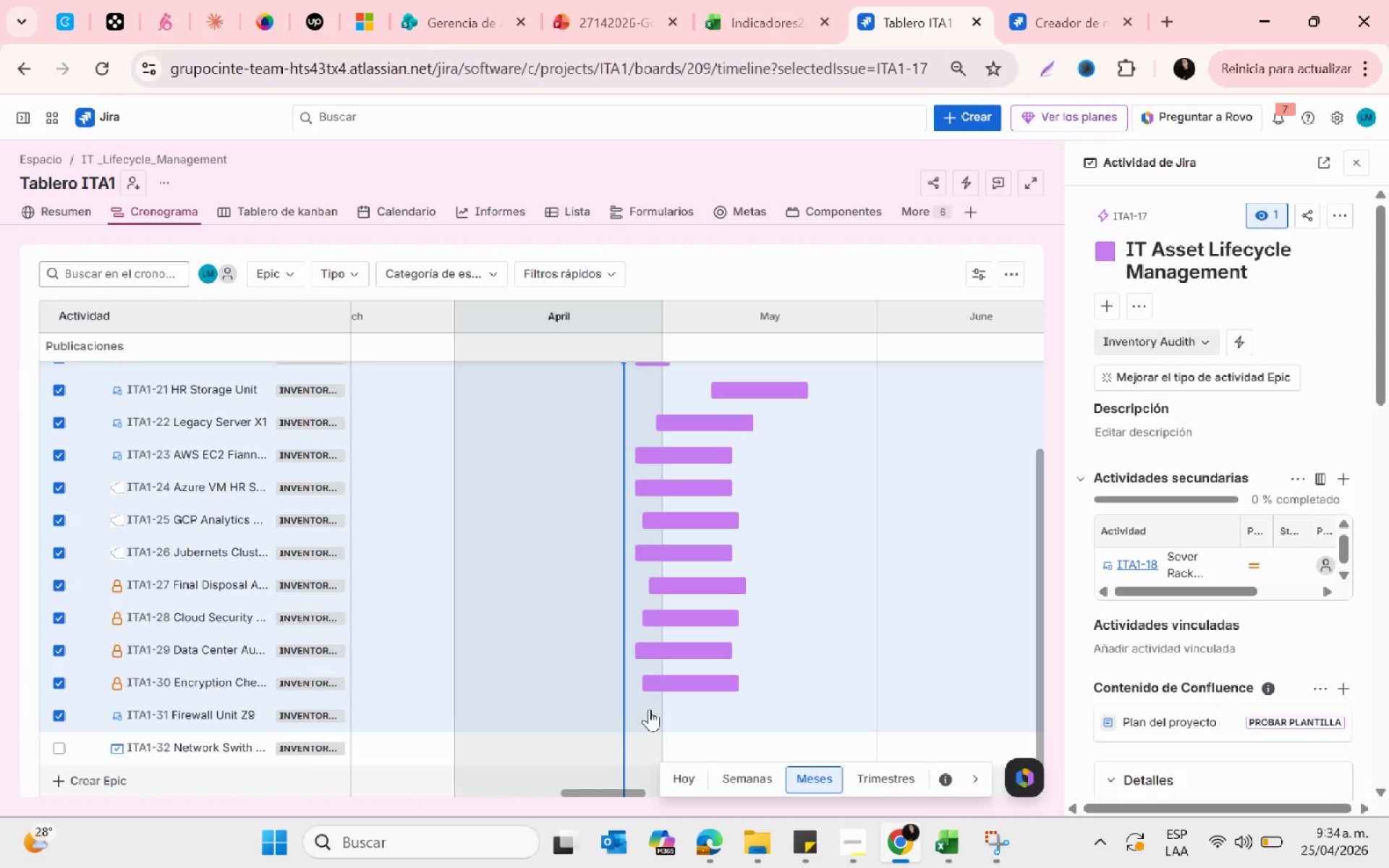 
left_click([649, 709])
 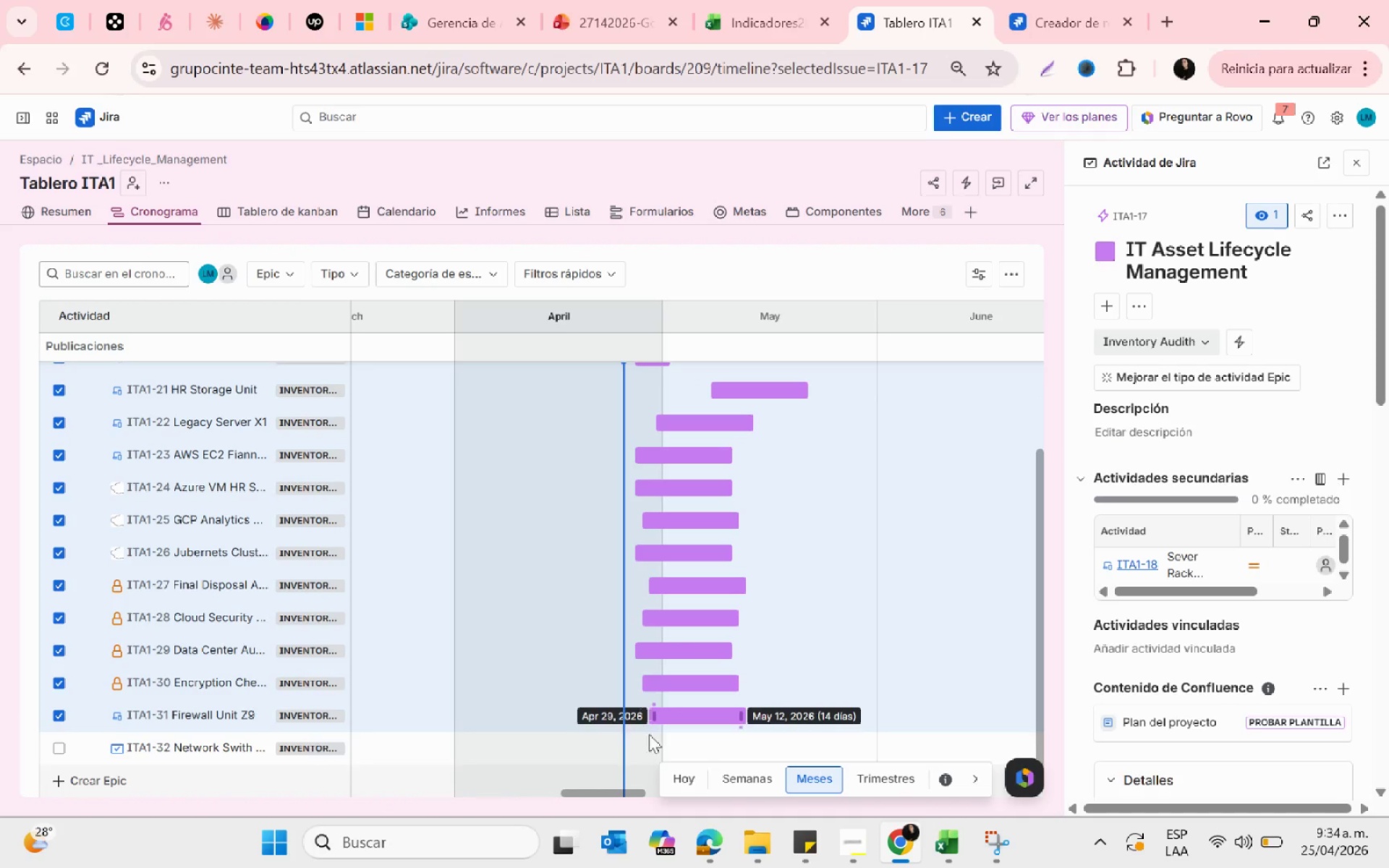 
left_click([650, 748])
 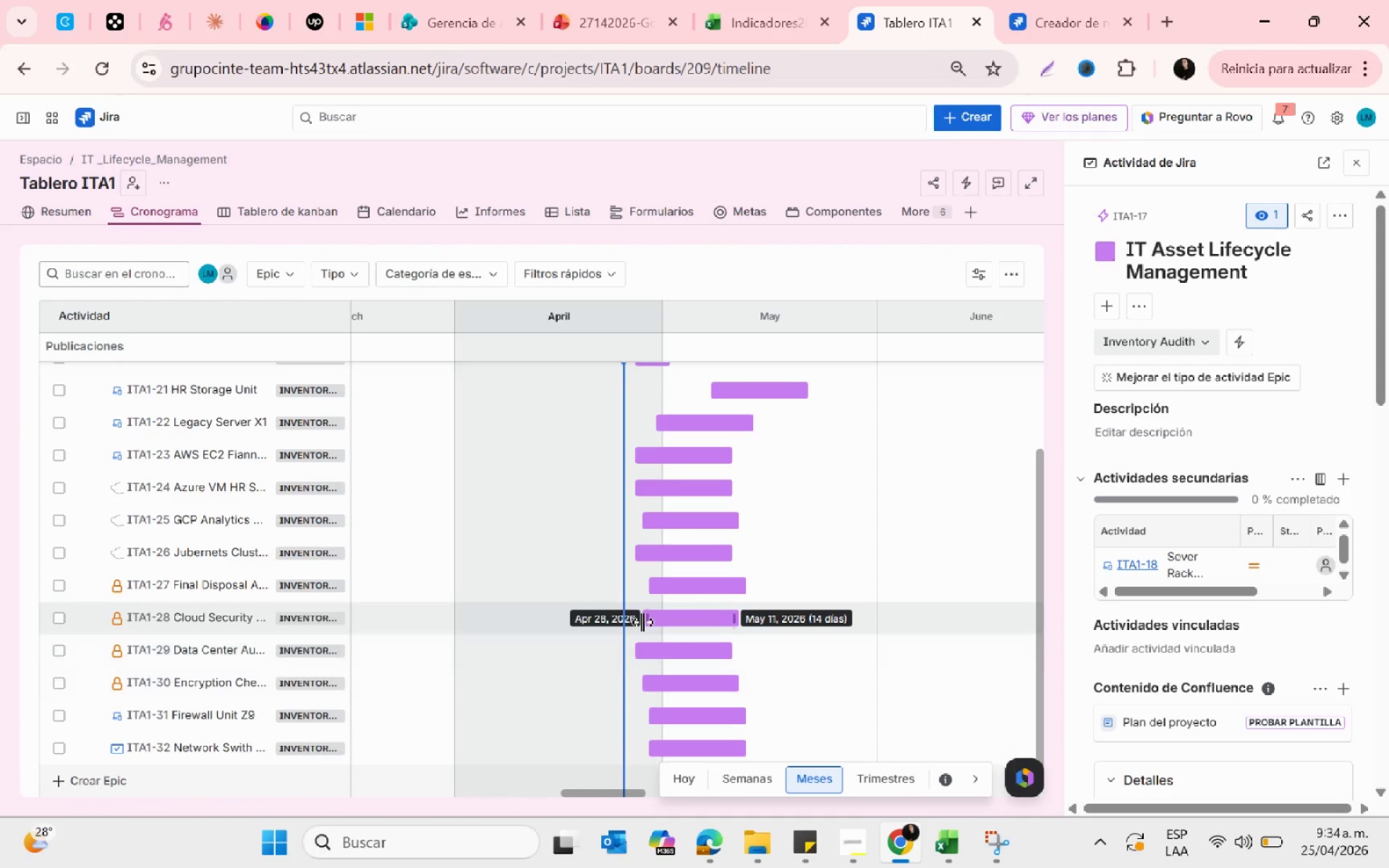 
scroll: coordinate [642, 622], scroll_direction: up, amount: 6.0
 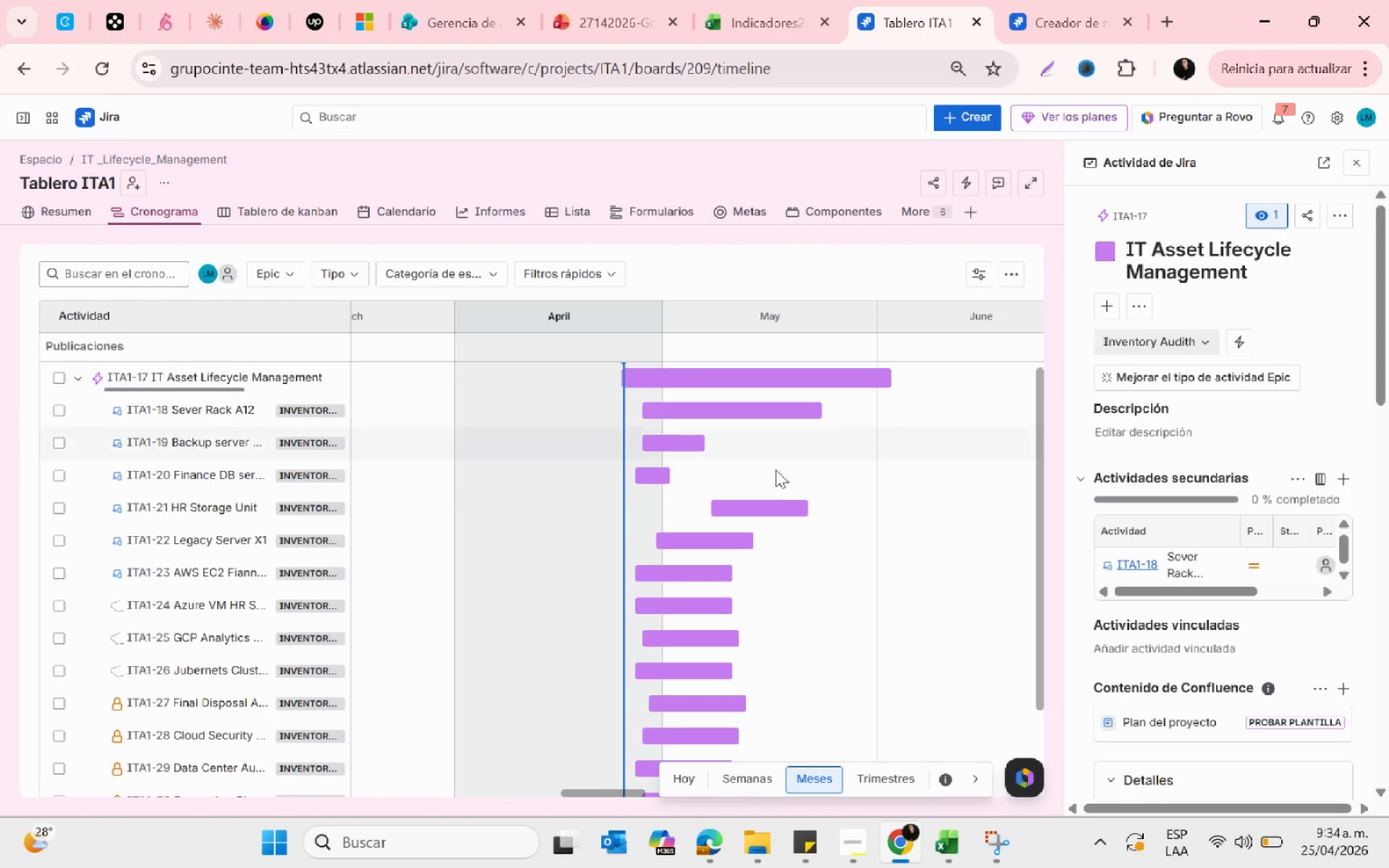 
key(Control+ControlLeft)
 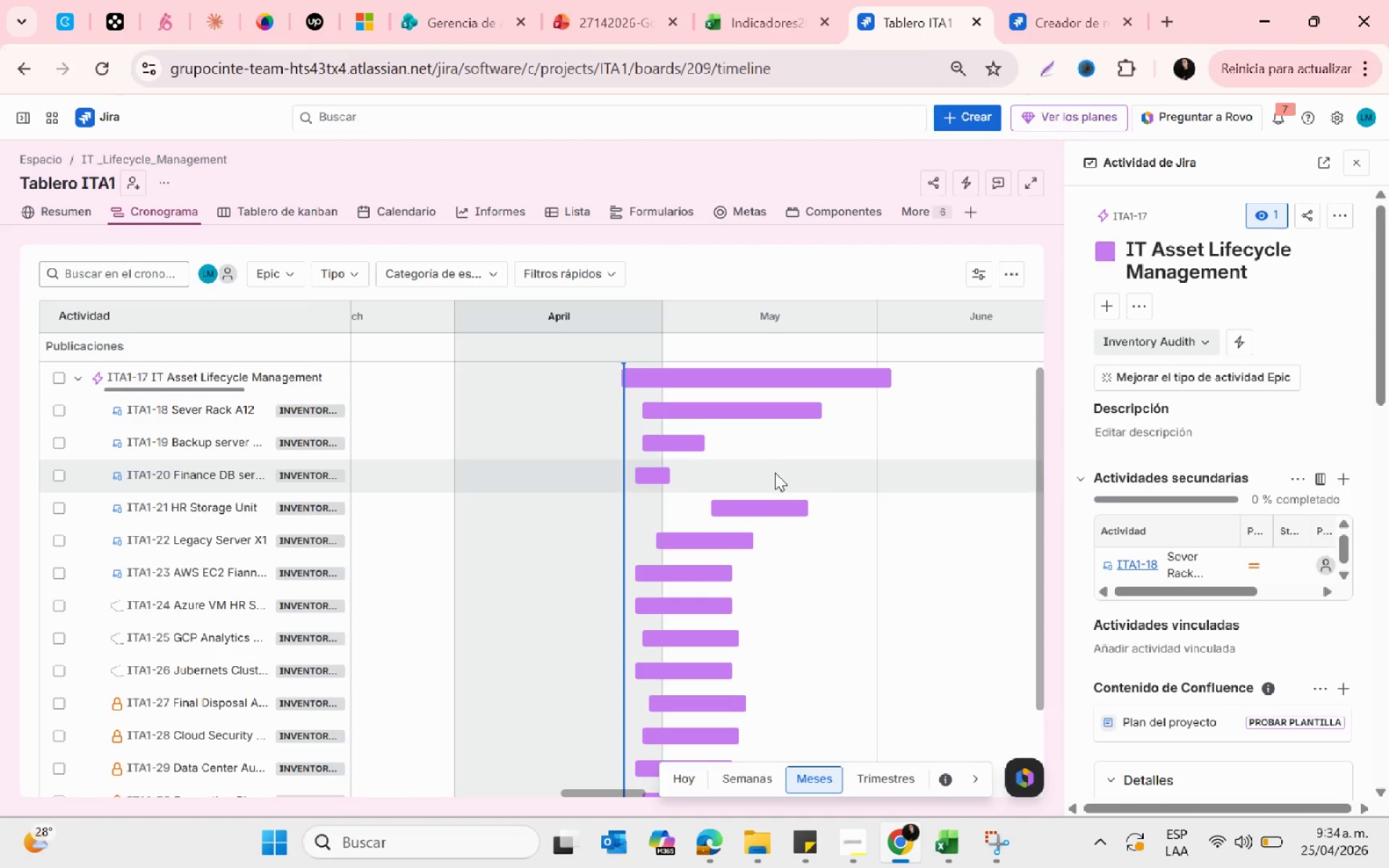 
scroll: coordinate [787, 564], scroll_direction: down, amount: 3.0
 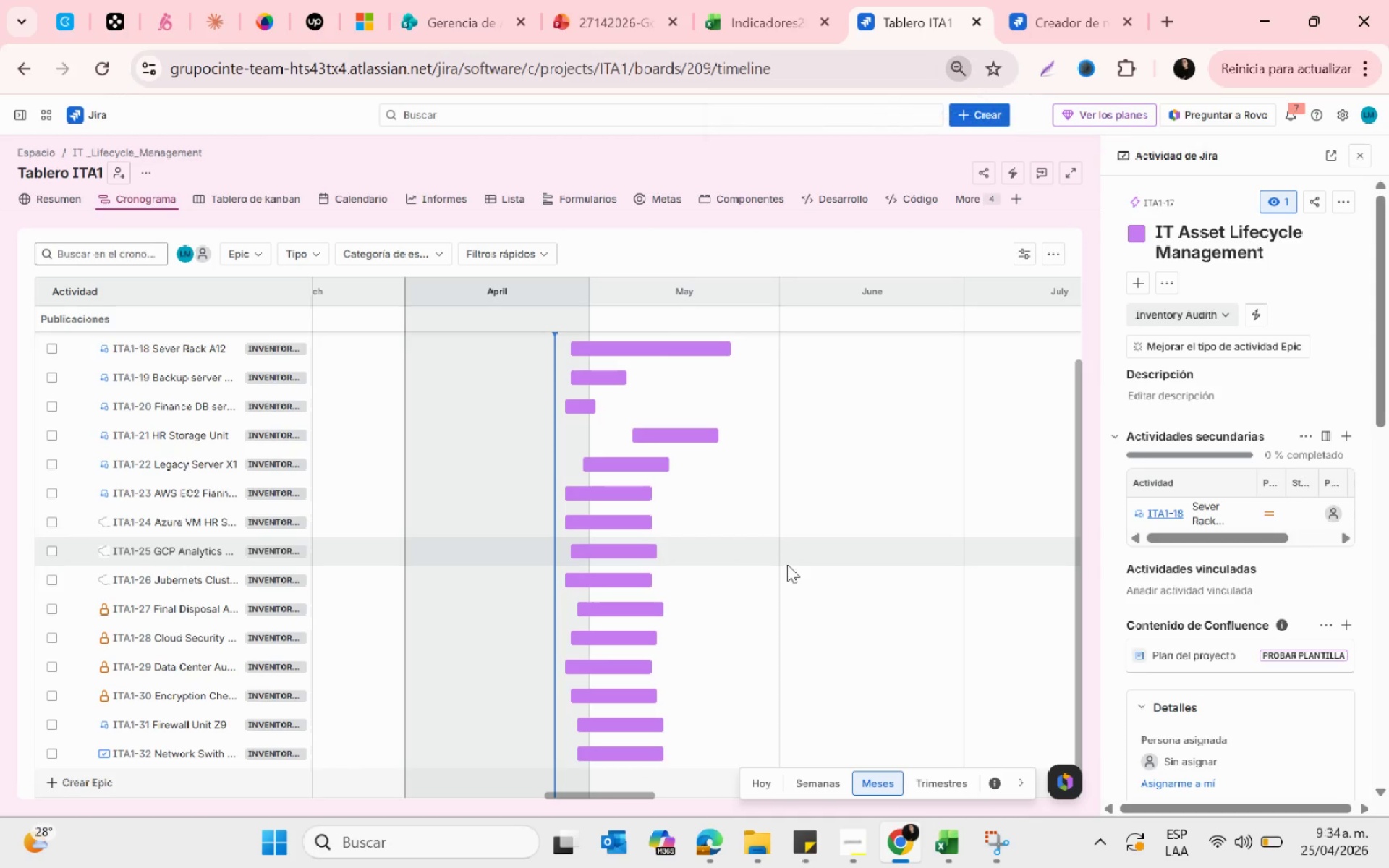 
key(Control+ControlLeft)
 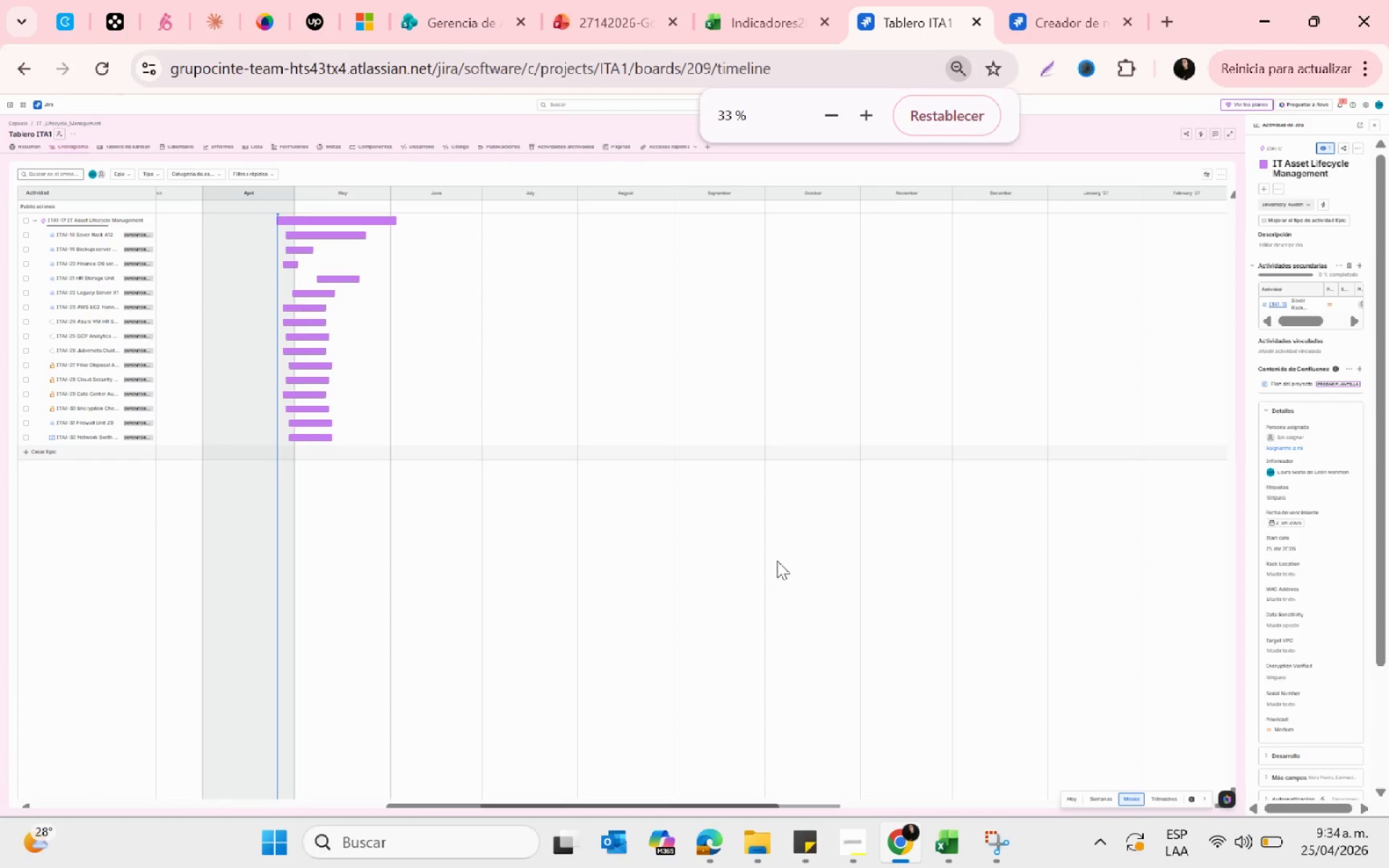 
key(Control+ControlLeft)
 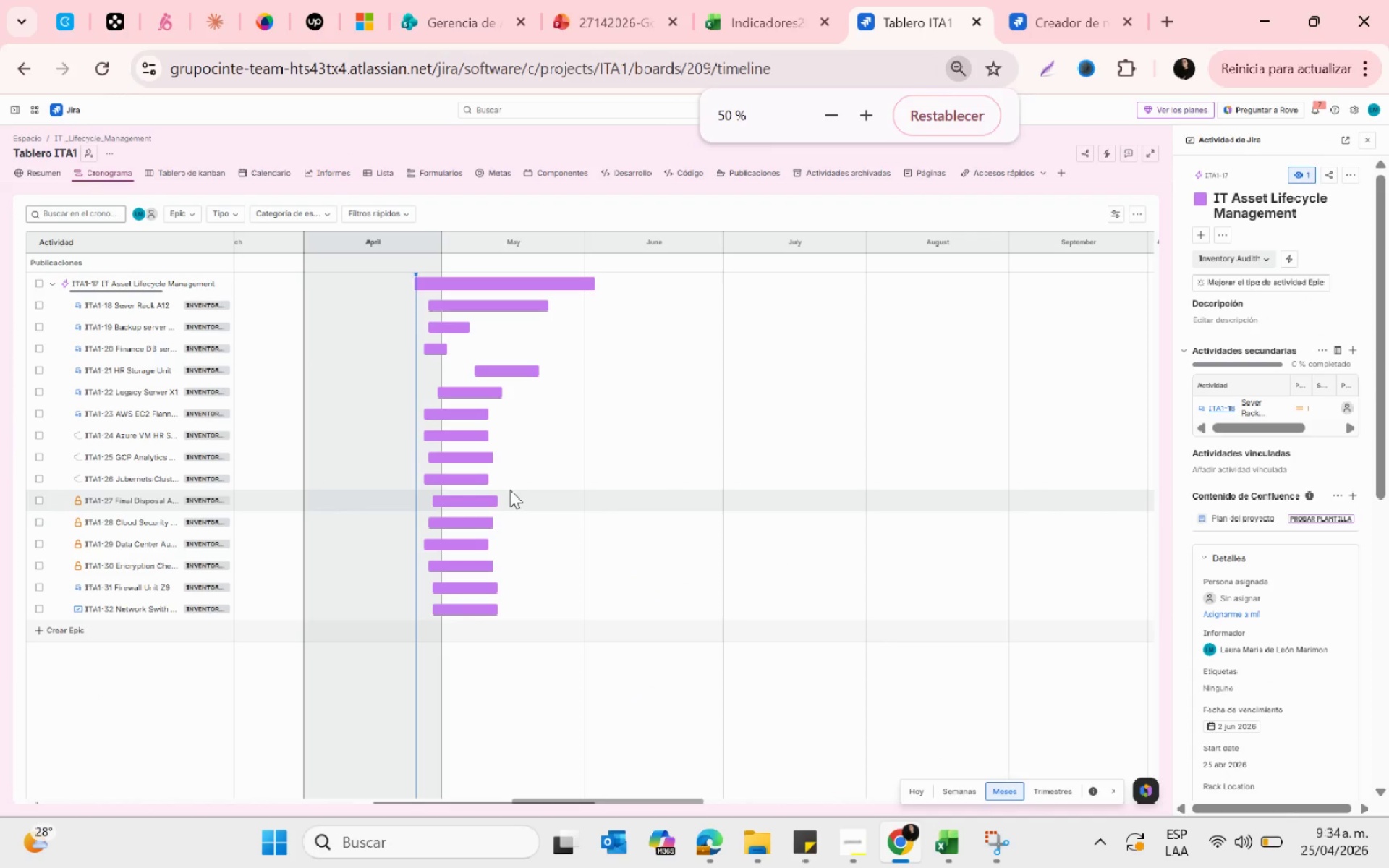 
scroll: coordinate [510, 490], scroll_direction: up, amount: 3.0
 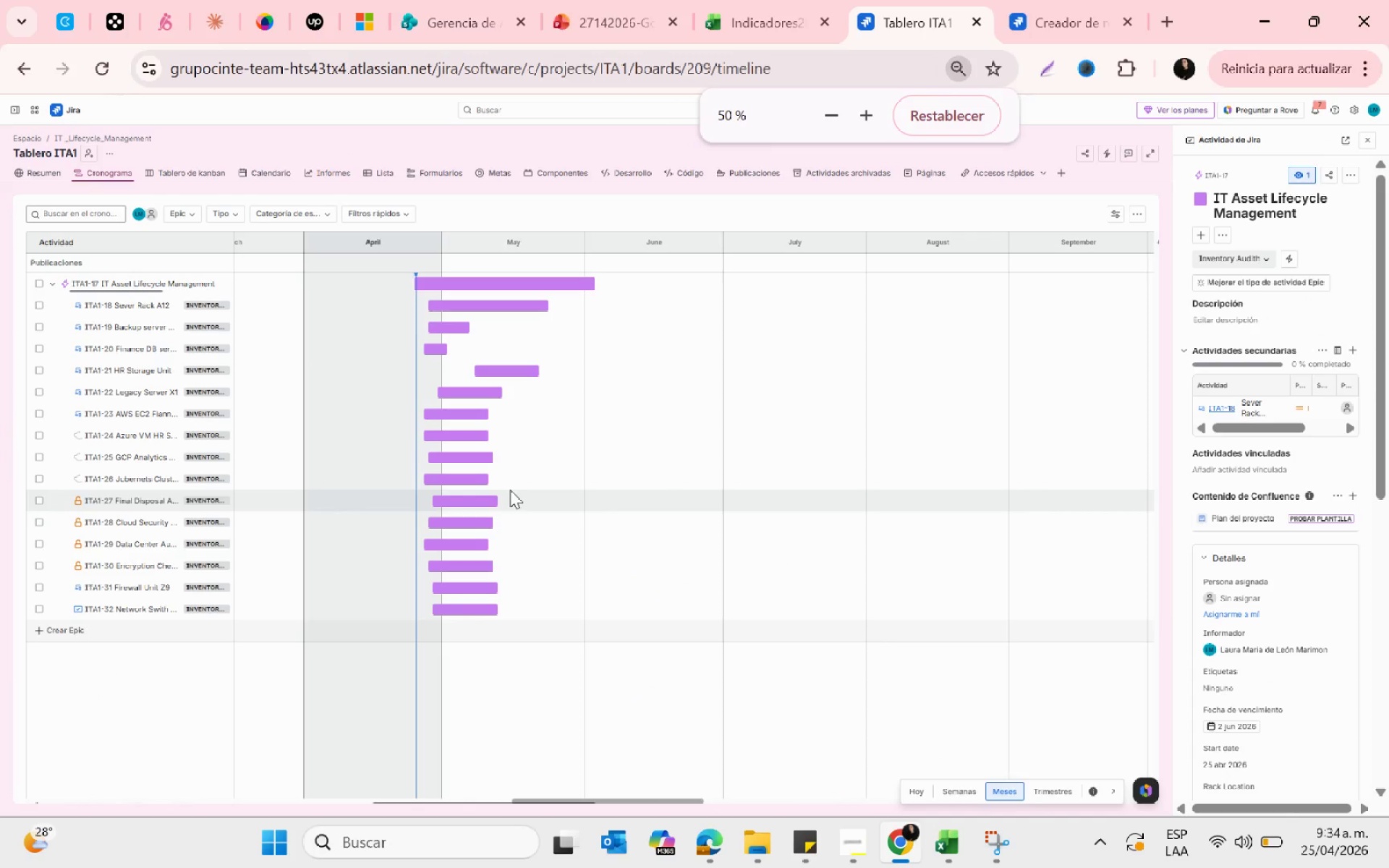 
key(Control+ControlLeft)
 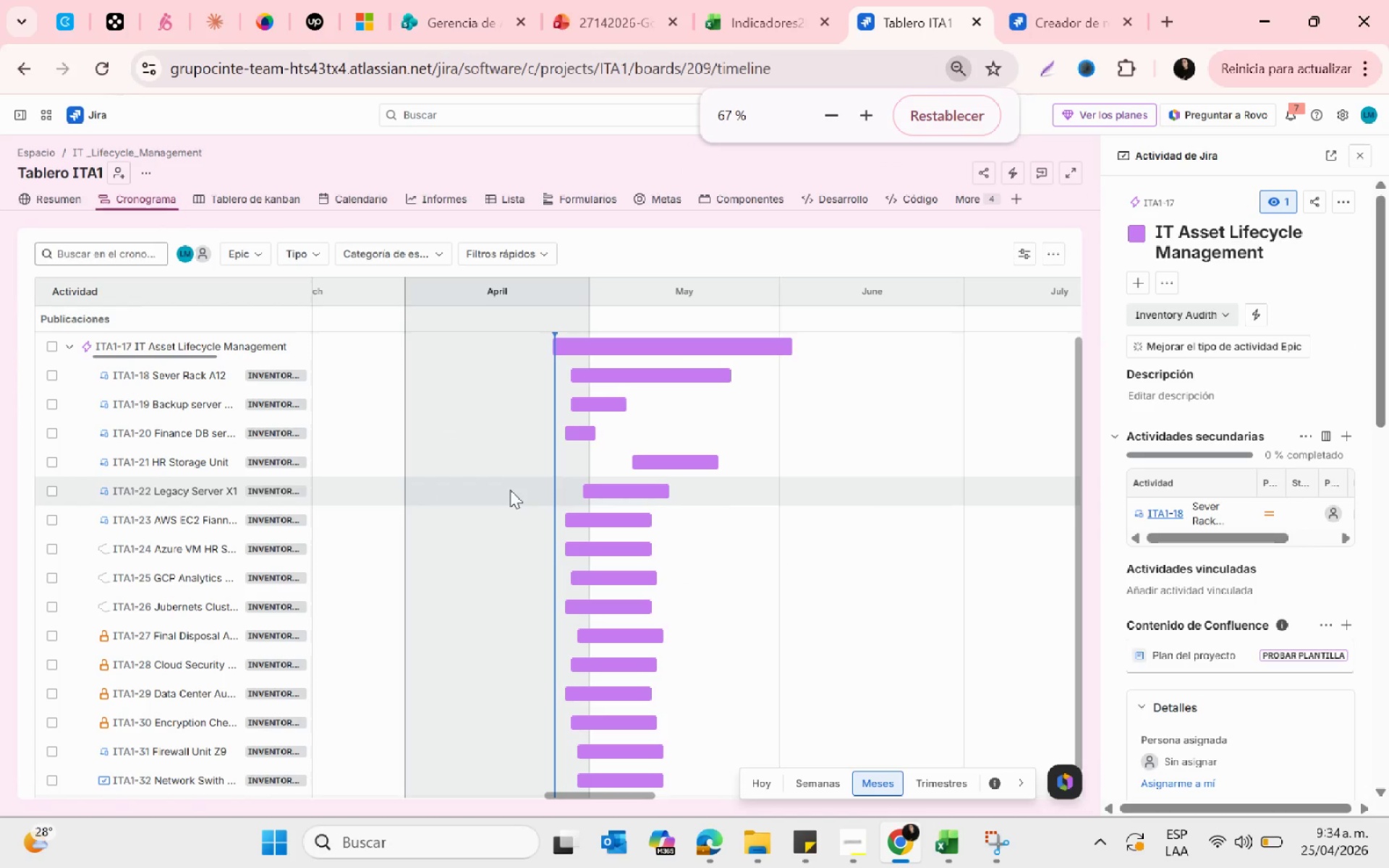 
scroll: coordinate [510, 490], scroll_direction: down, amount: 2.0
 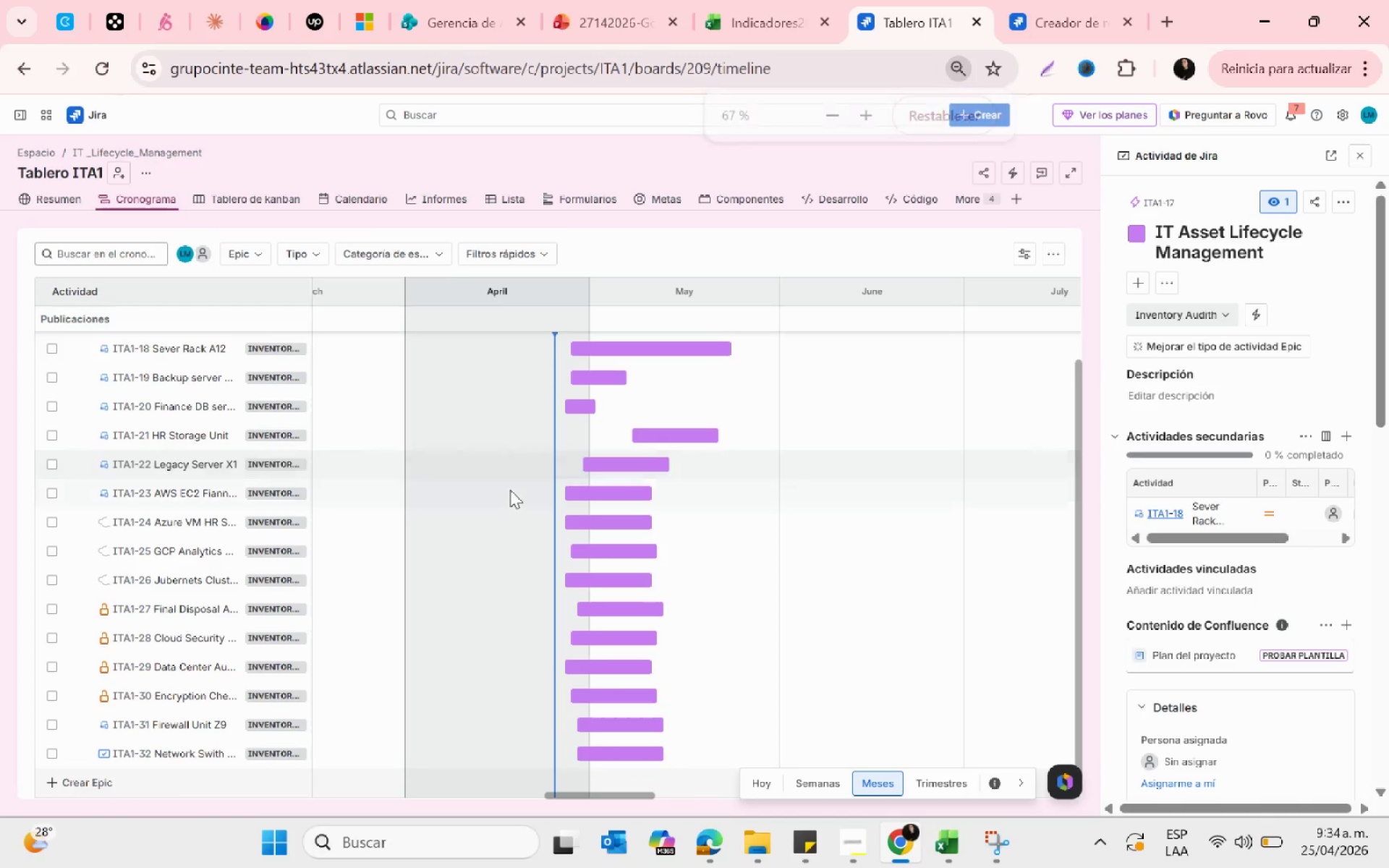 
scroll: coordinate [510, 490], scroll_direction: up, amount: 1.0
 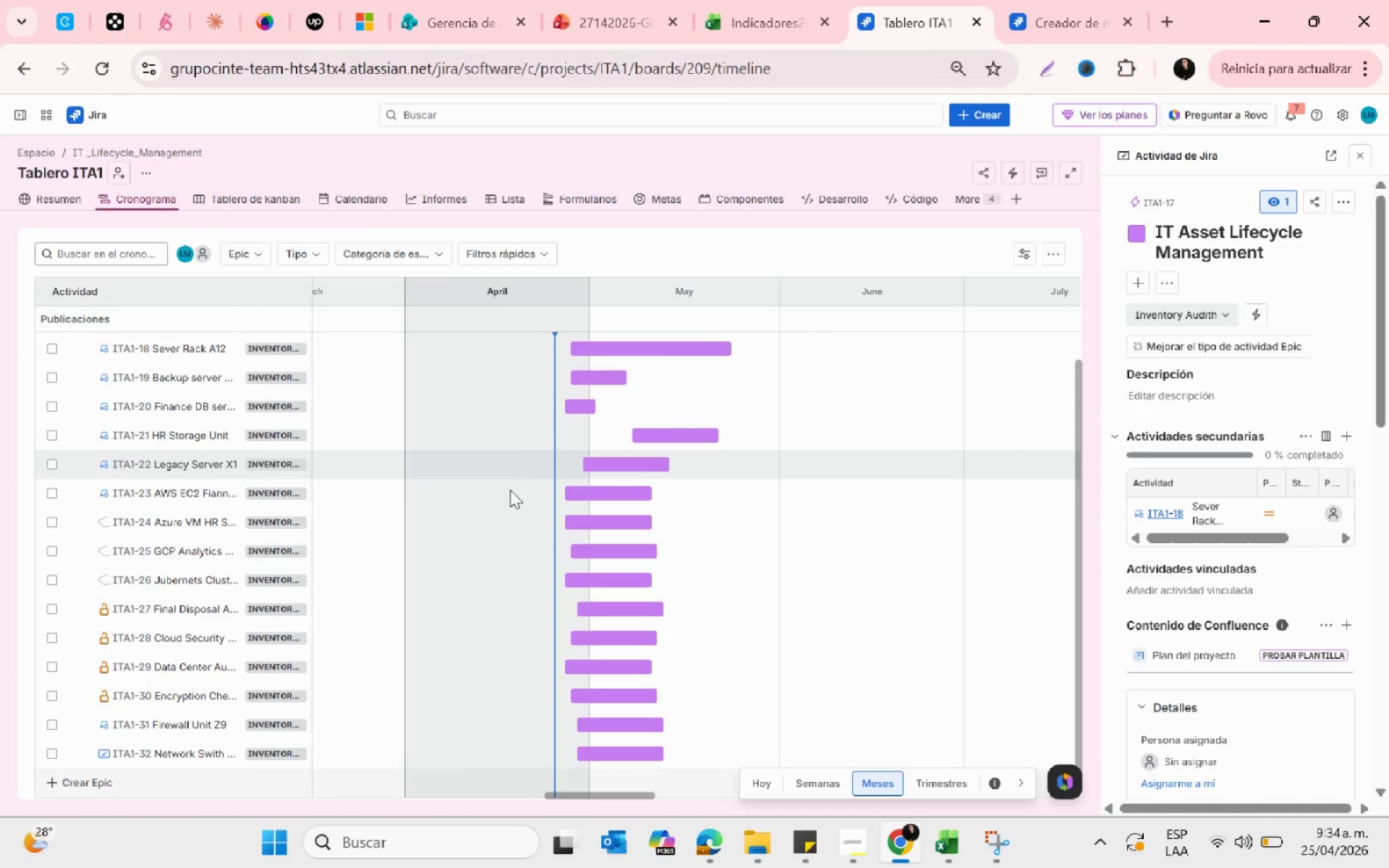 
key(Control+ControlLeft)
 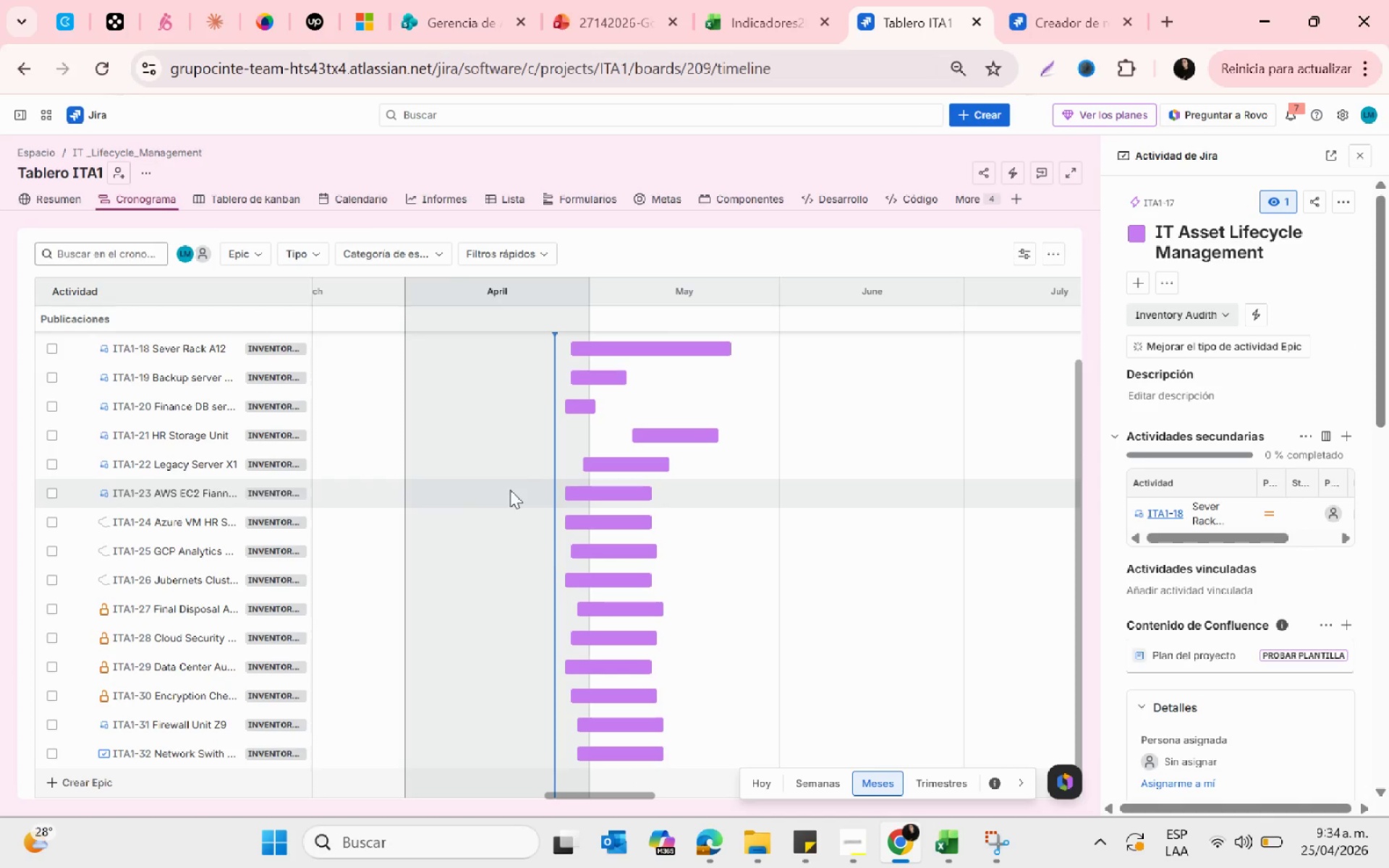 
scroll: coordinate [510, 490], scroll_direction: down, amount: 1.0
 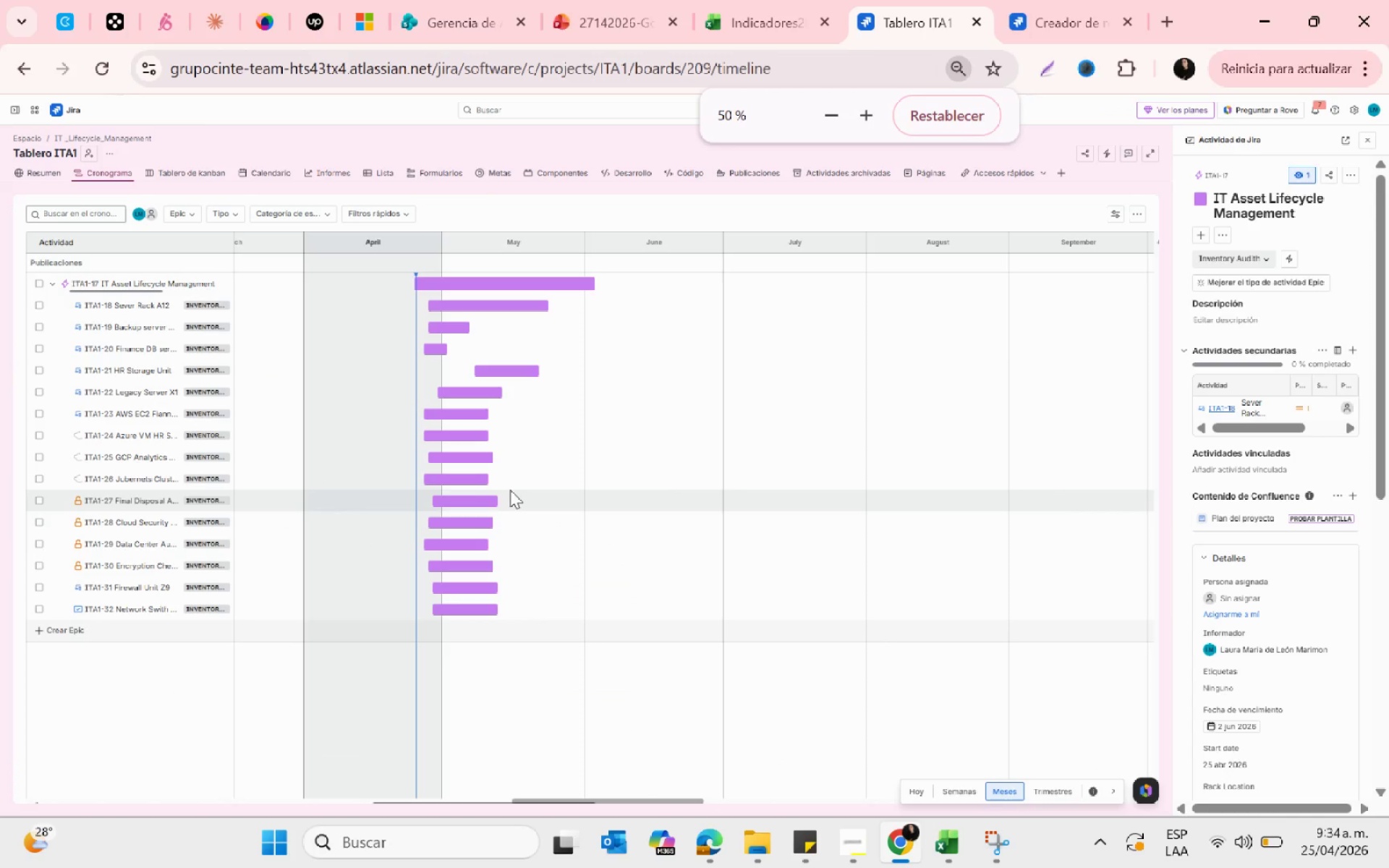 
key(Control+ControlLeft)
 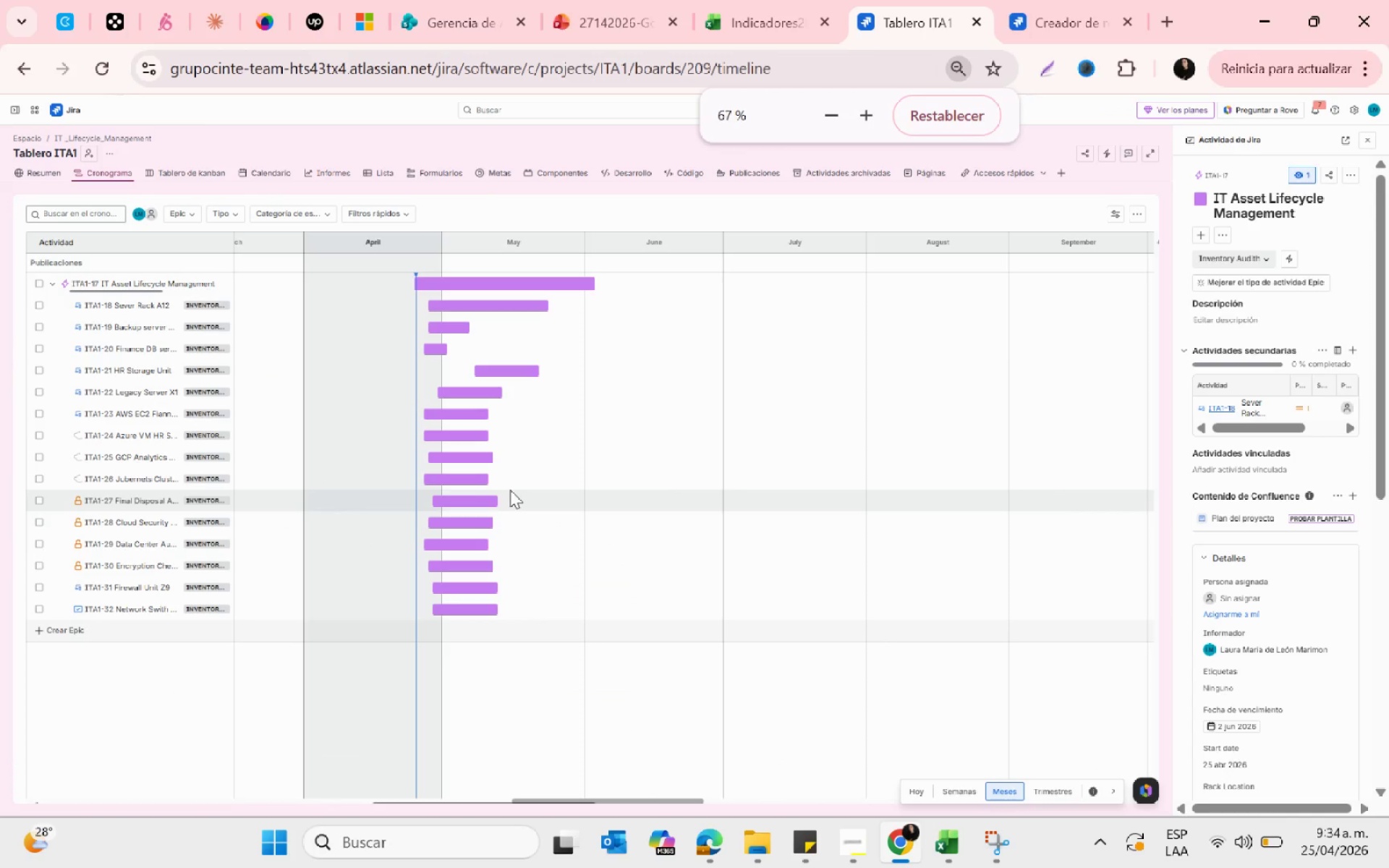 
scroll: coordinate [510, 490], scroll_direction: up, amount: 1.0
 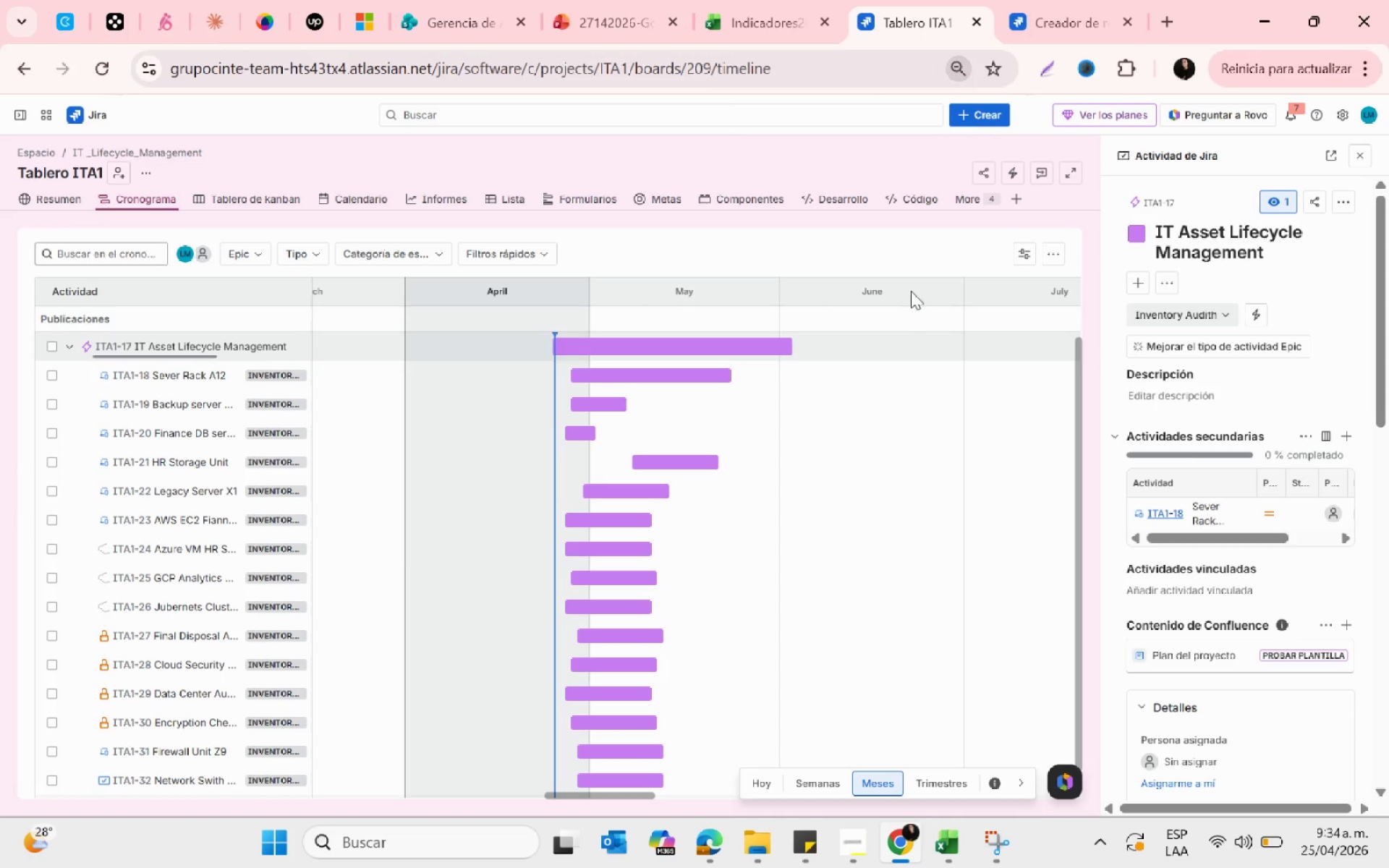 
key(Control+ControlLeft)
 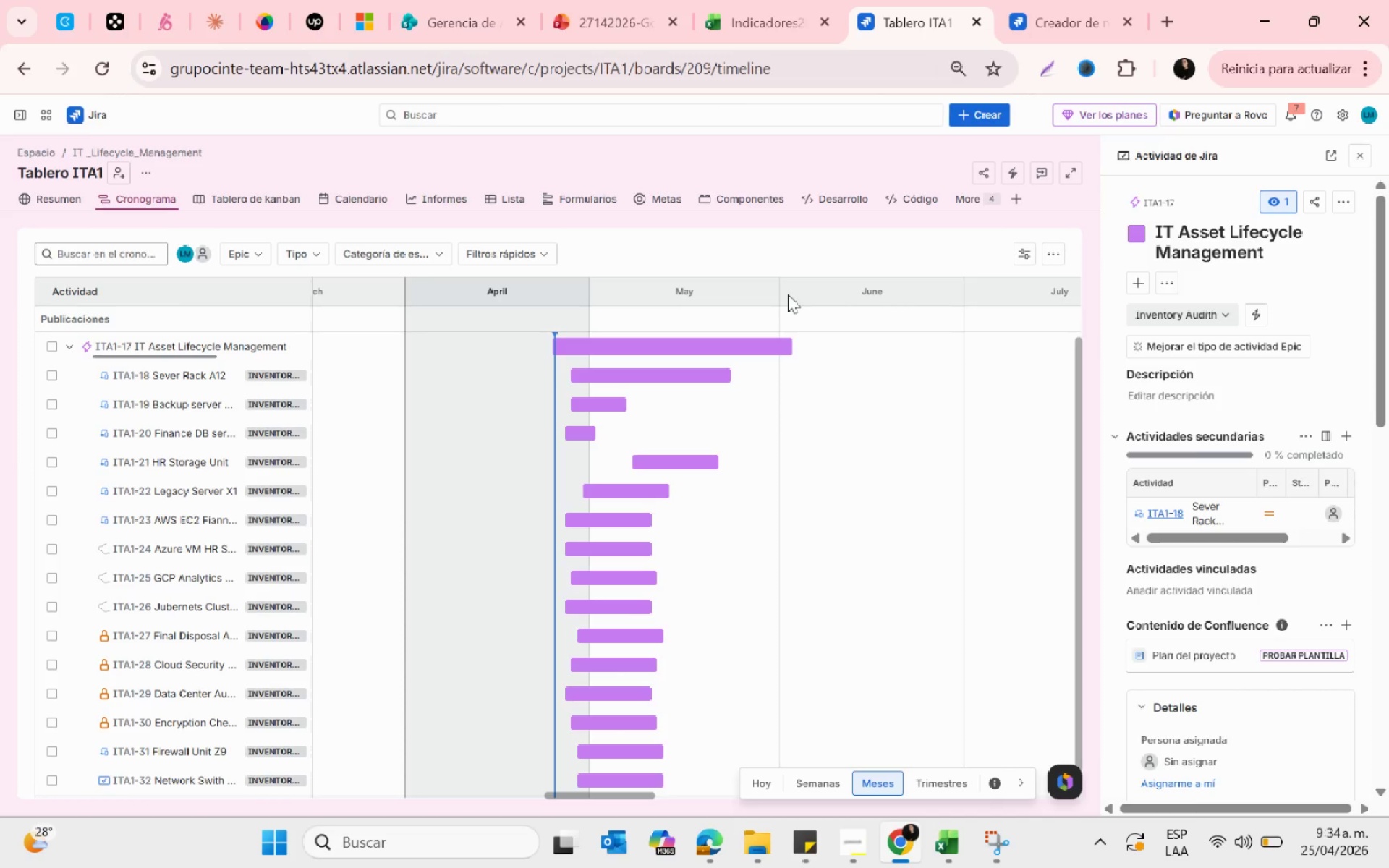 
scroll: coordinate [788, 294], scroll_direction: down, amount: 1.0
 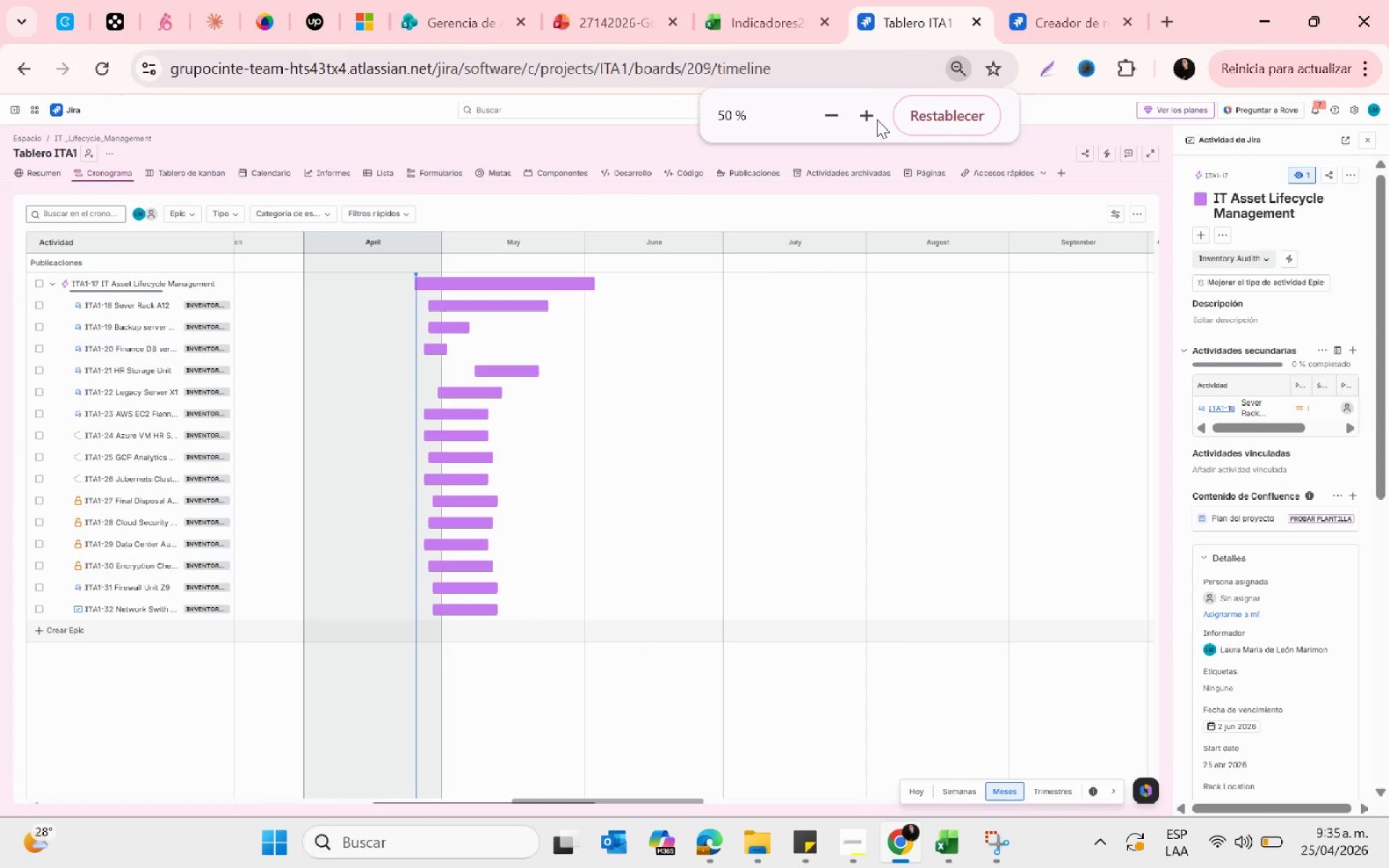 
left_click([875, 118])
 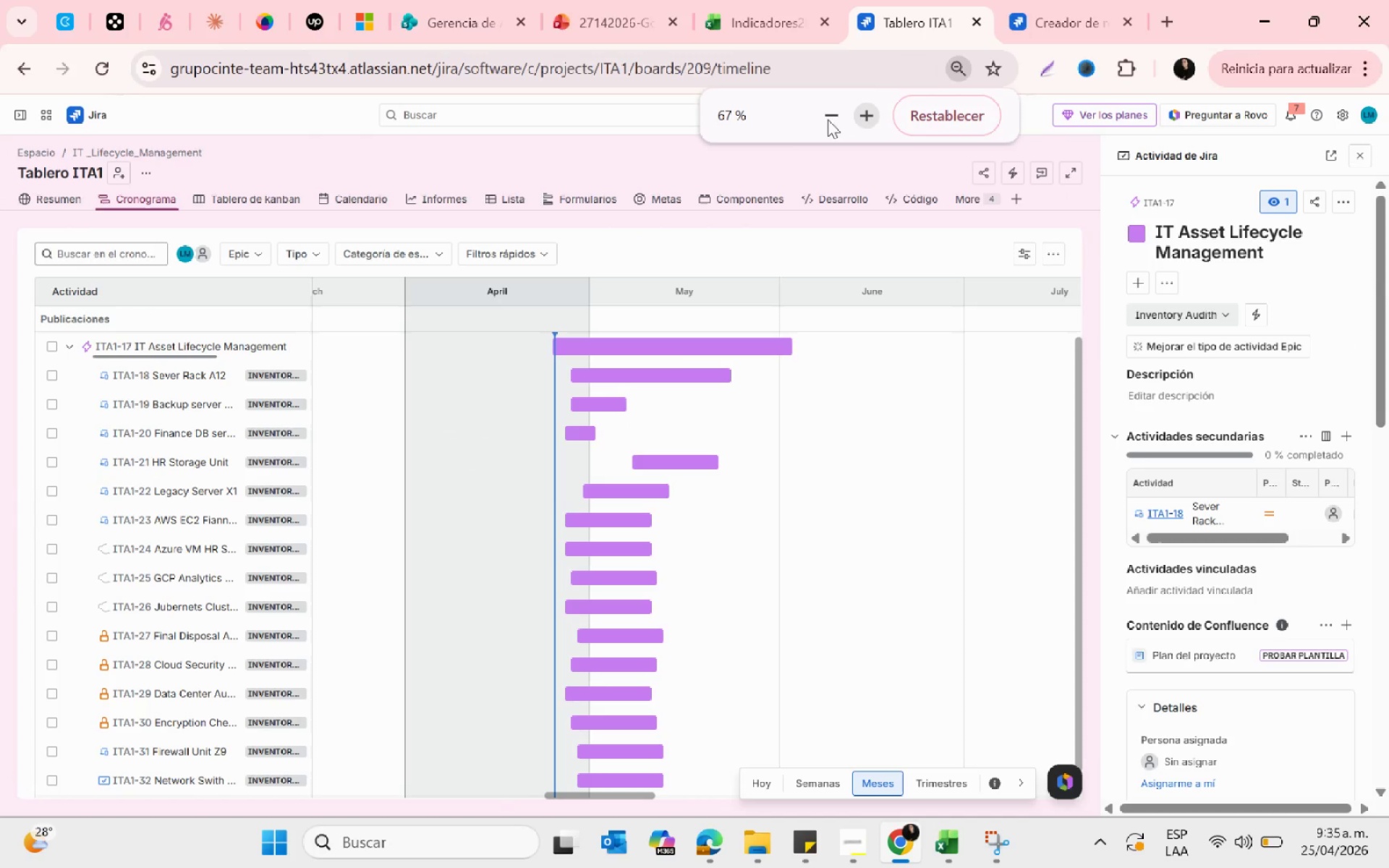 
left_click([734, 113])
 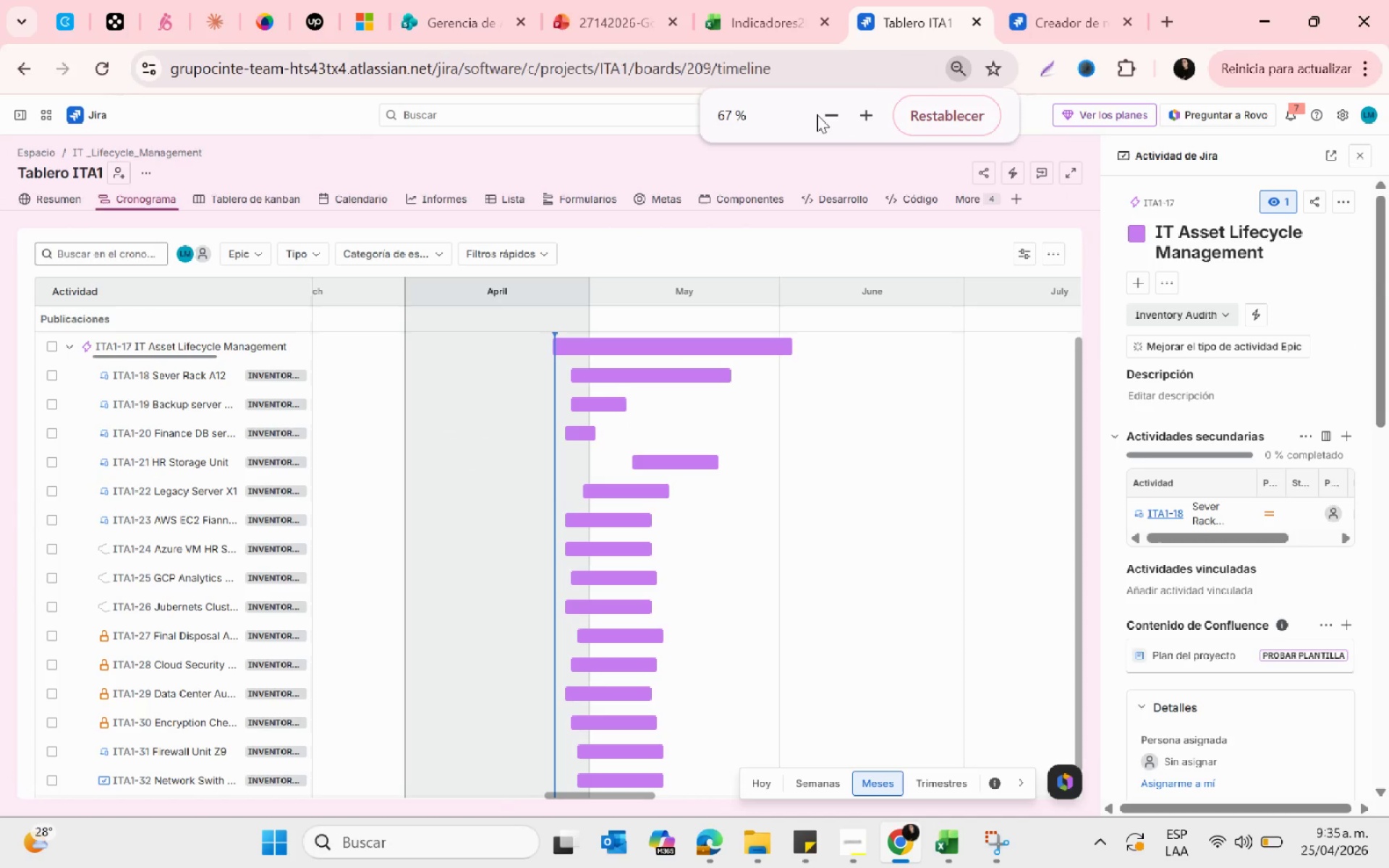 
left_click([828, 111])
 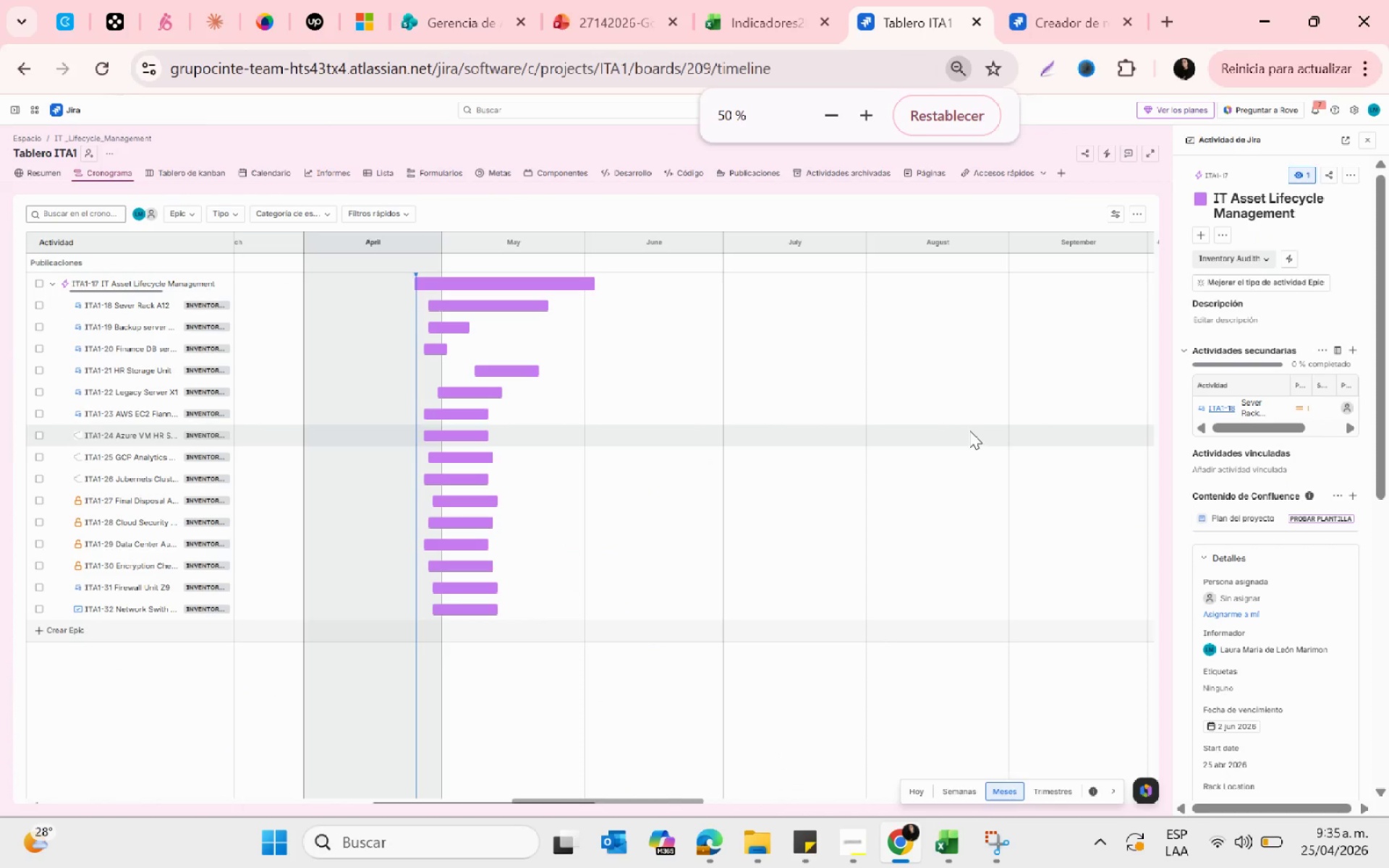 
key(PrintScreen)
 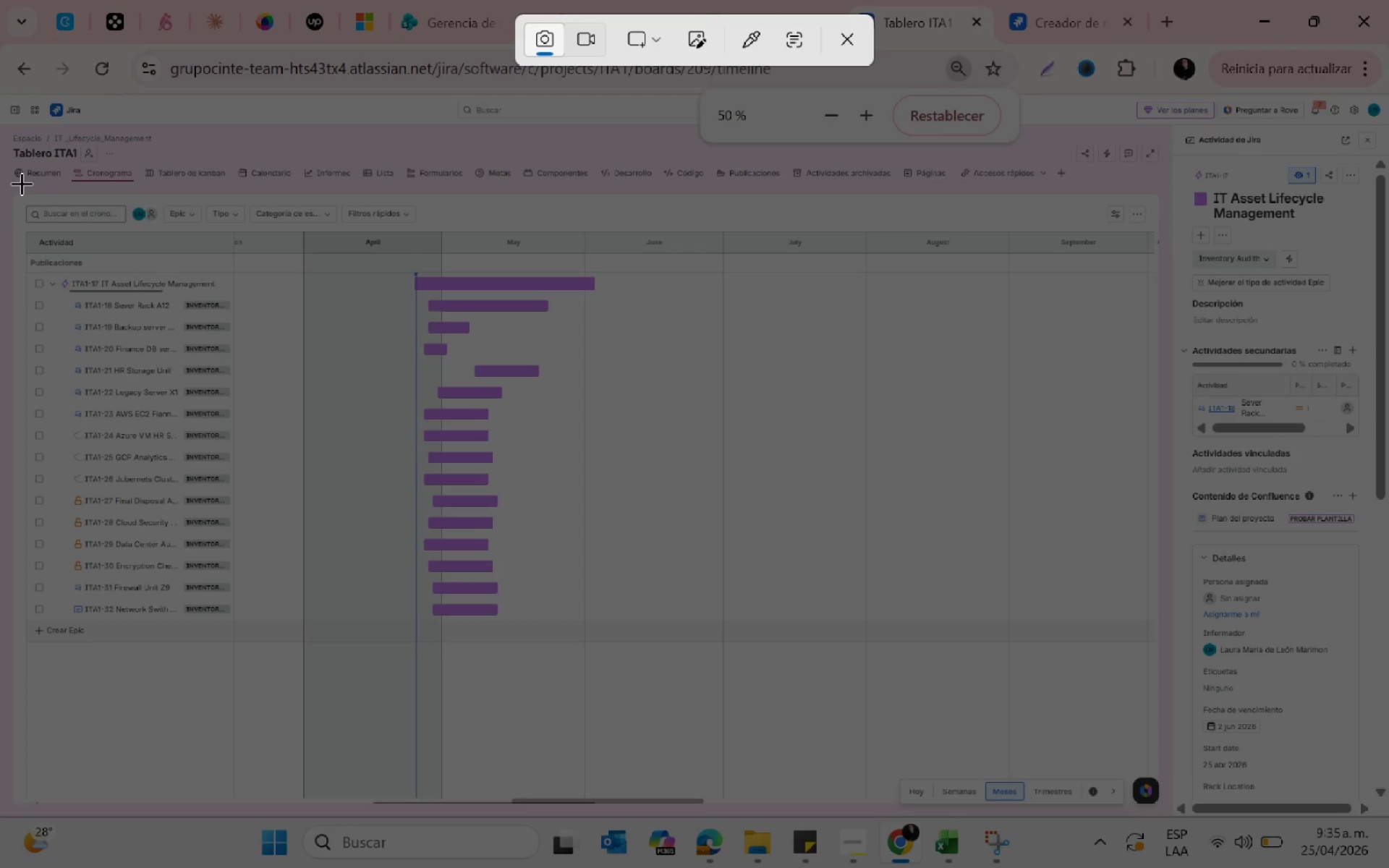 
left_click_drag(start_coordinate=[12, 142], to_coordinate=[1359, 644])
 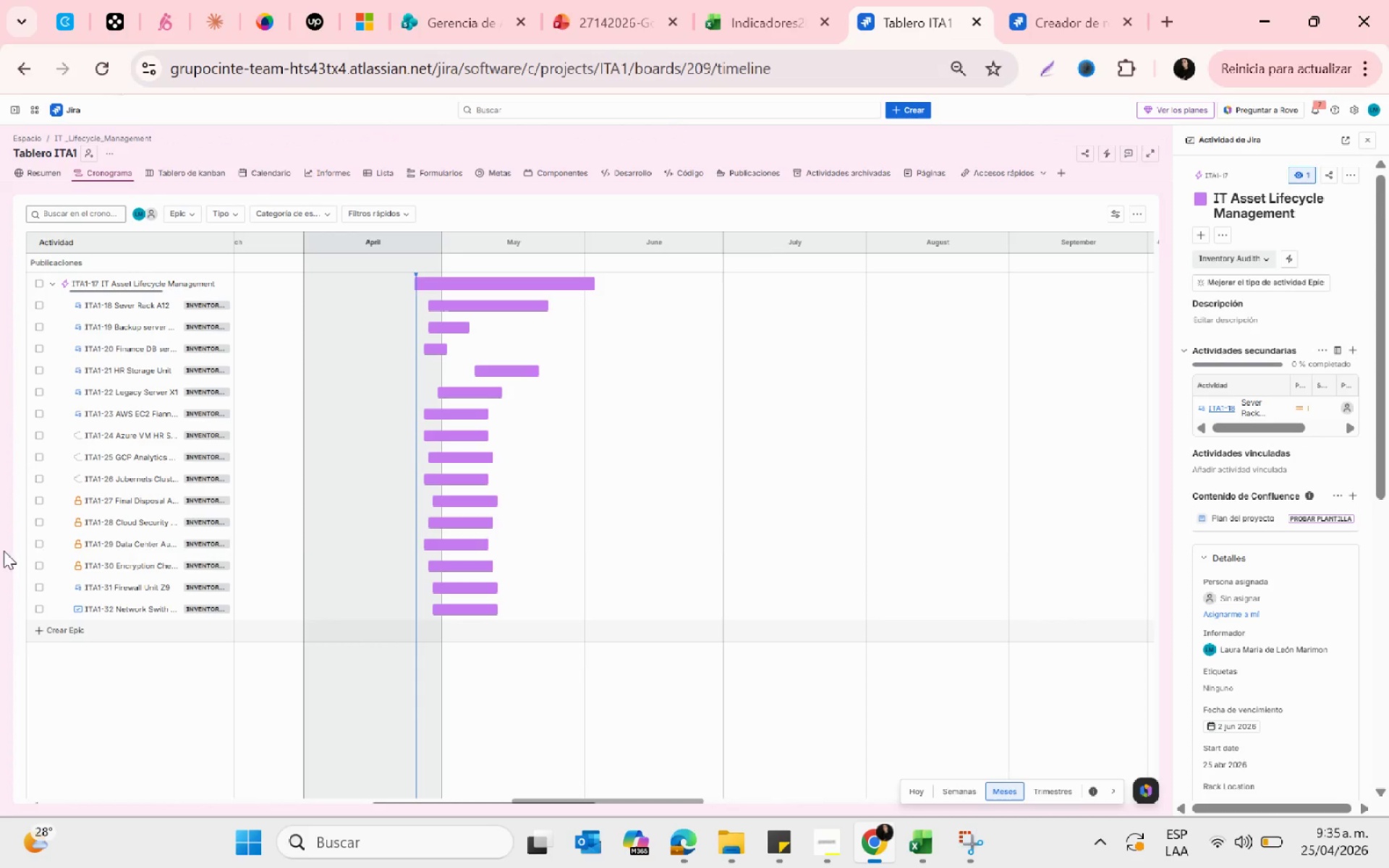 
mouse_move([61, 432])
 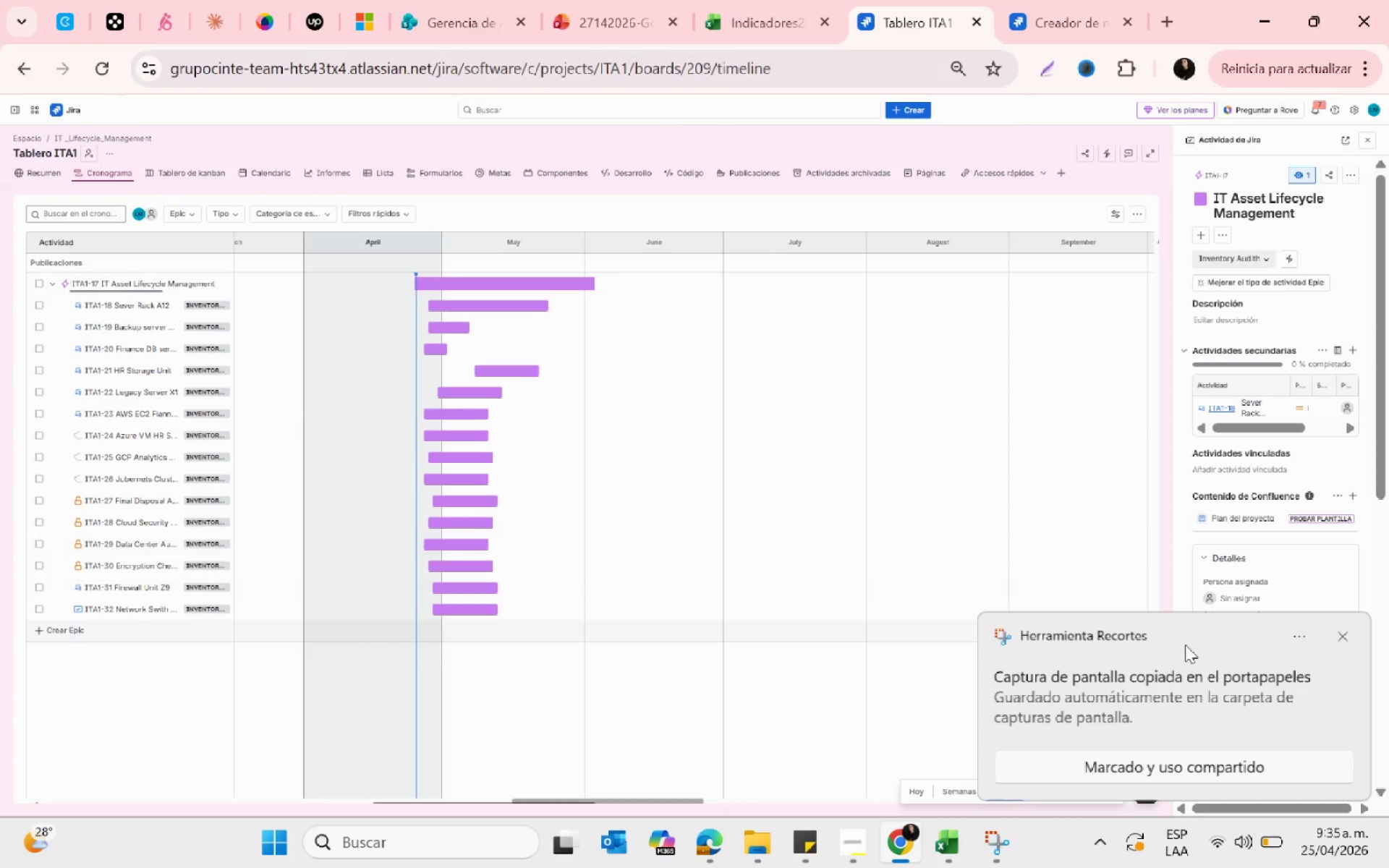 
left_click([1161, 655])
 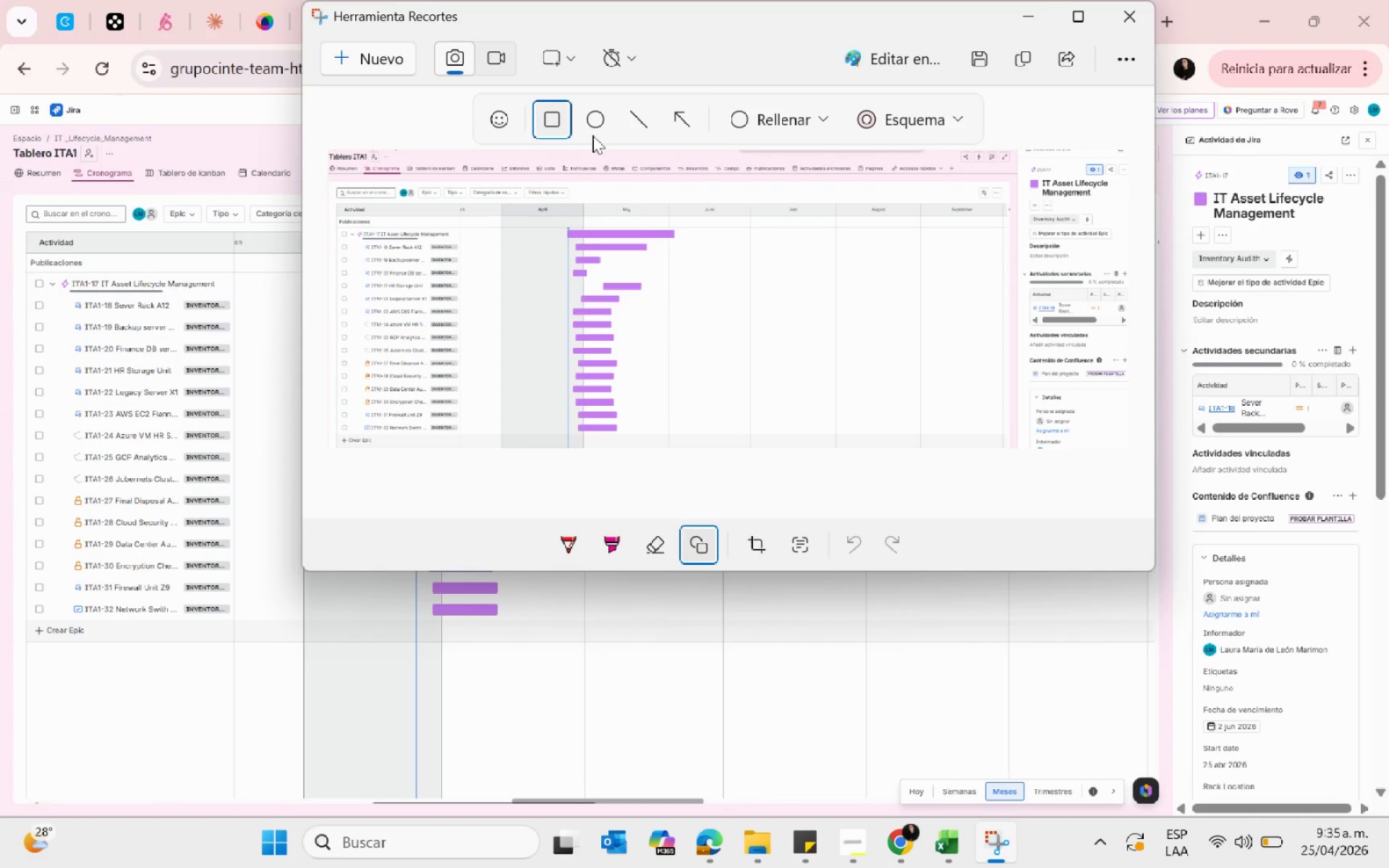 
left_click([981, 61])
 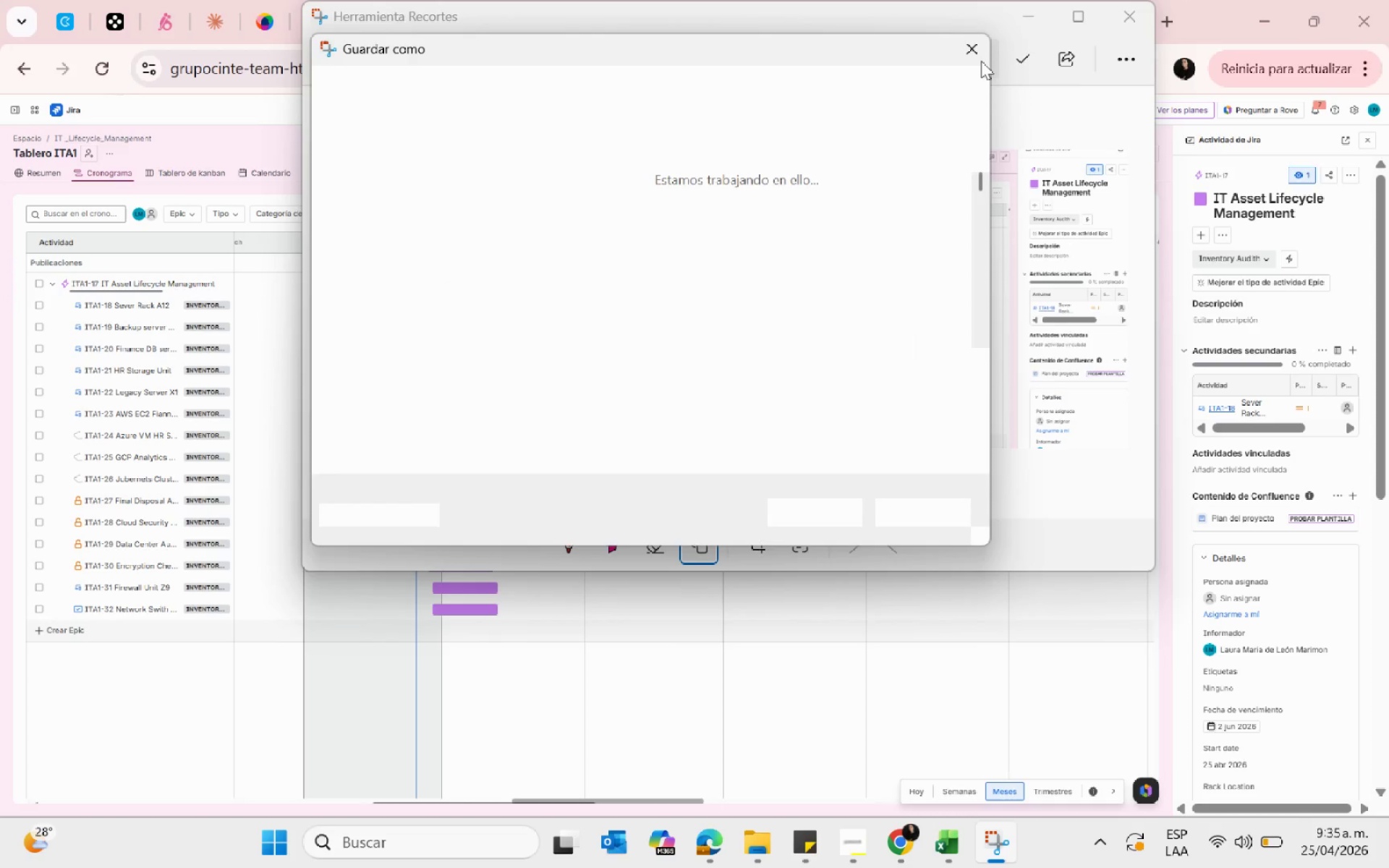 
scroll: coordinate [438, 318], scroll_direction: down, amount: 2.0
 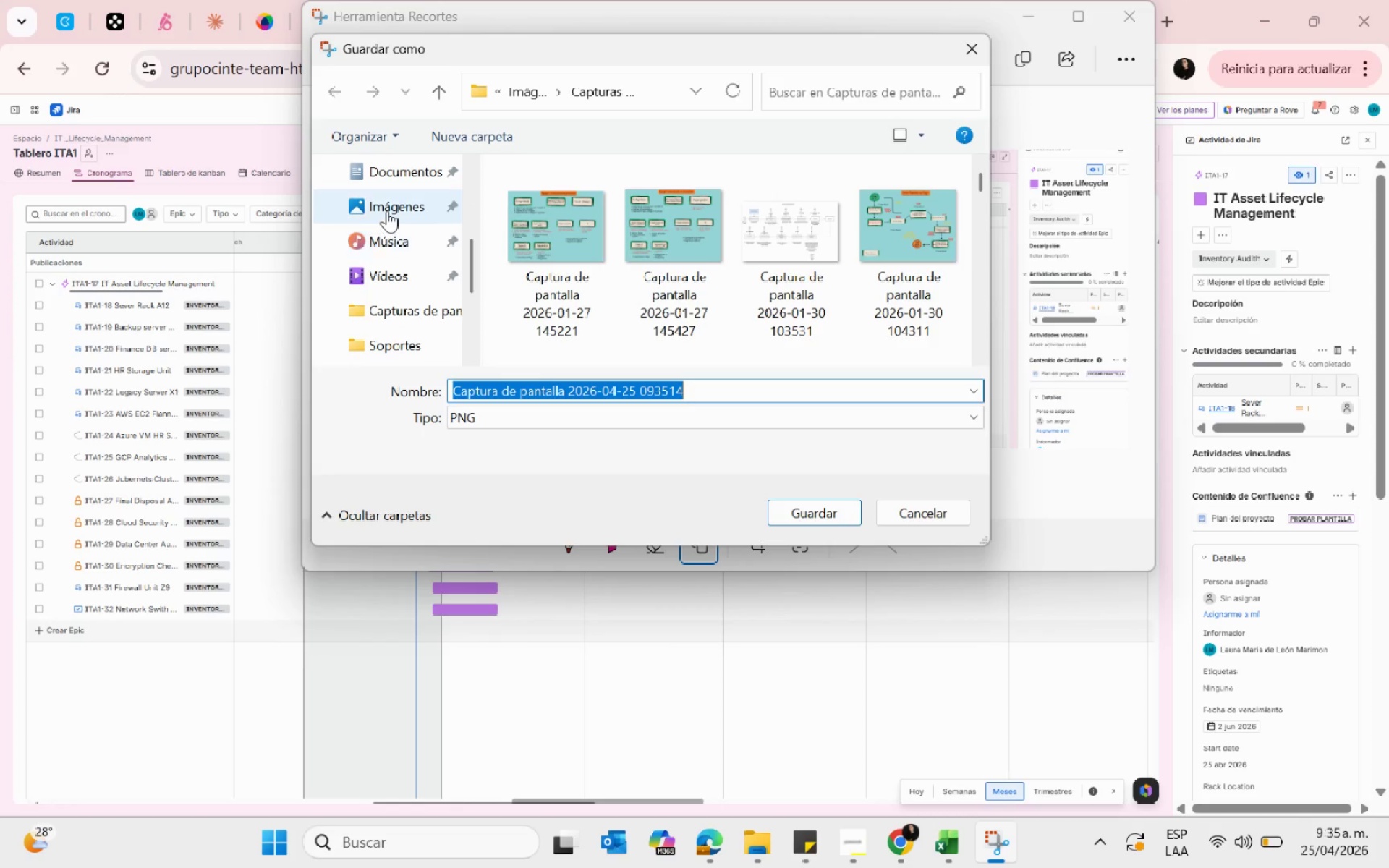 
left_click([387, 210])
 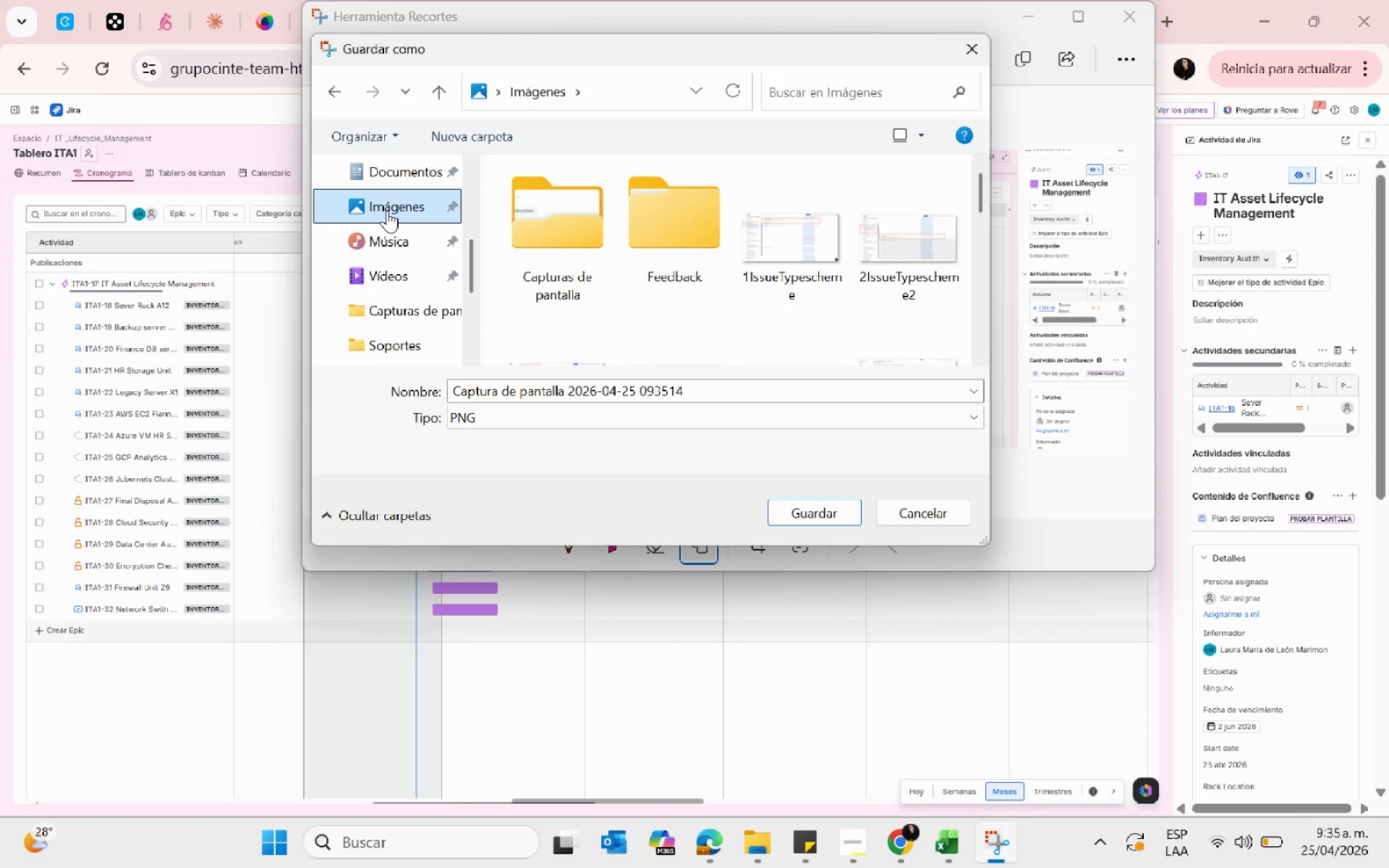 
wait(9.8)
 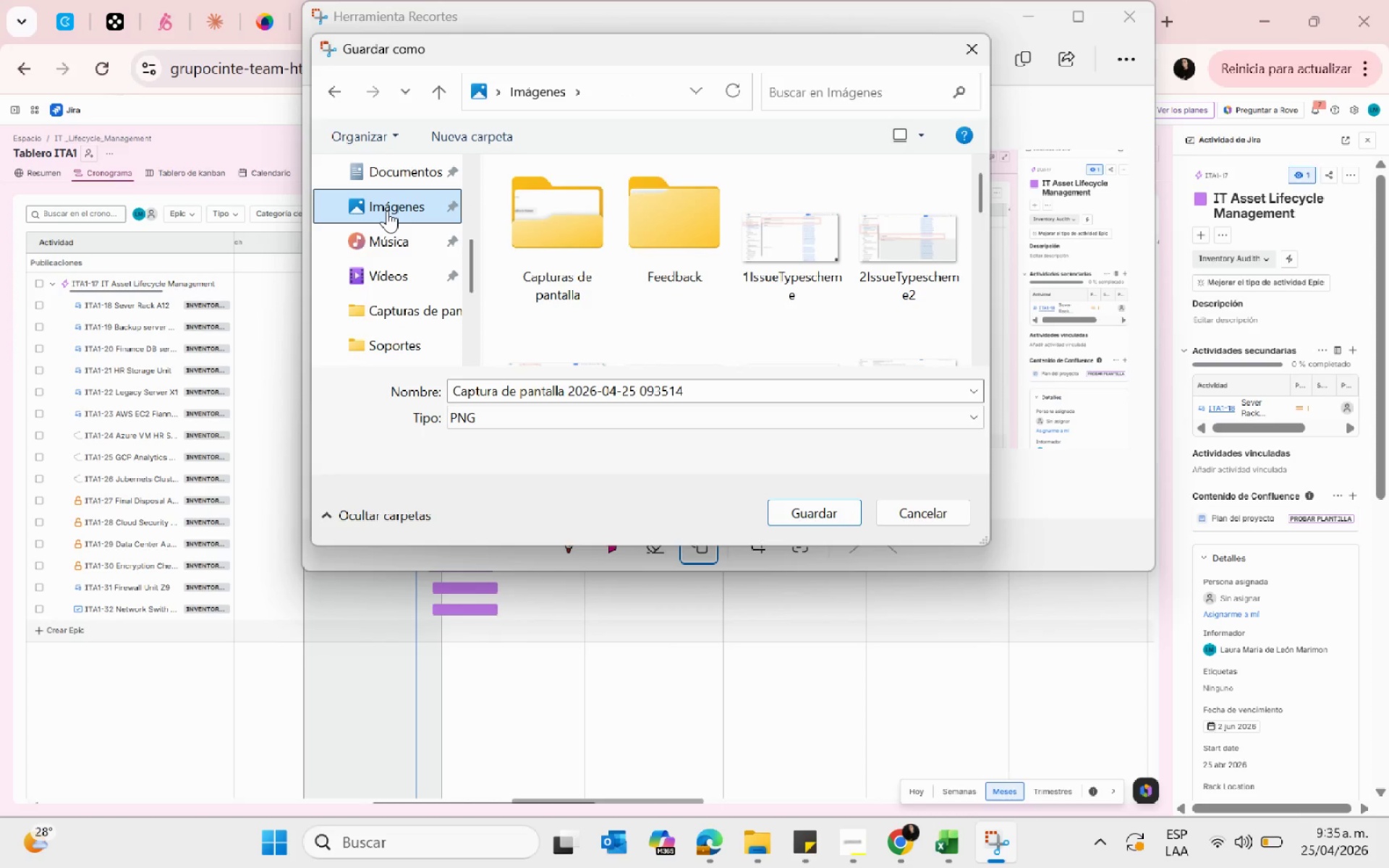 
scroll: coordinate [382, 276], scroll_direction: down, amount: 4.0
 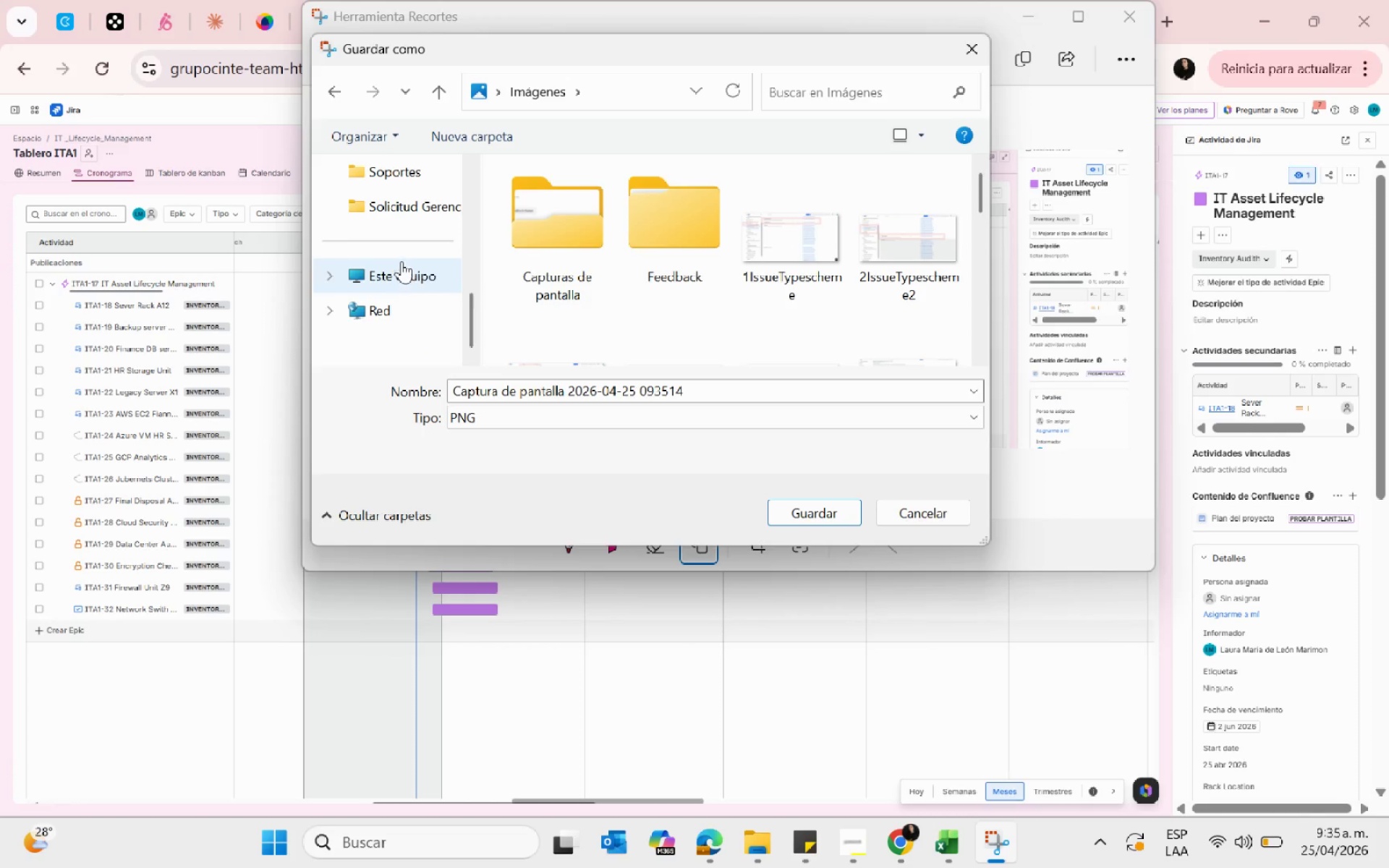 
scroll: coordinate [402, 261], scroll_direction: up, amount: 2.0
 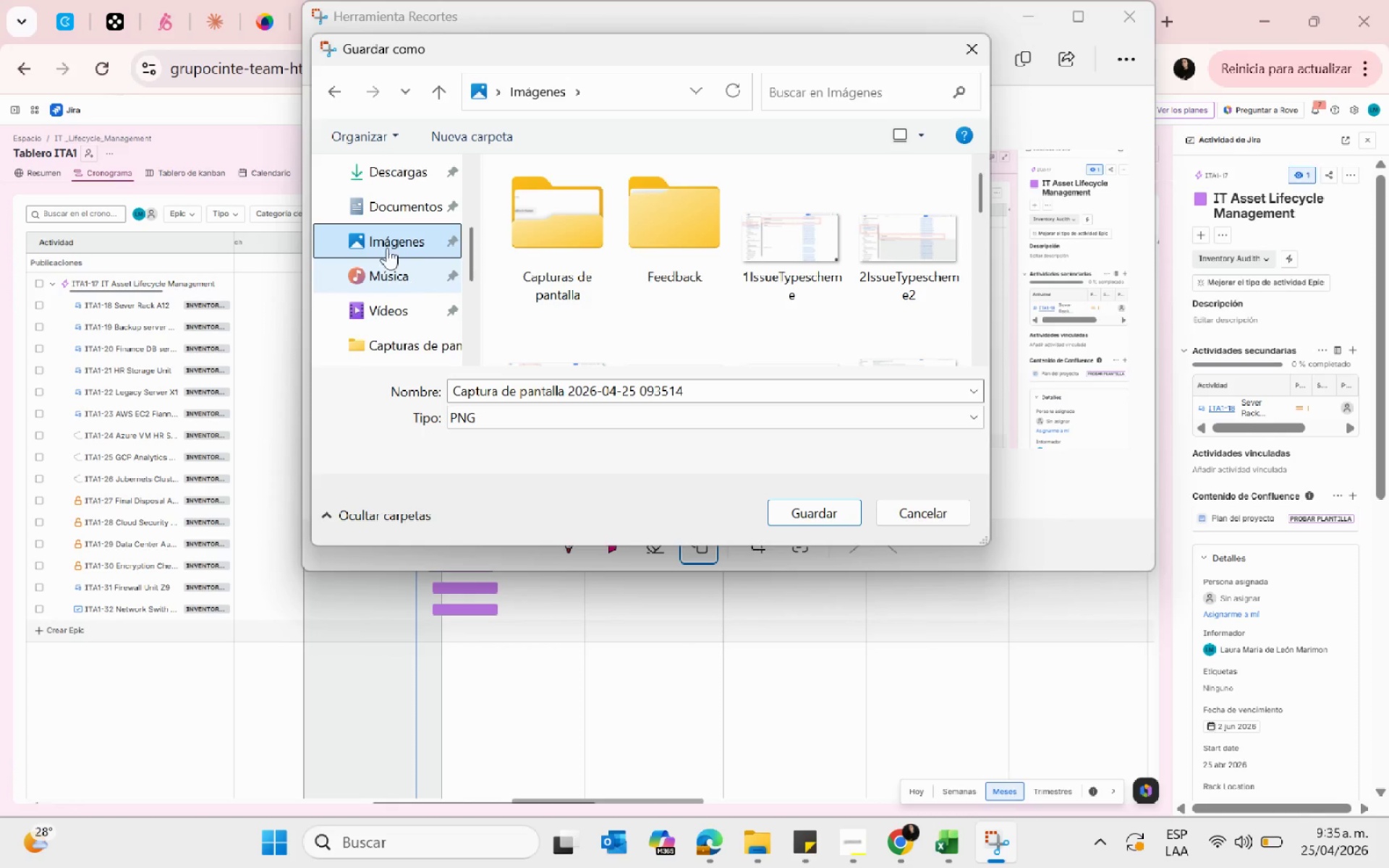 
left_click([381, 236])
 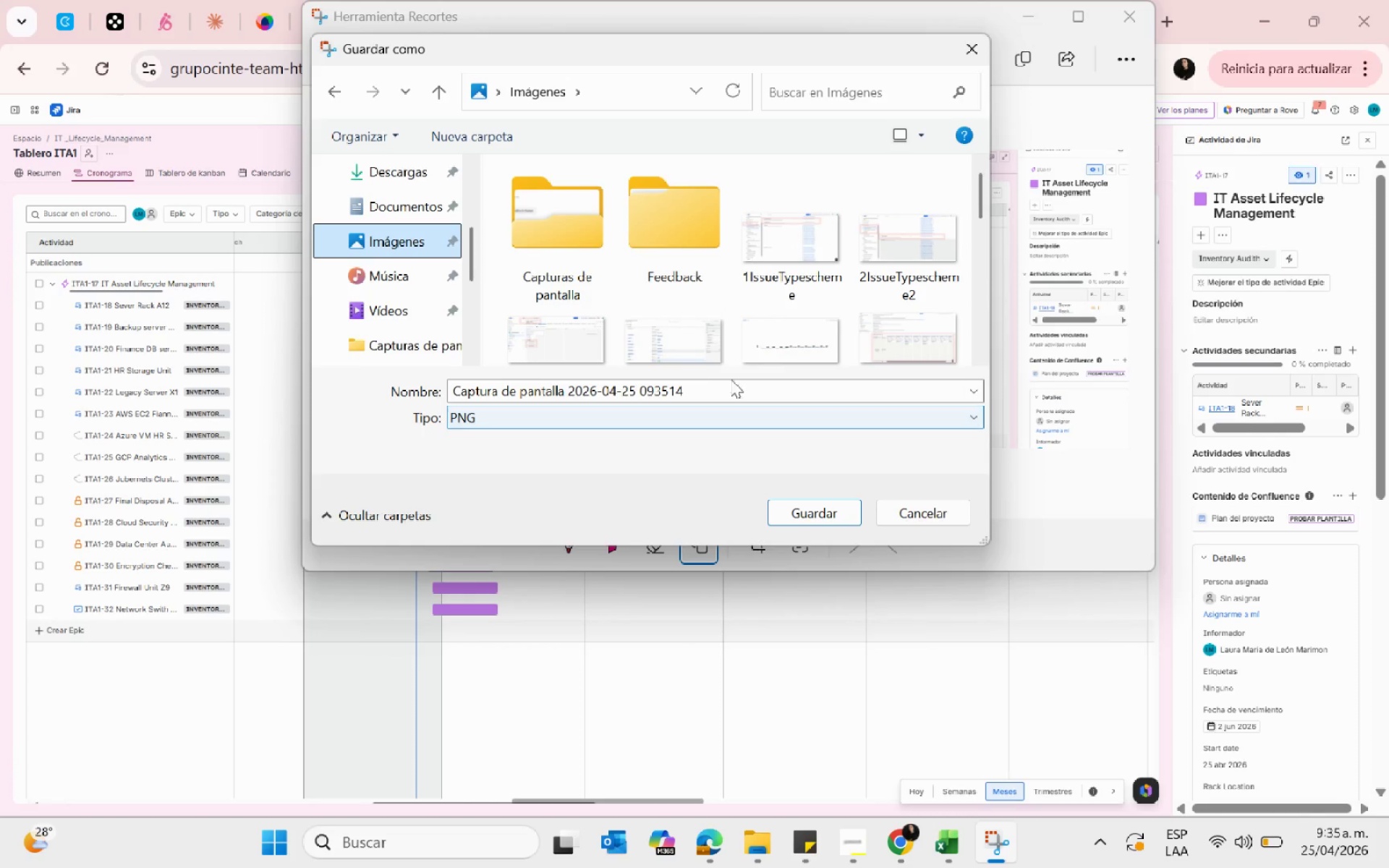 
scroll: coordinate [770, 328], scroll_direction: down, amount: 7.0
 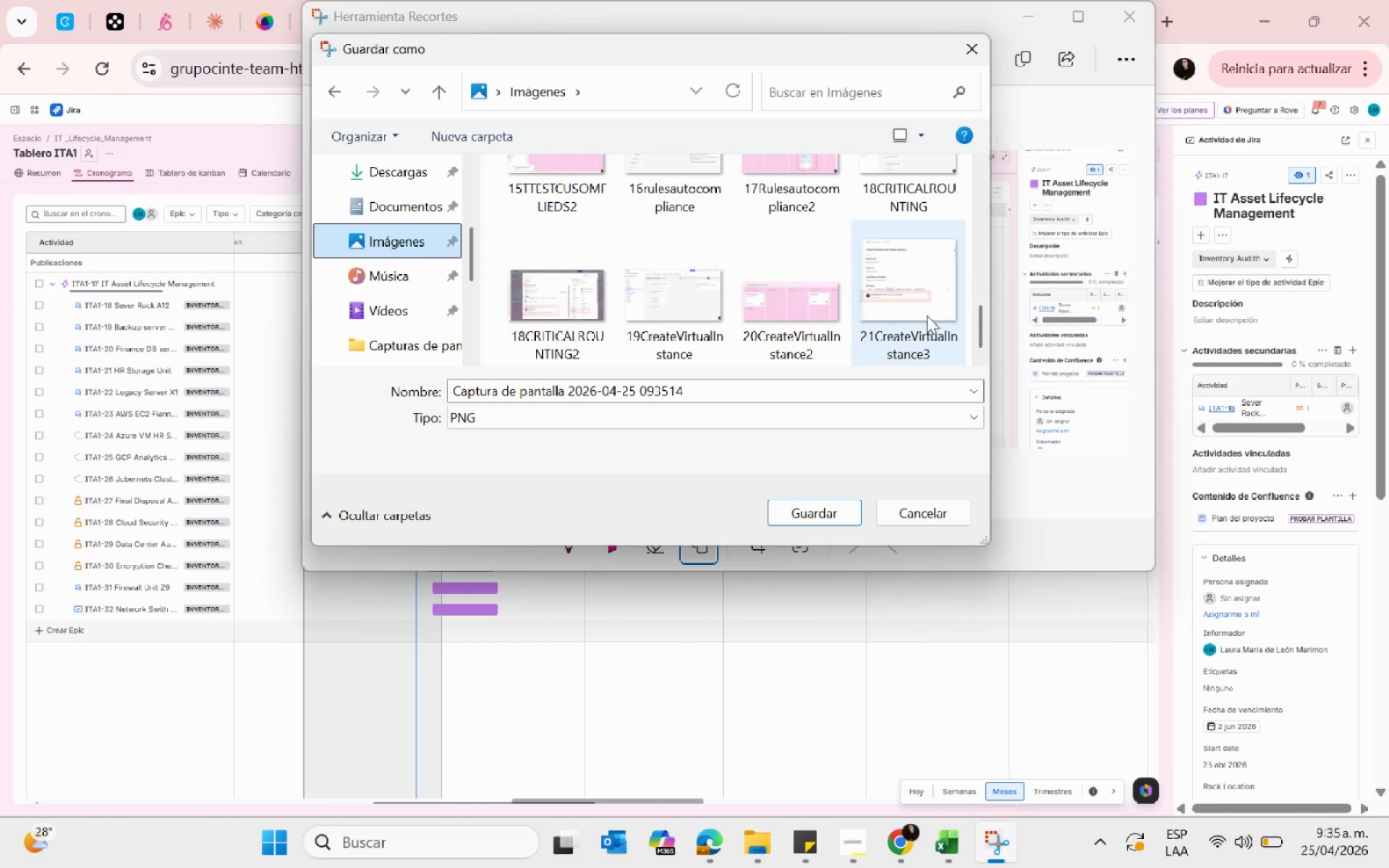 
left_click([925, 302])
 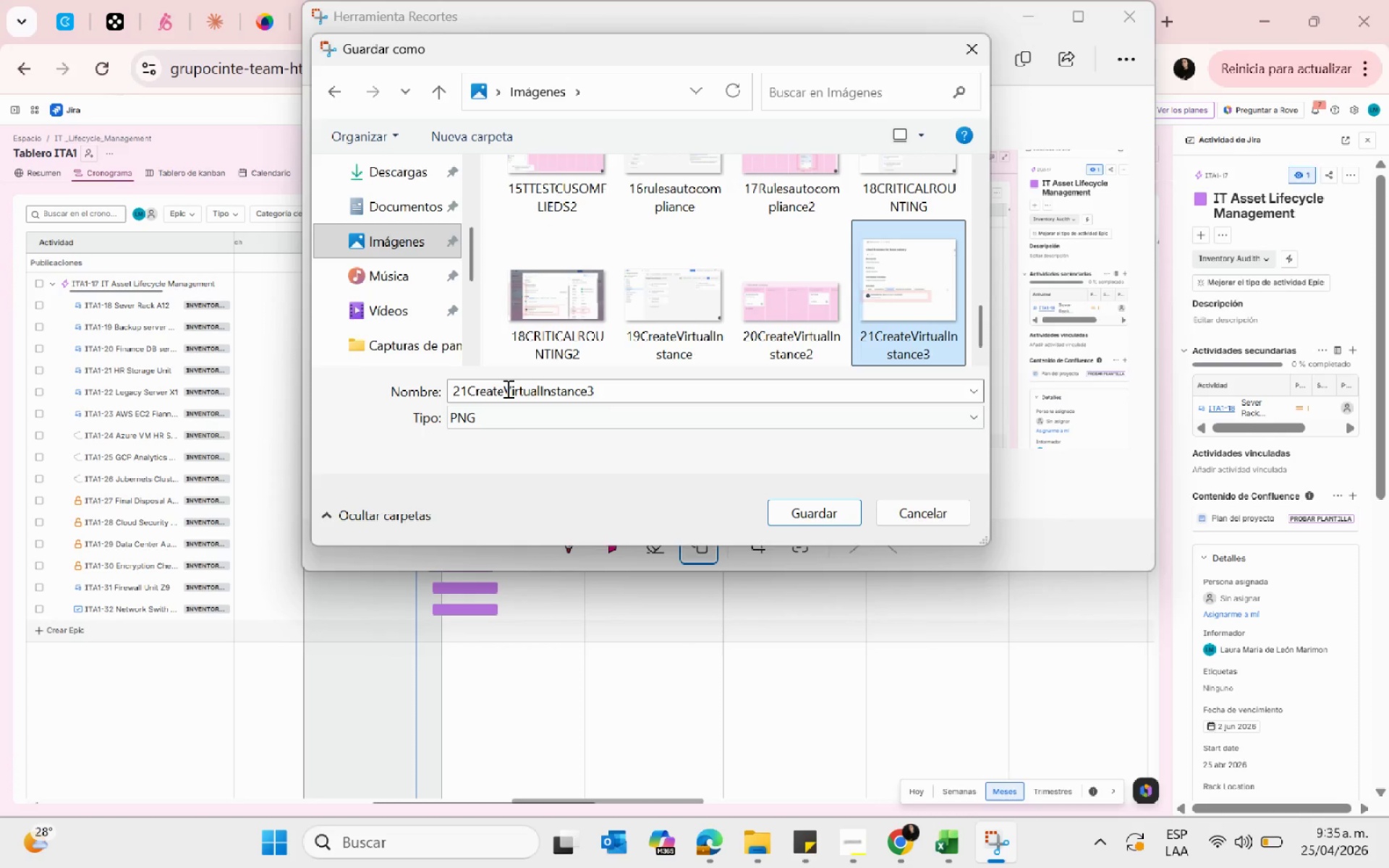 
left_click([506, 388])
 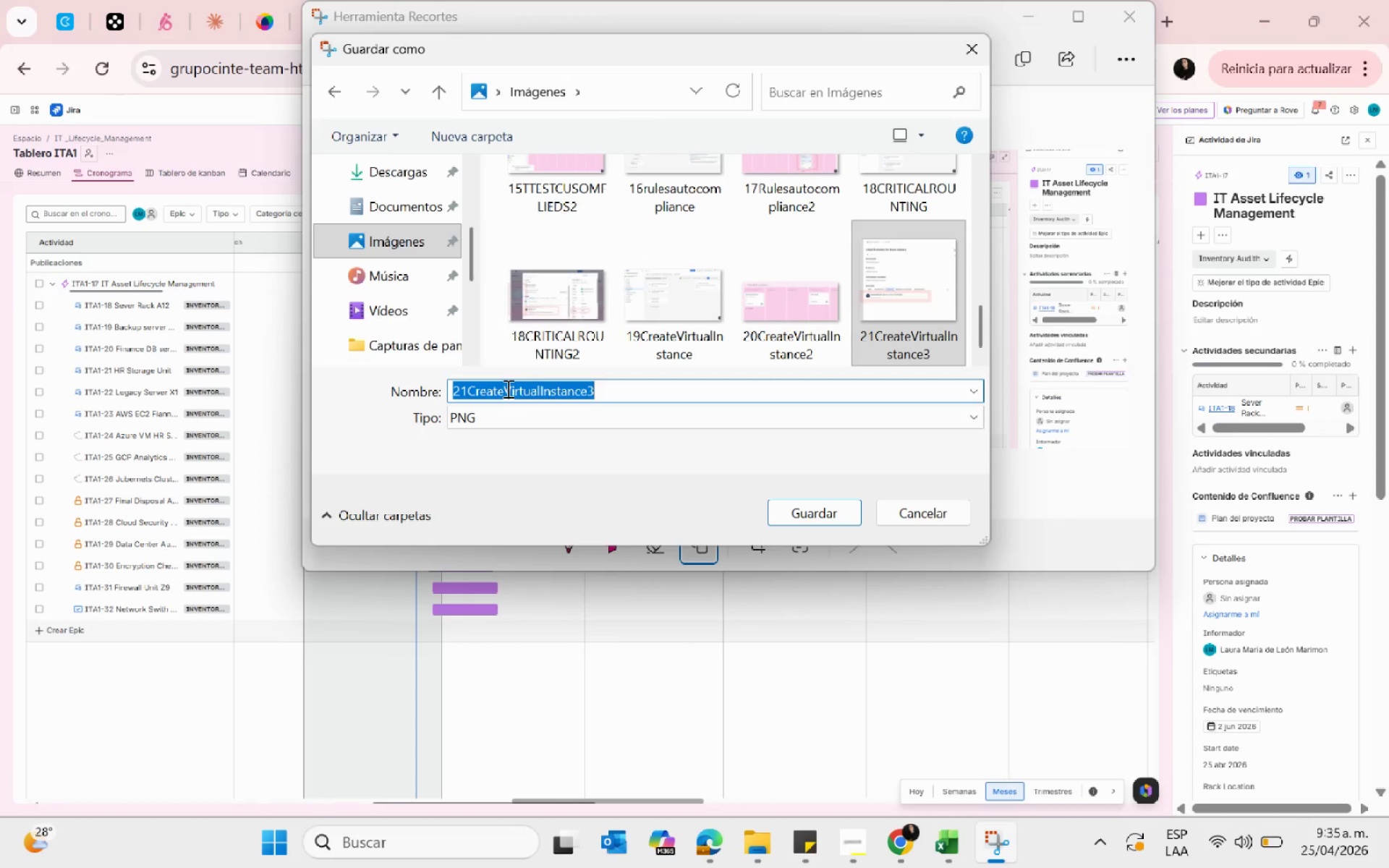 
type(22)
 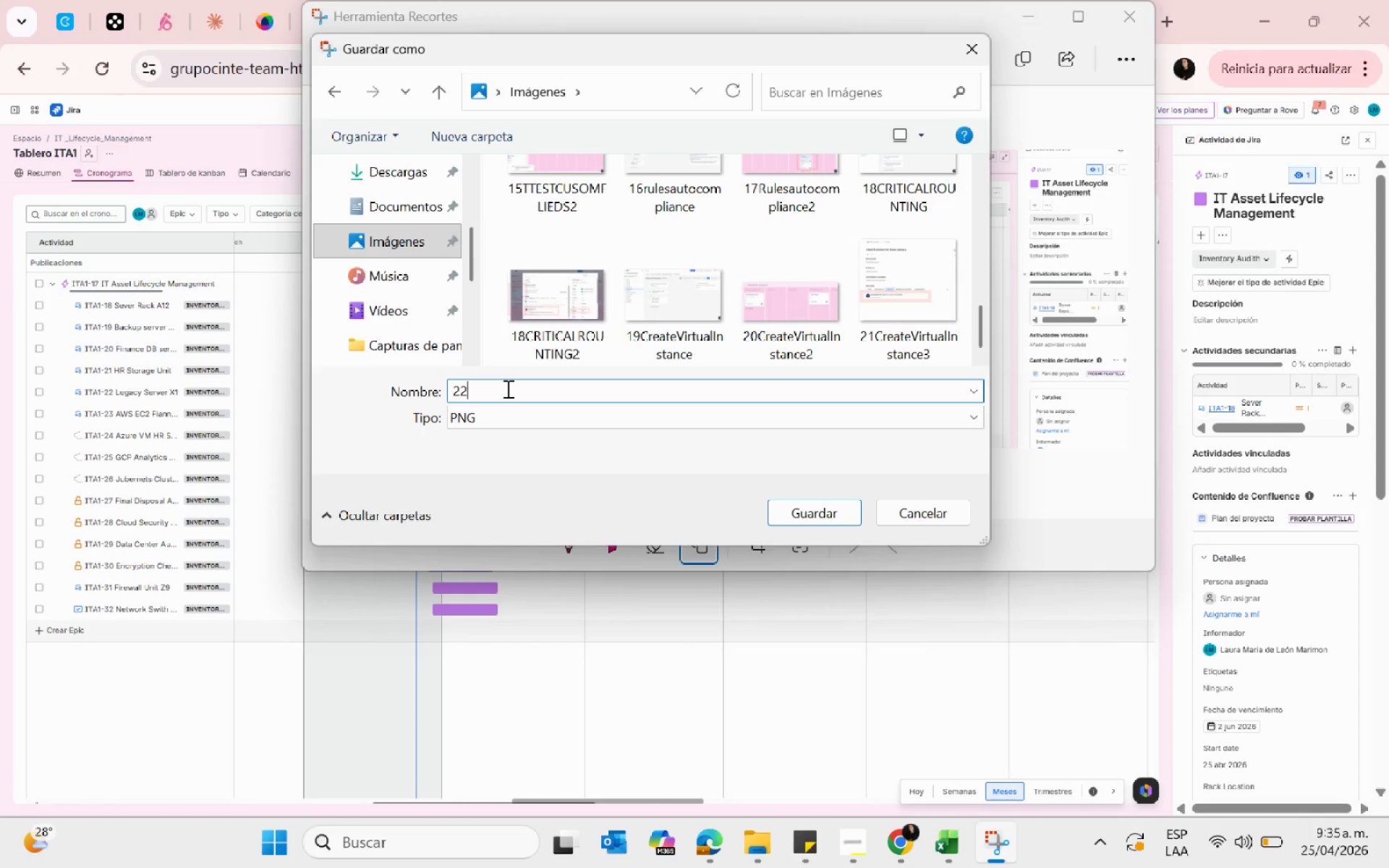 
type(Backlog )
key(Backspace)
 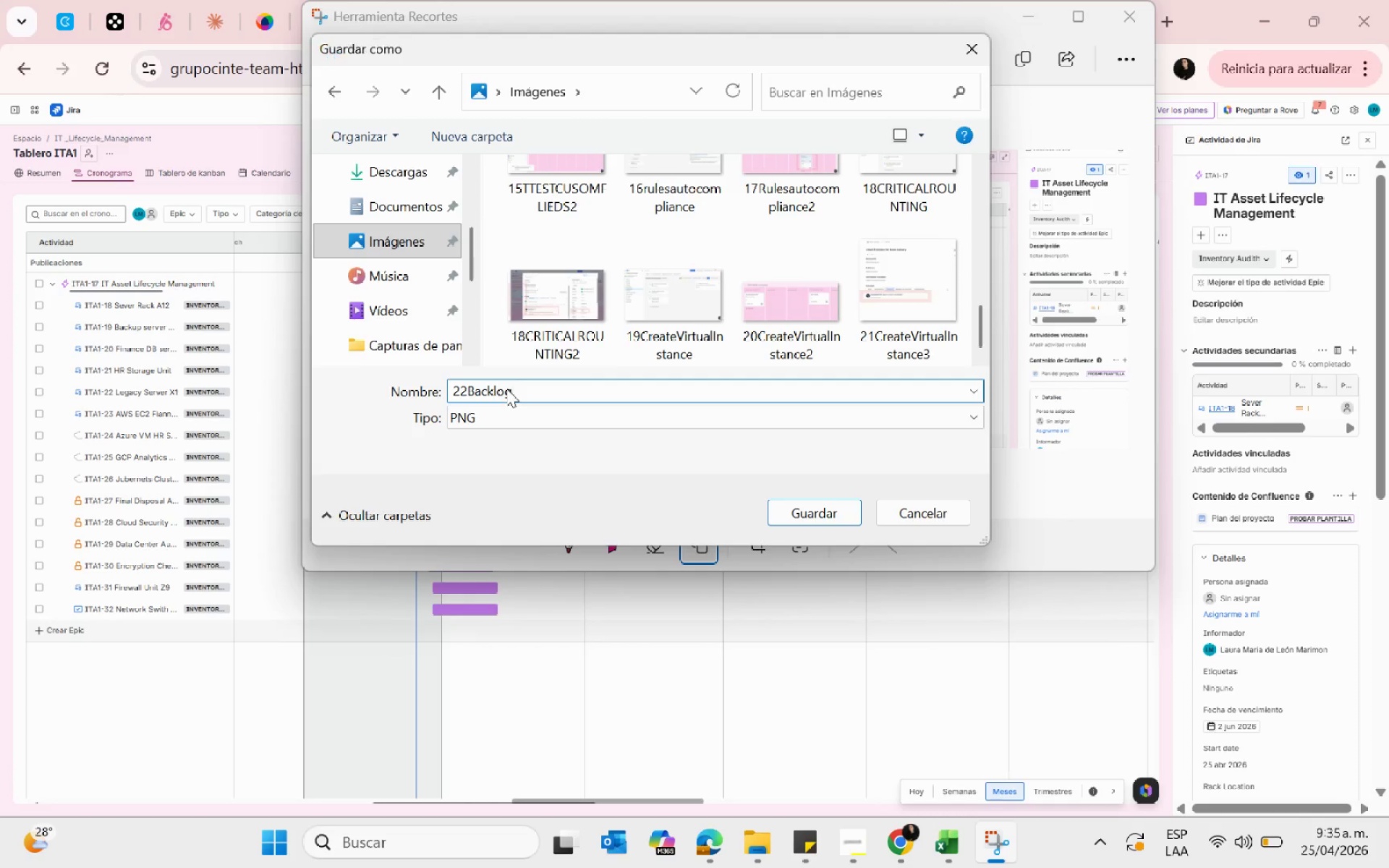 
key(Enter)
 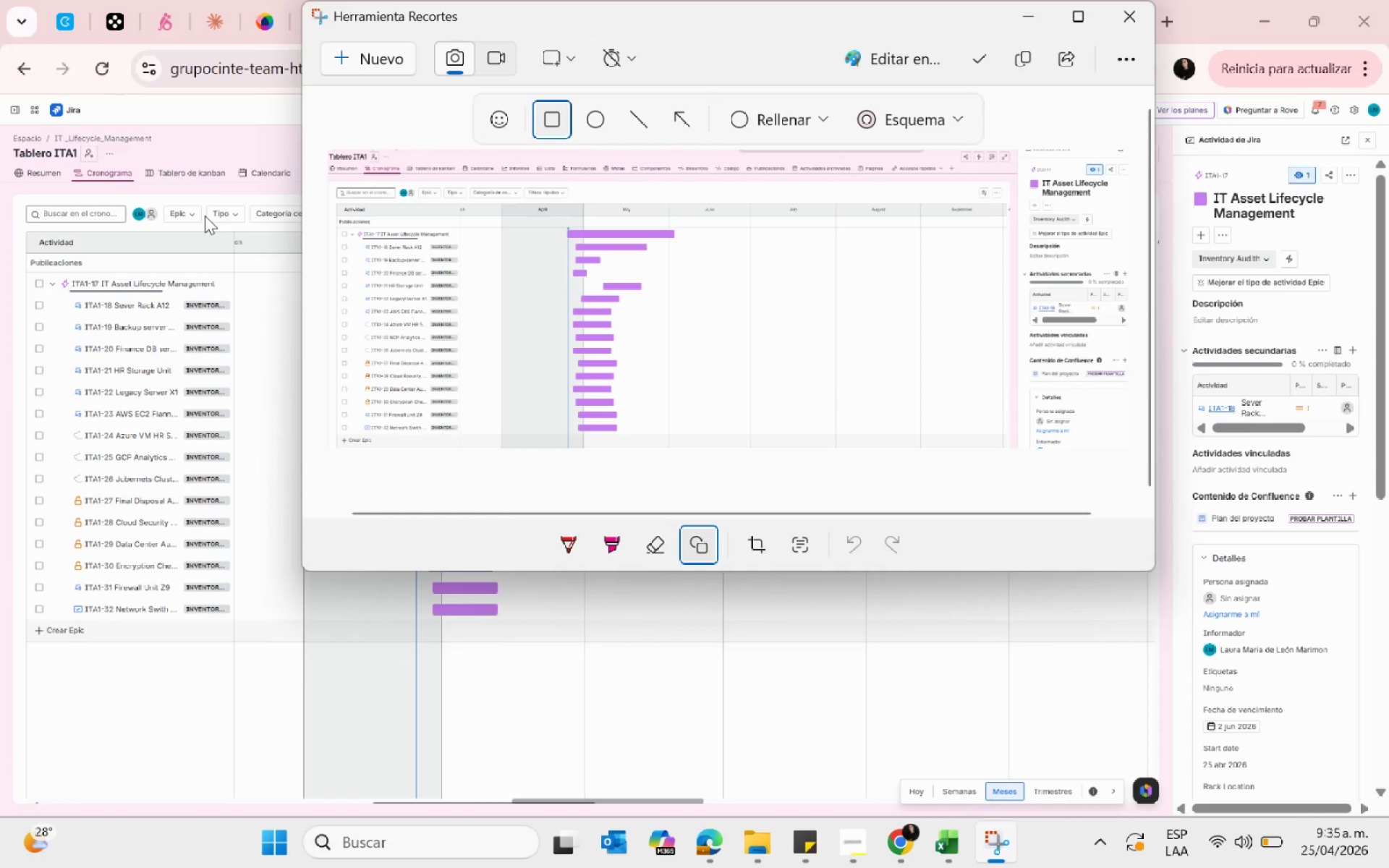 
left_click([206, 177])
 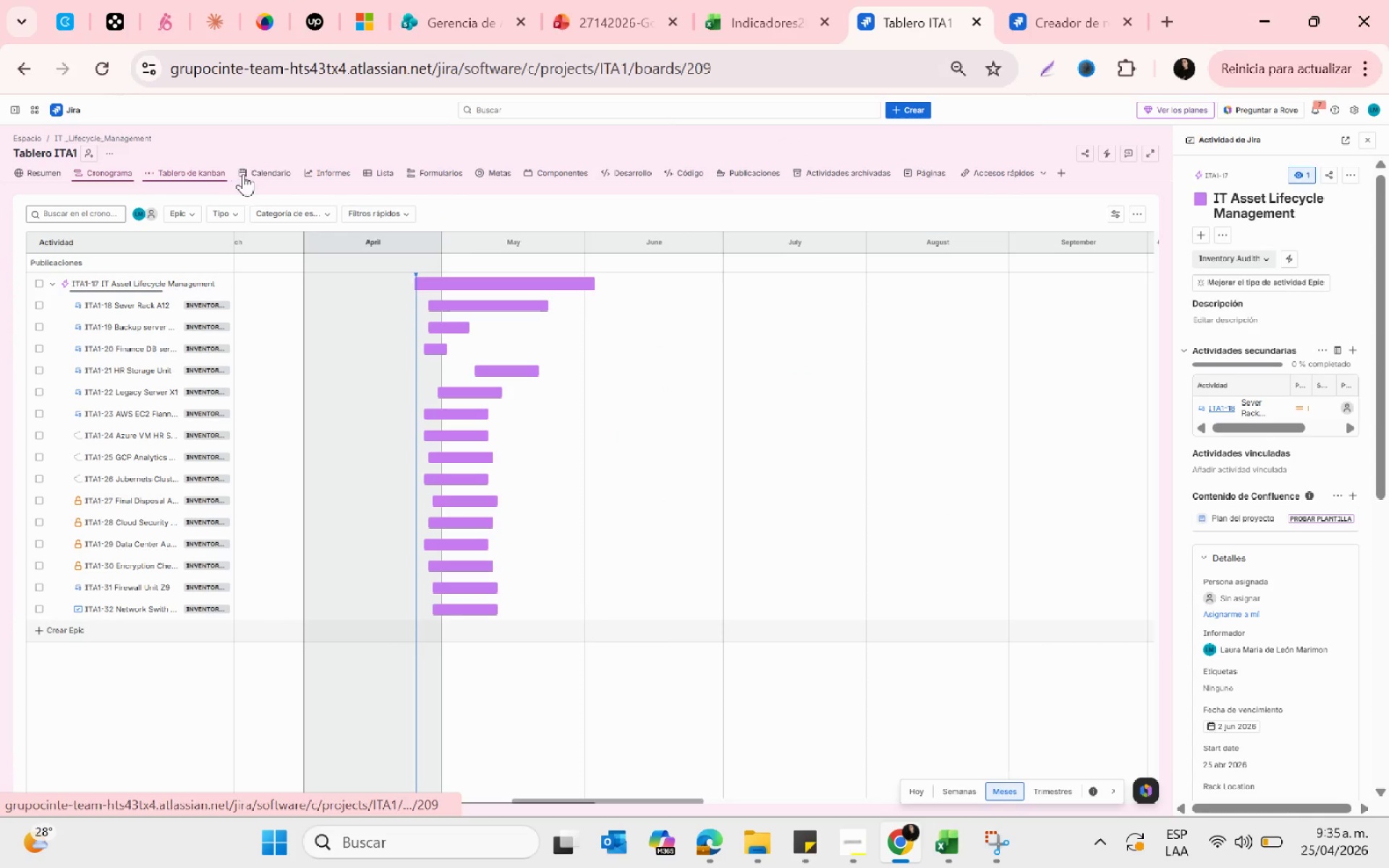 
left_click([251, 172])
 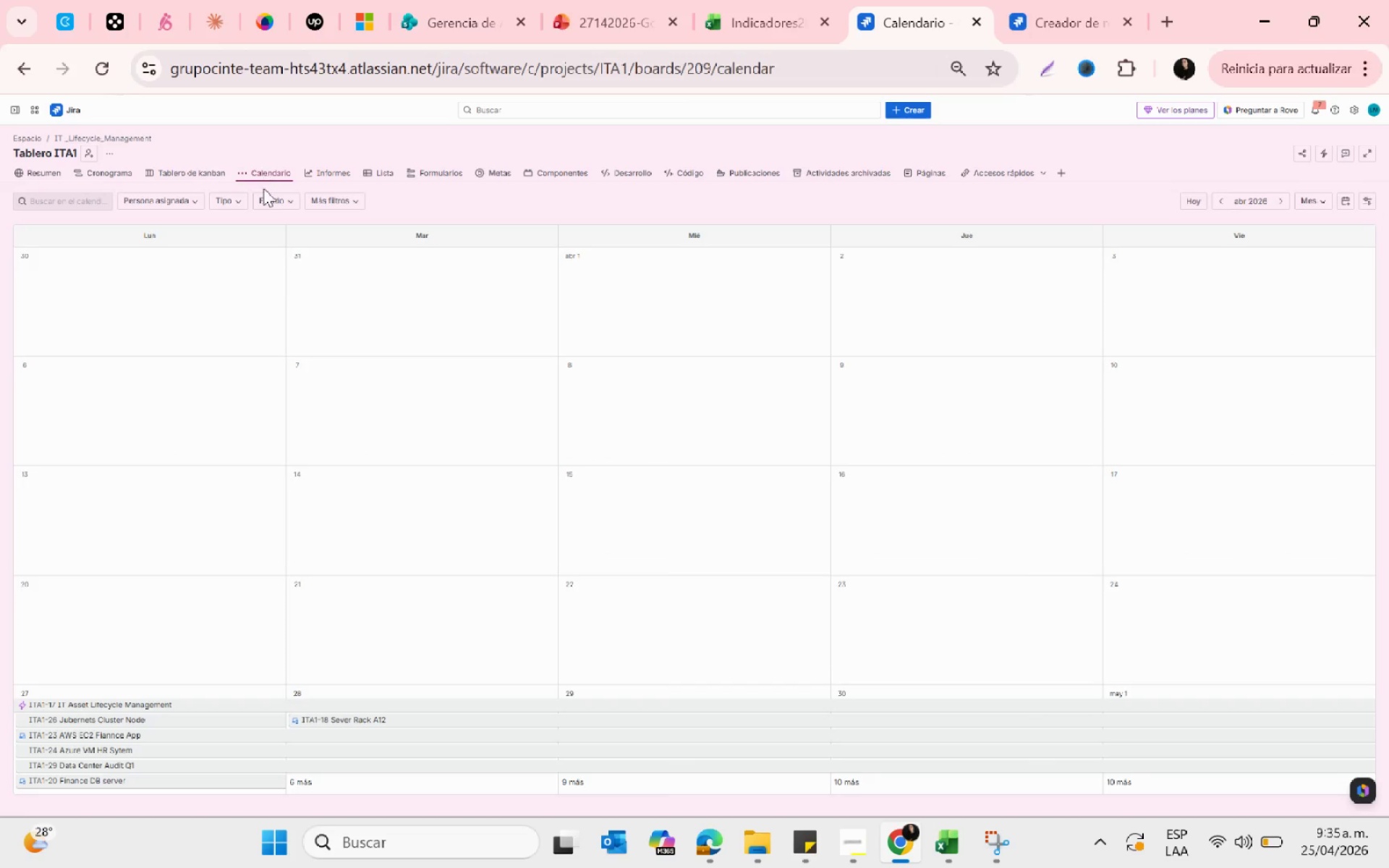 
hold_key(key=ControlLeft, duration=0.31)
scroll: coordinate [428, 520], scroll_direction: down, amount: 2.0
 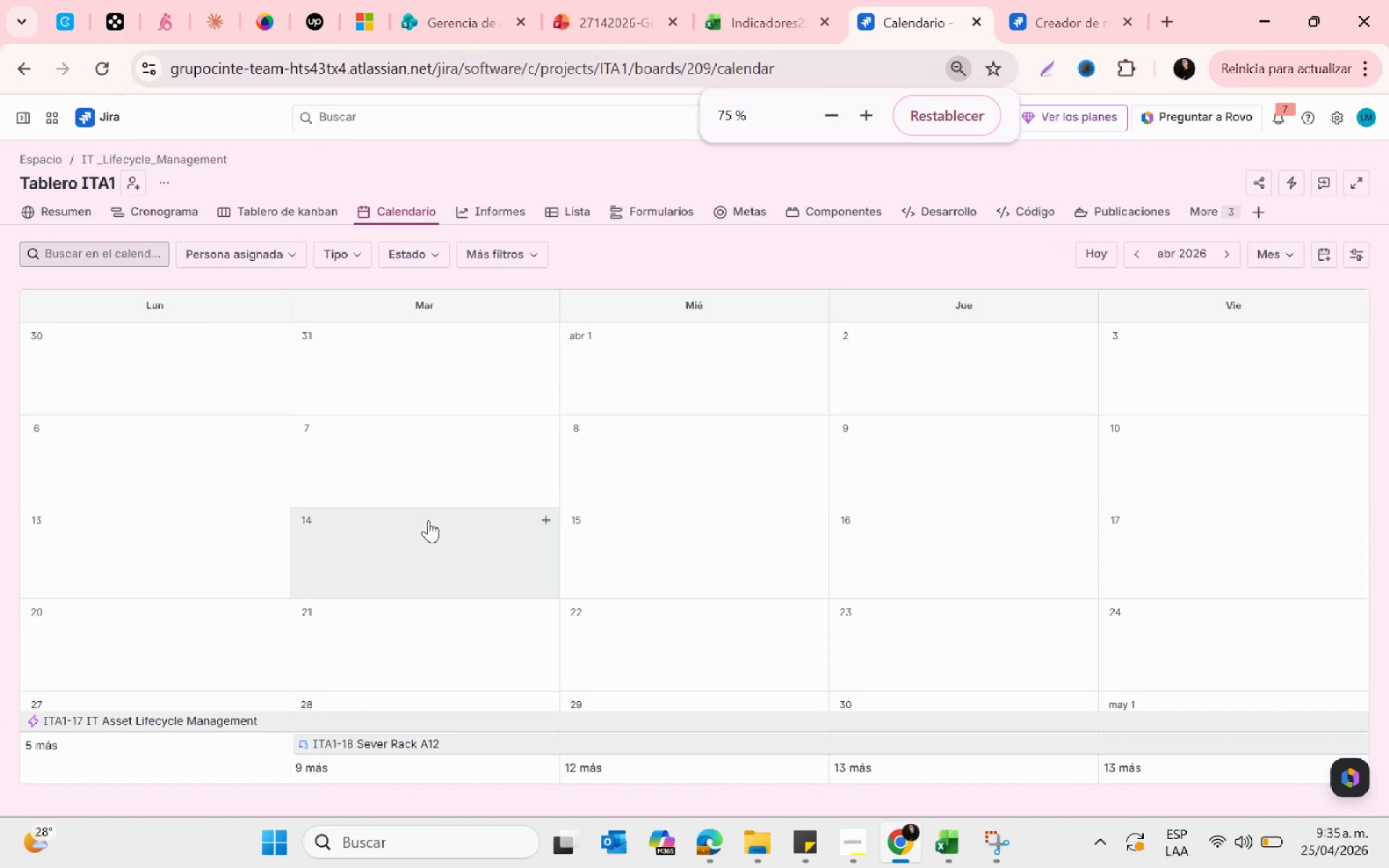 
left_click([1270, 253])
 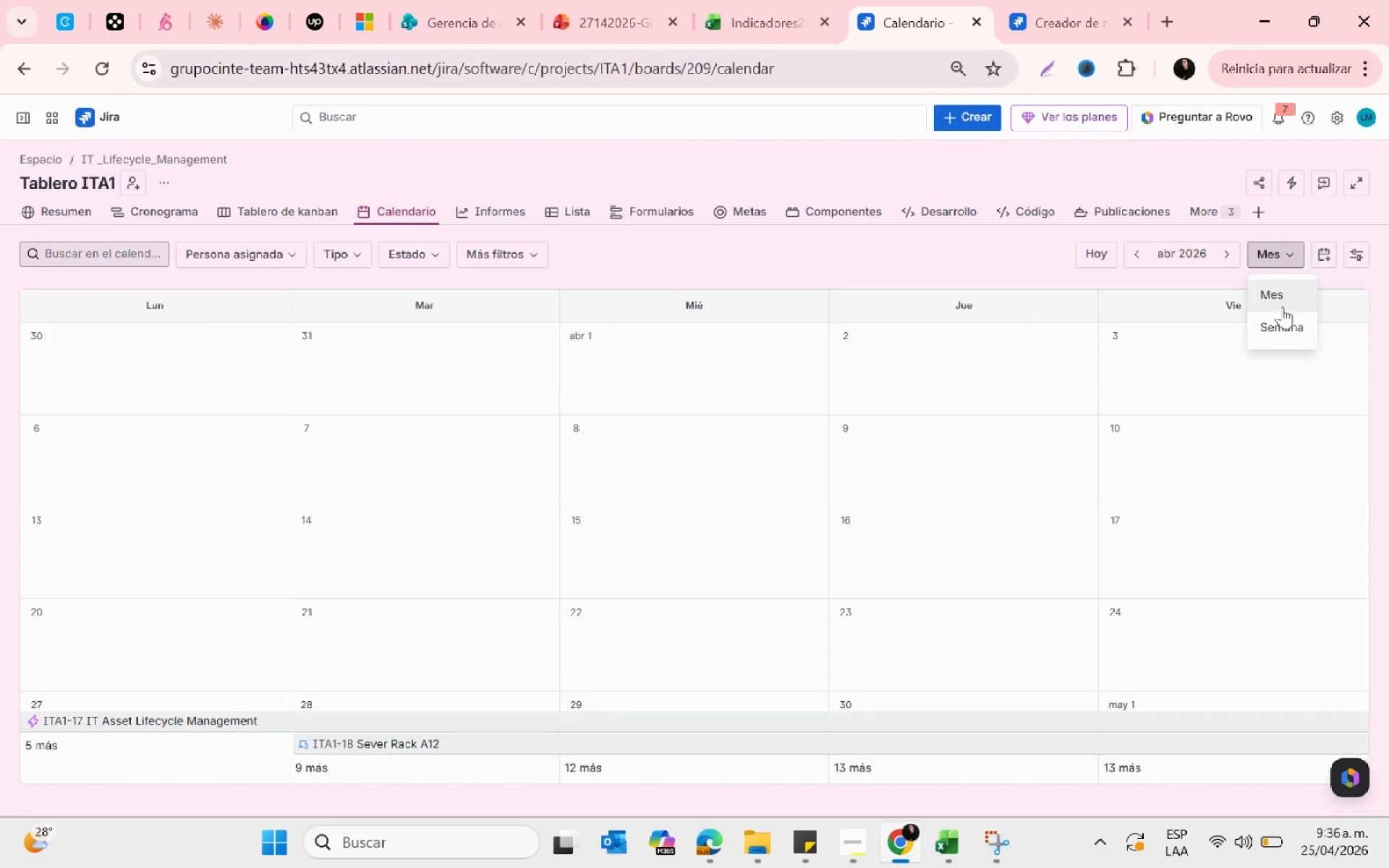 
left_click([1286, 331])
 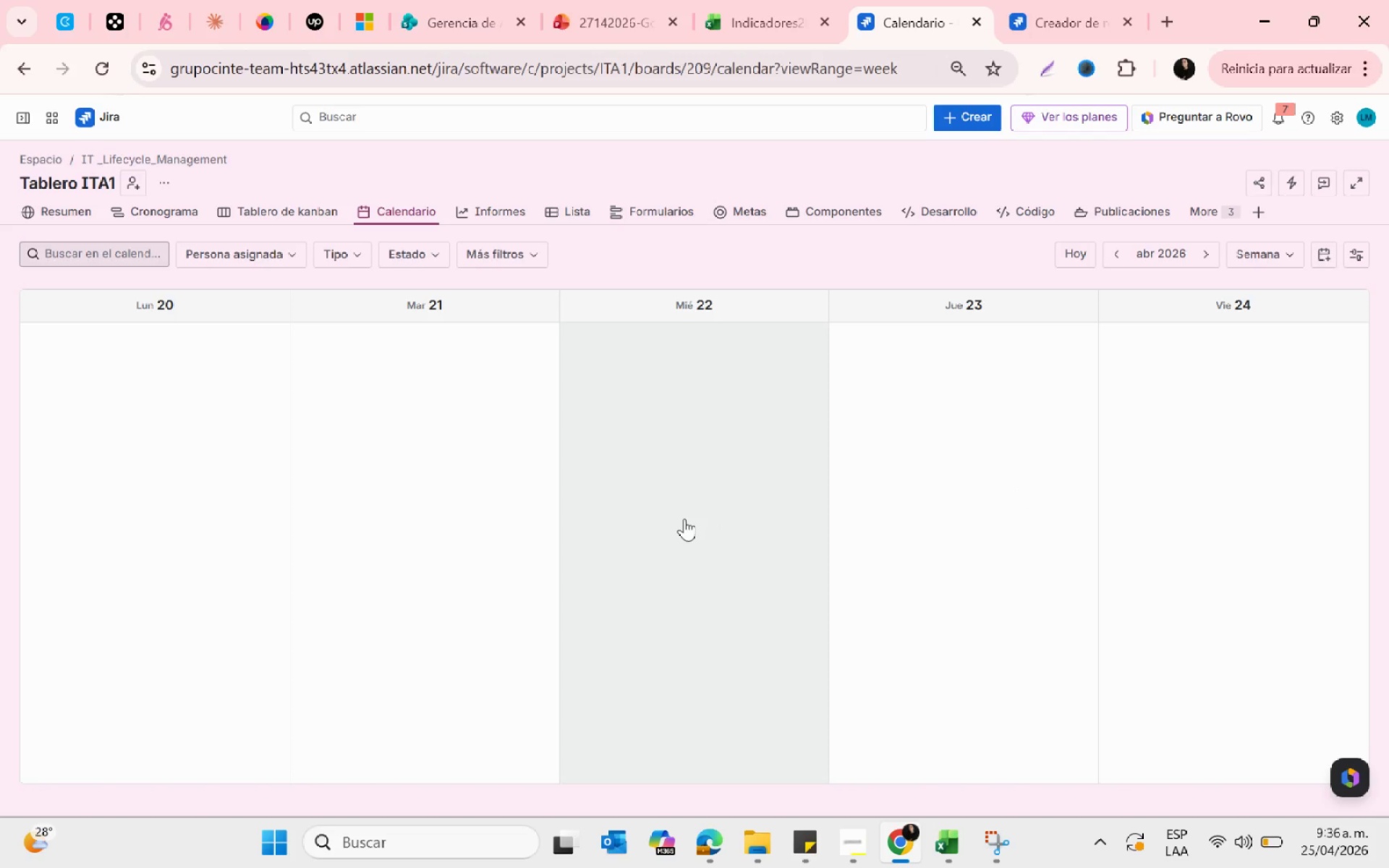 
key(Control+ControlLeft)
 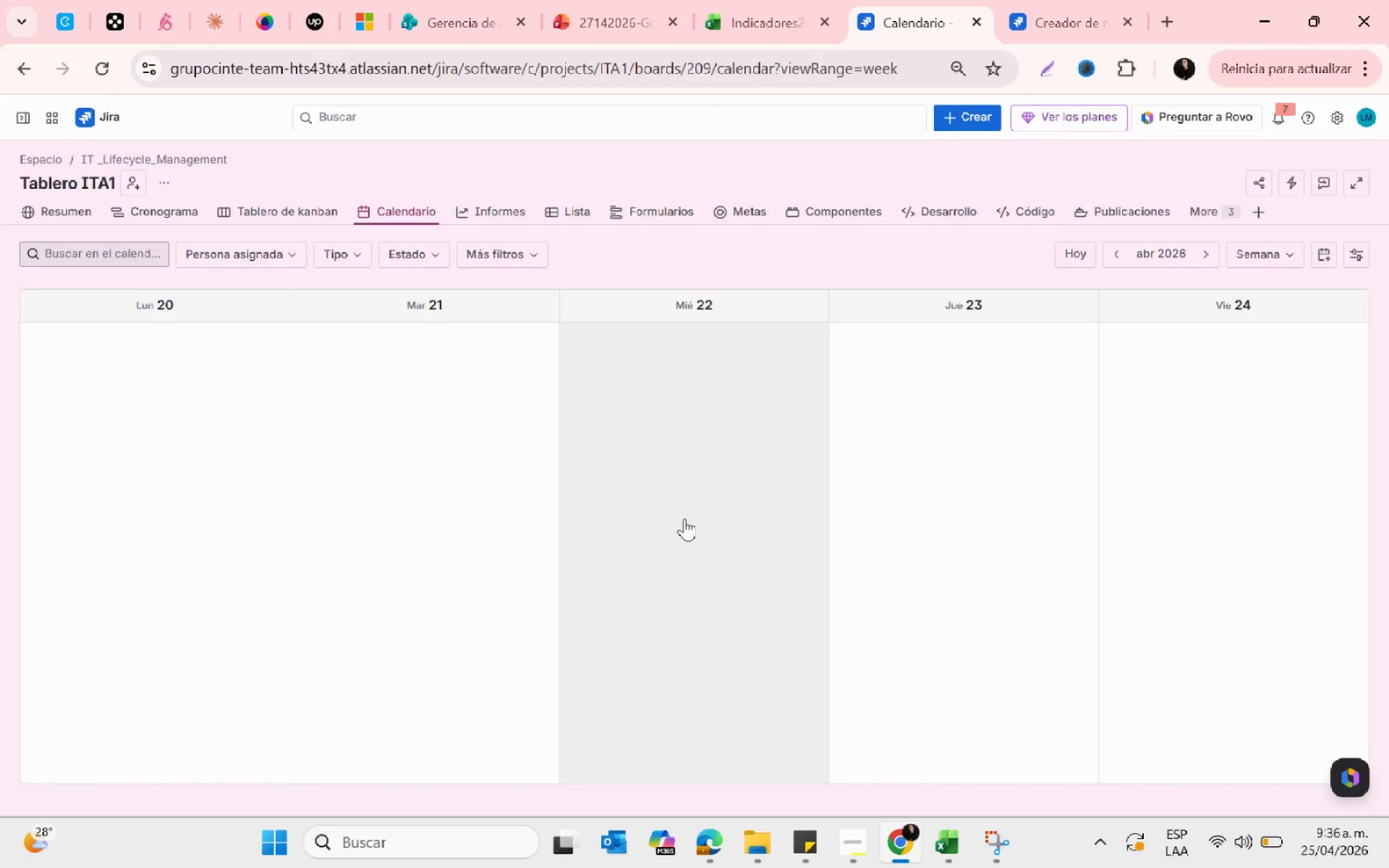 
scroll: coordinate [684, 519], scroll_direction: down, amount: 2.0
 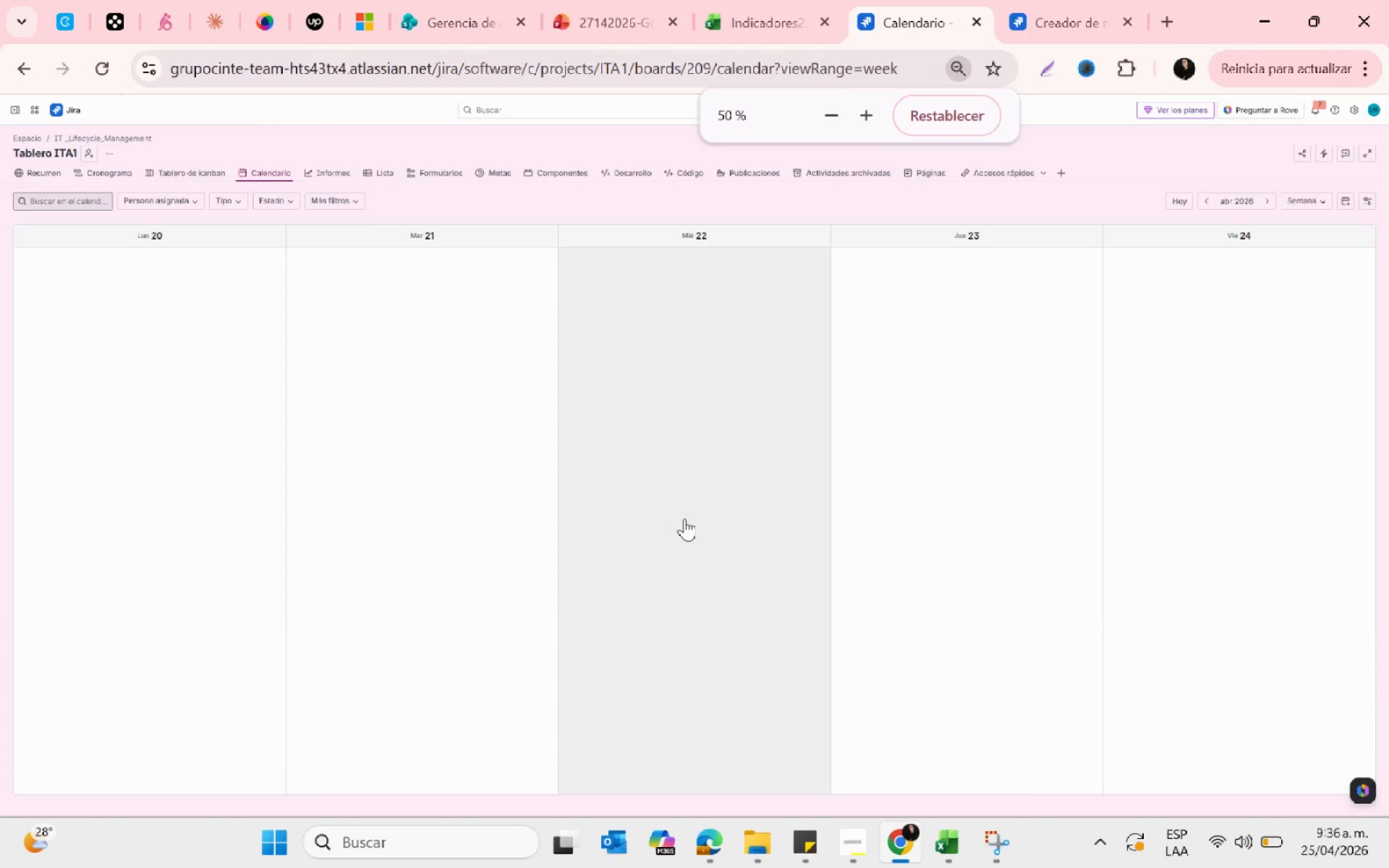 
hold_key(key=ControlLeft, duration=0.86)
scroll: coordinate [687, 524], scroll_direction: down, amount: 5.0
 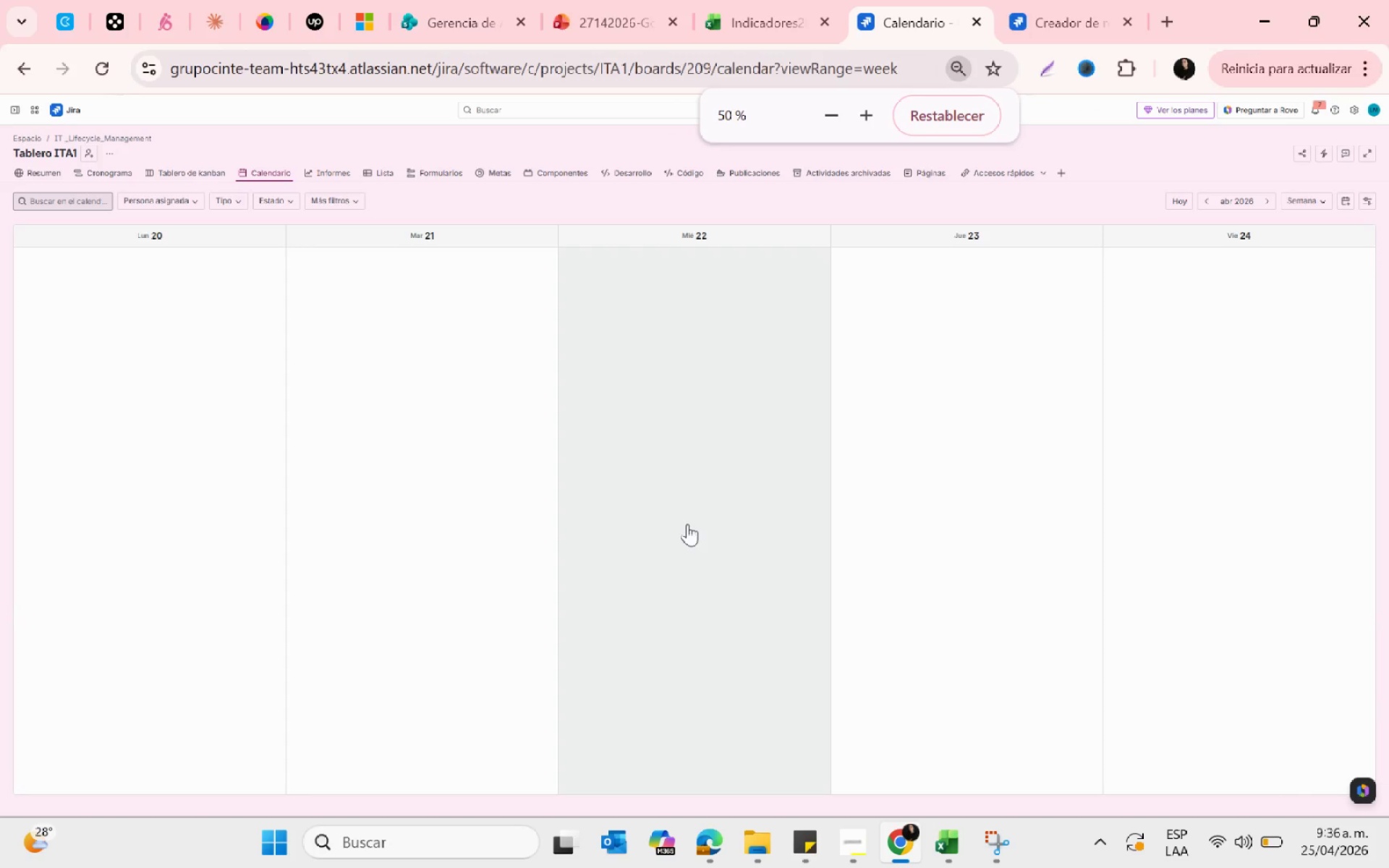 
key(Control+ControlLeft)
 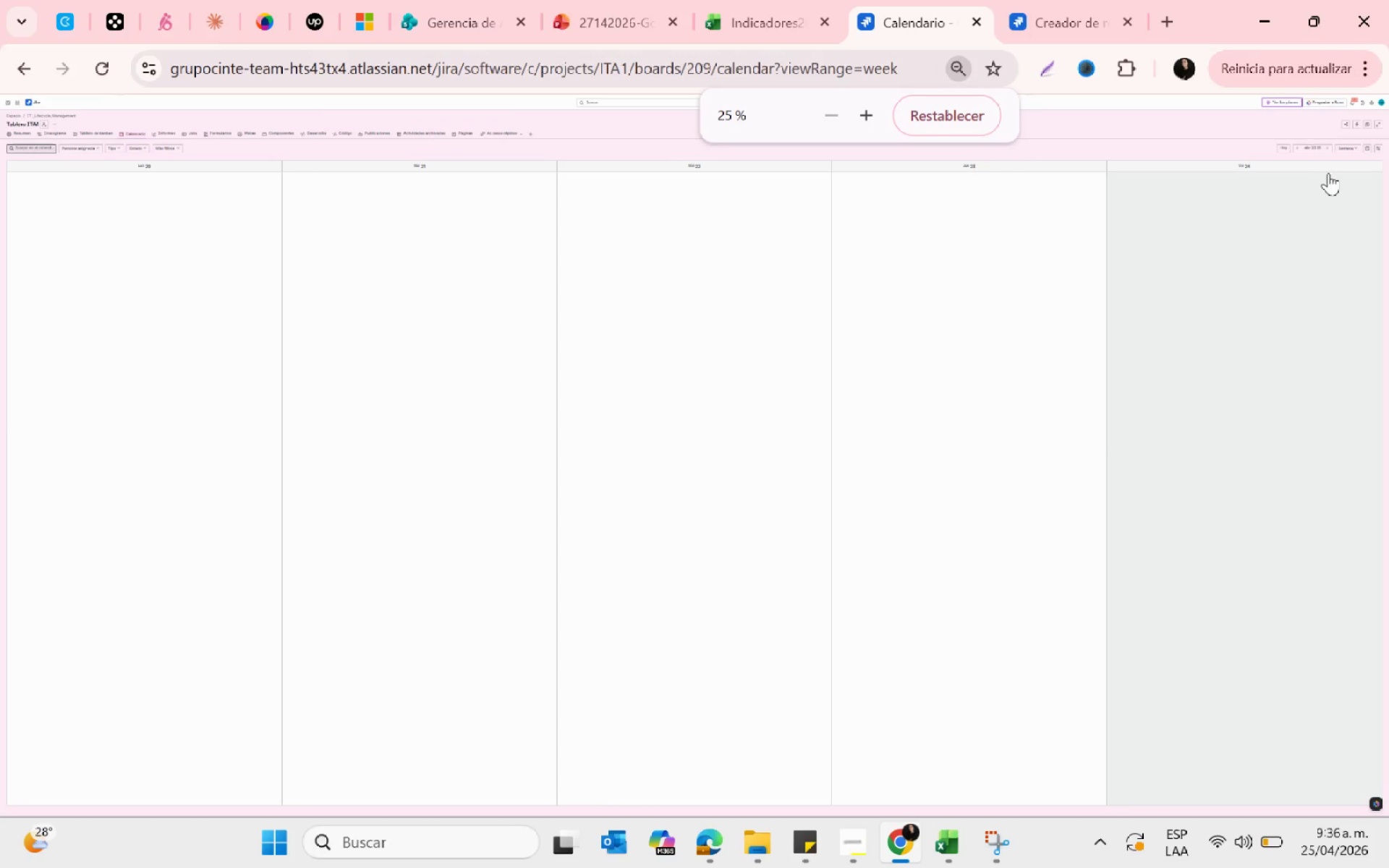 
hold_key(key=ControlLeft, duration=0.39)
scroll: coordinate [562, 563], scroll_direction: up, amount: 8.0
 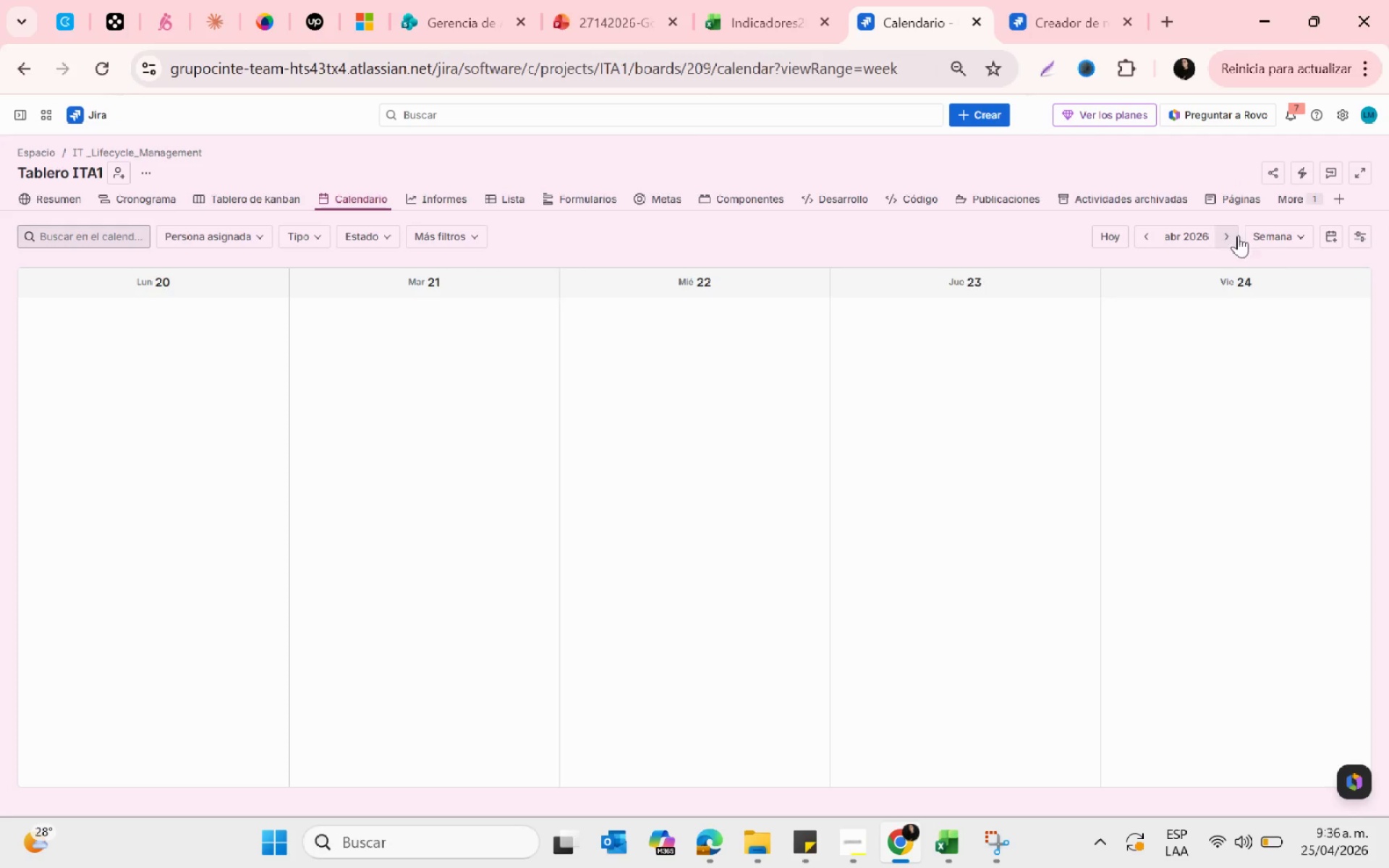 
left_click([1301, 239])
 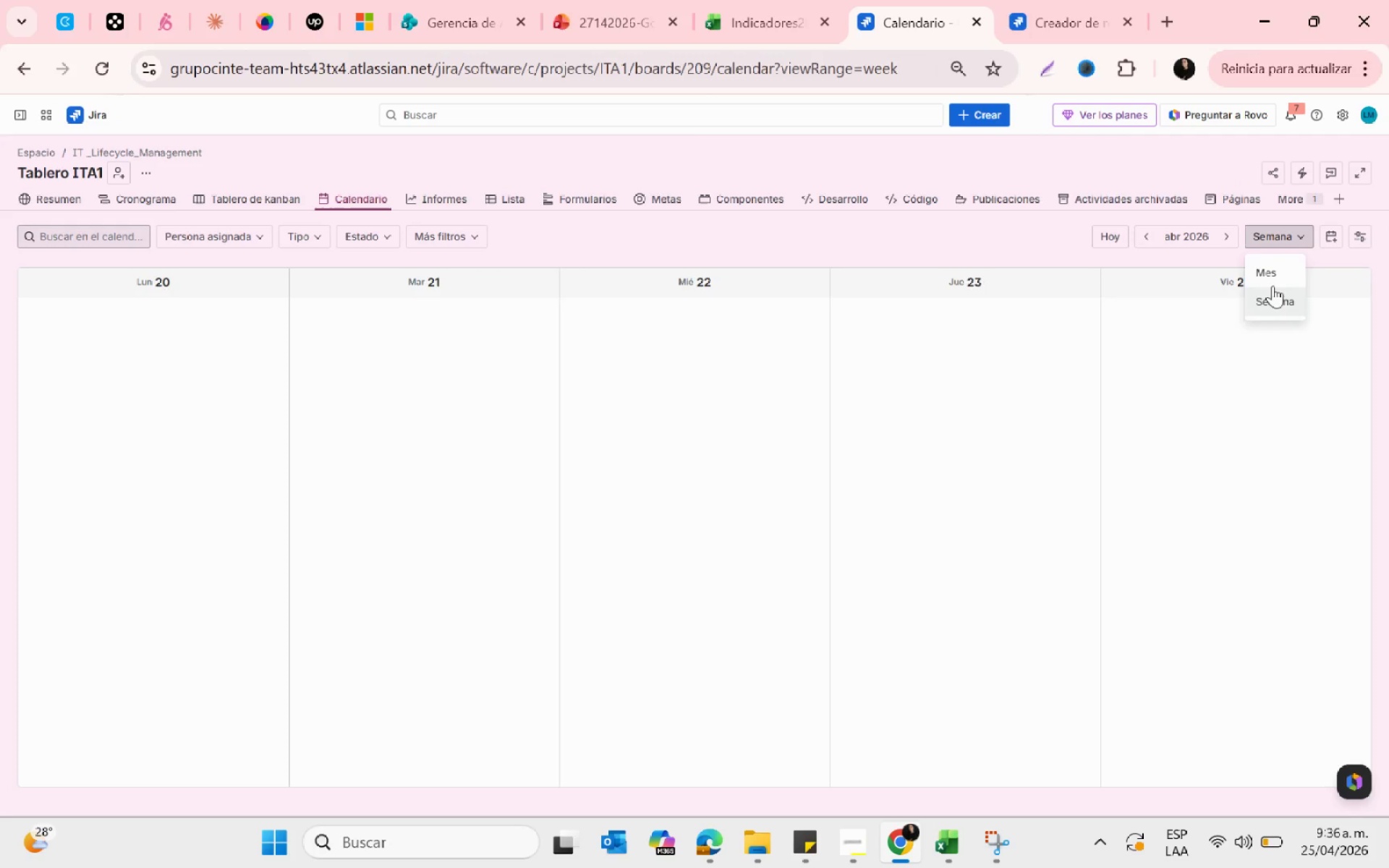 
left_click([1270, 278])
 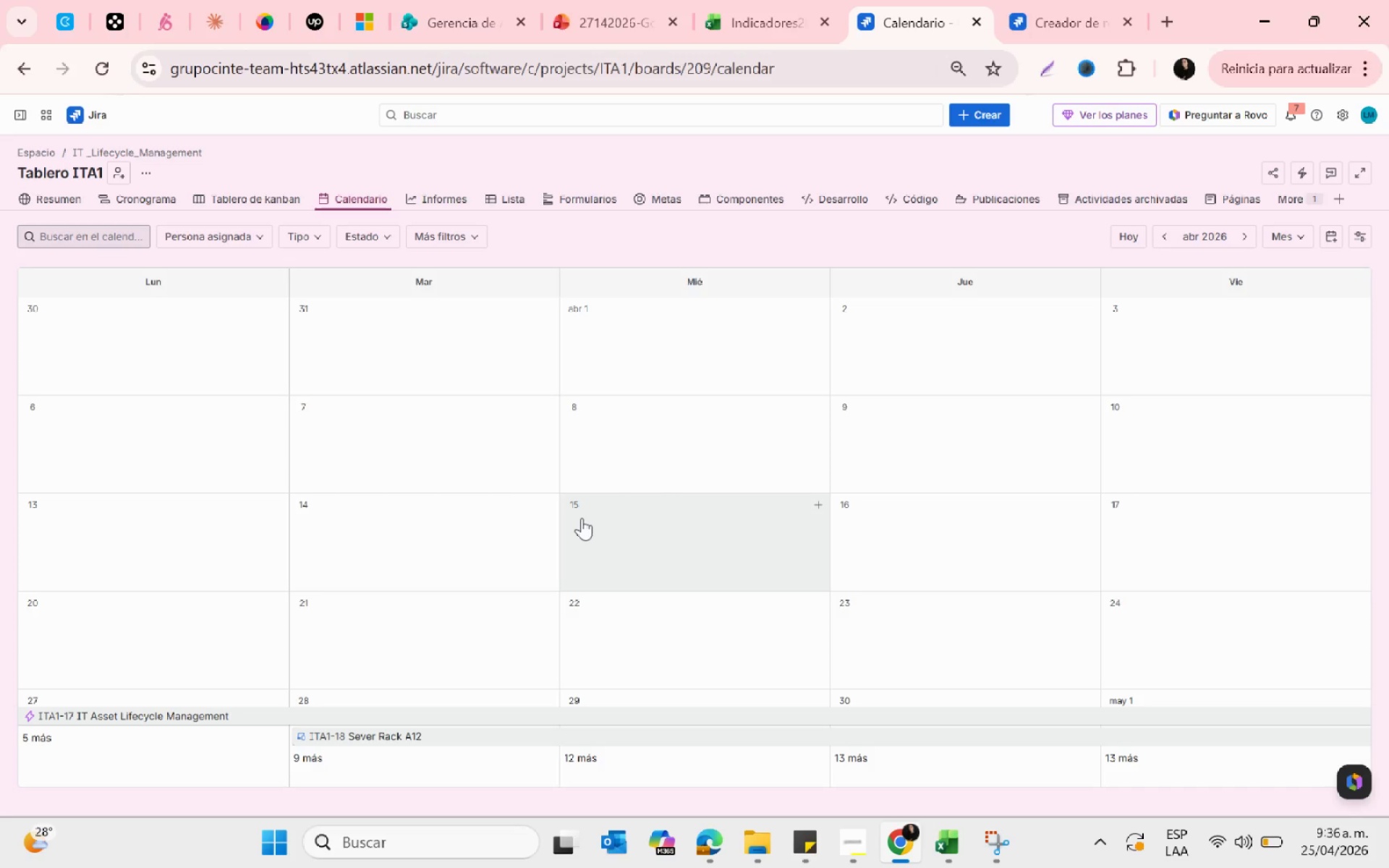 
key(Control+ControlLeft)
 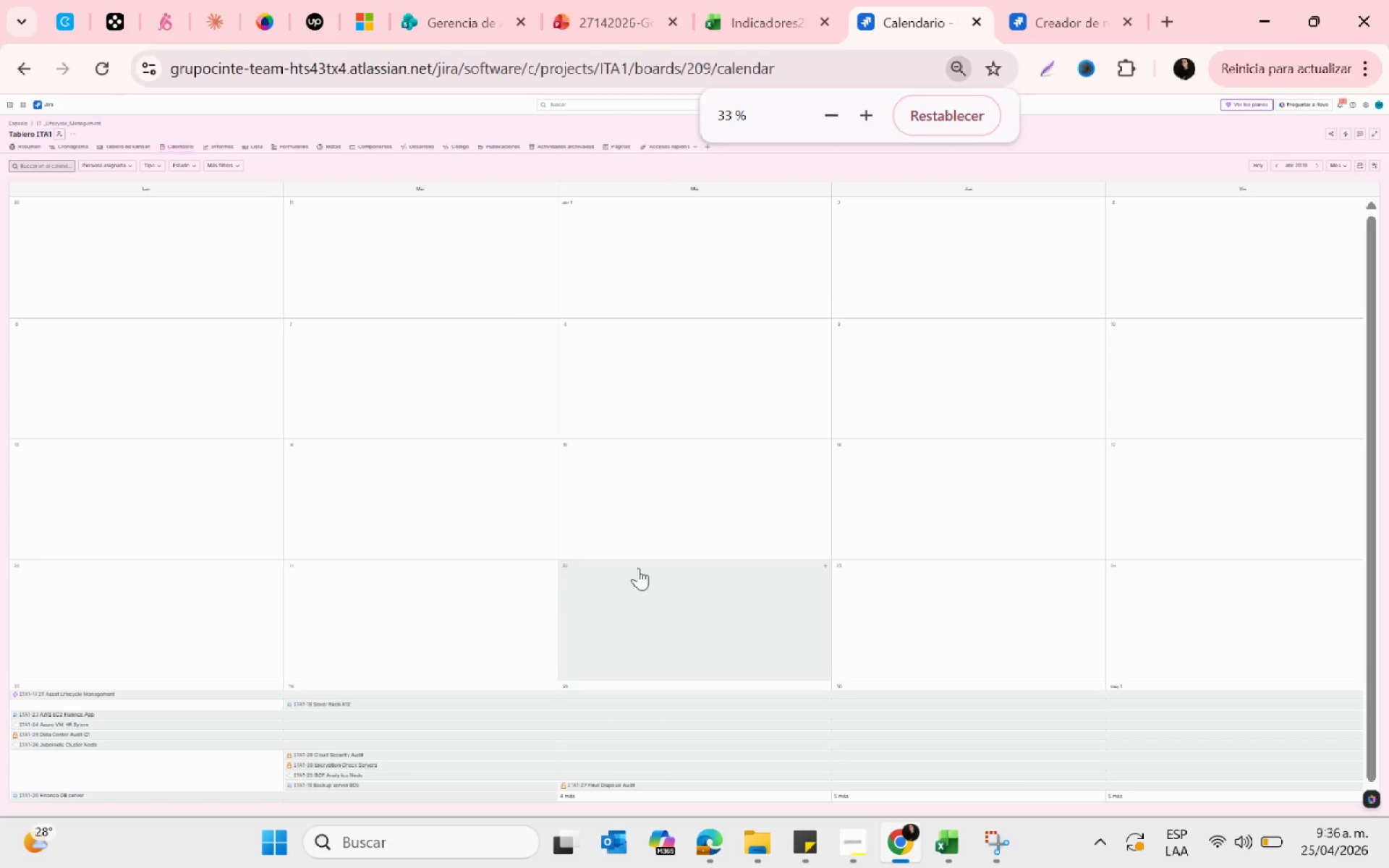 
scroll: coordinate [638, 568], scroll_direction: down, amount: 11.0
 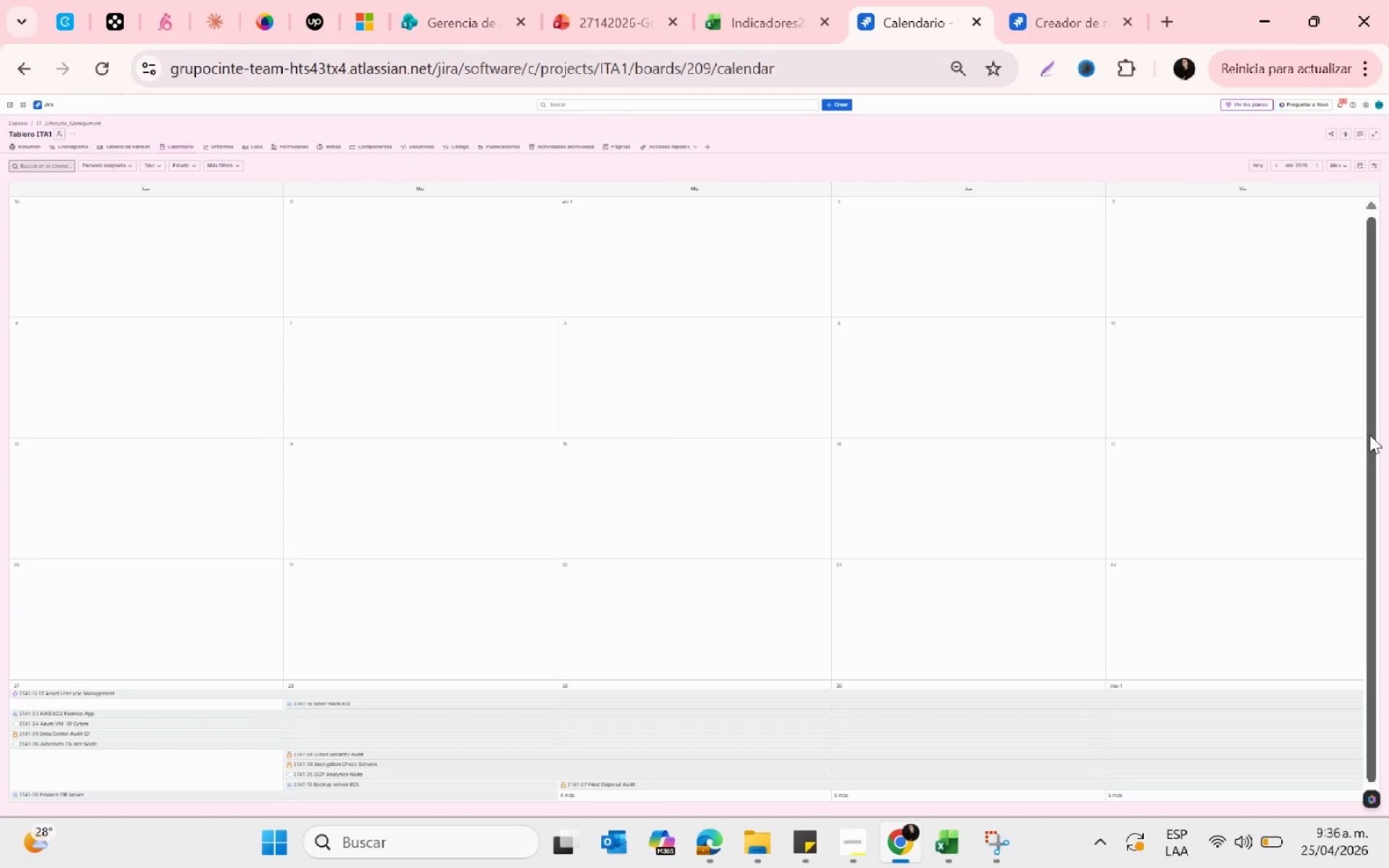 
left_click_drag(start_coordinate=[1369, 435], to_coordinate=[1383, 499])
 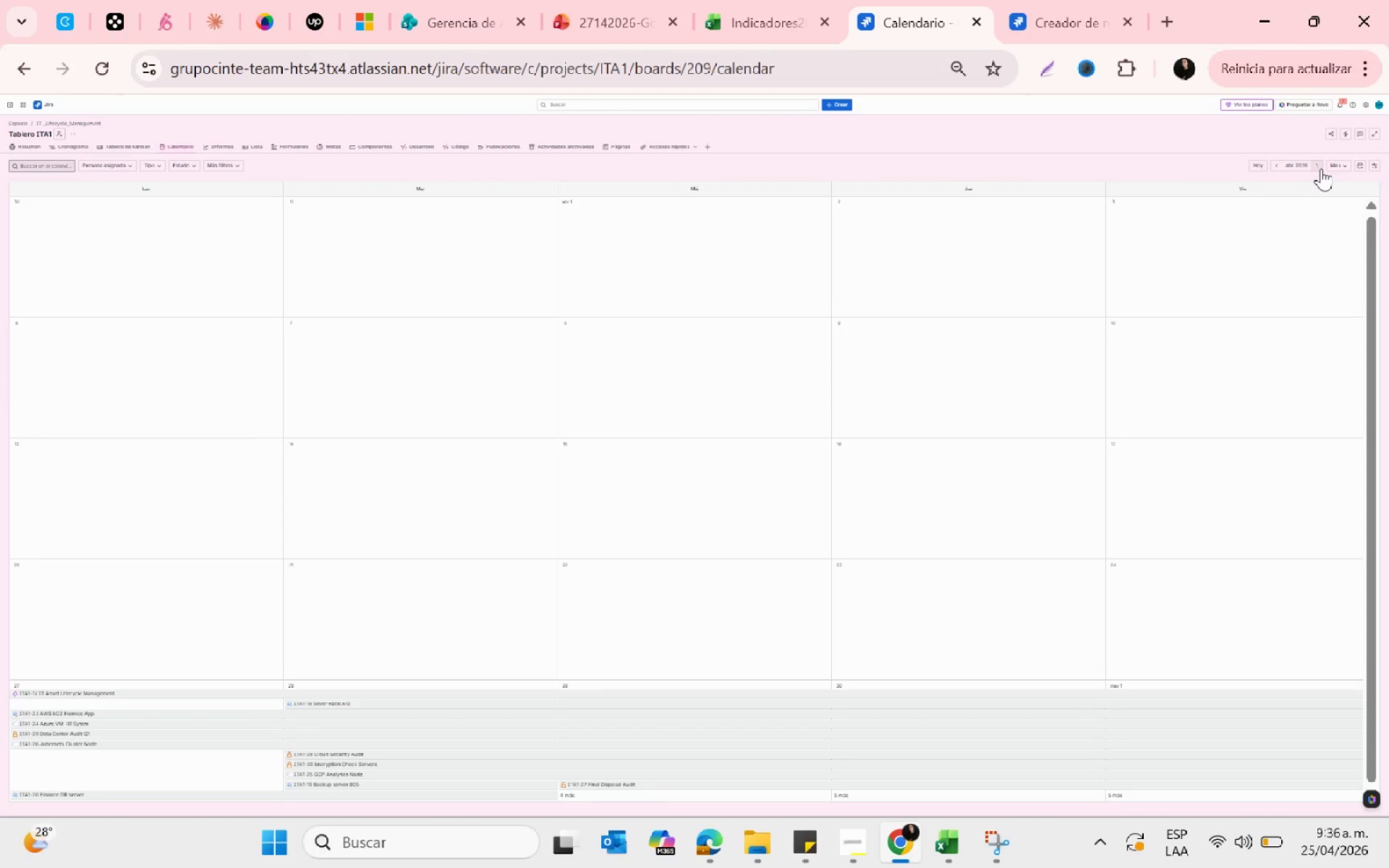 
left_click([1317, 167])
 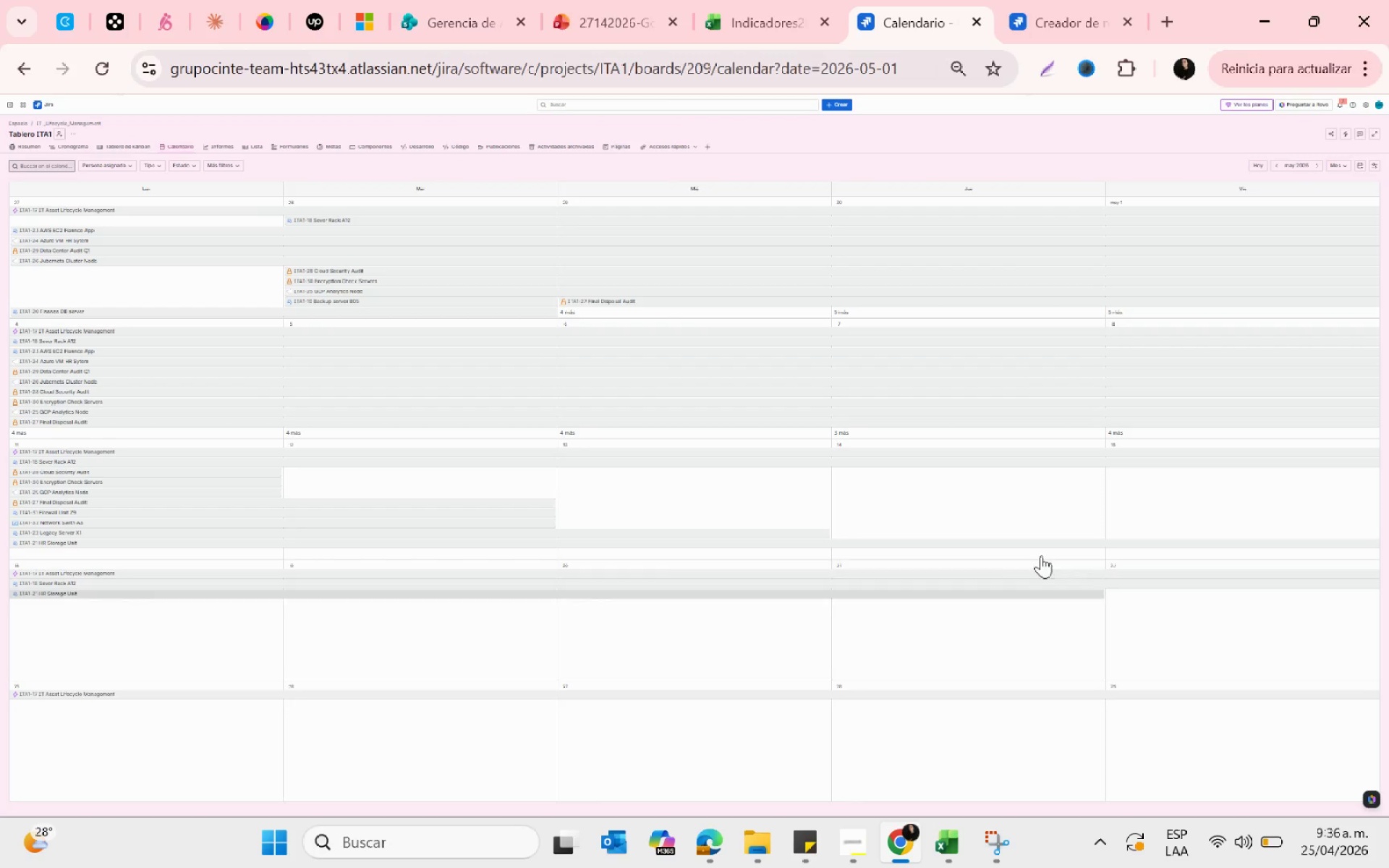 
key(Control+ControlLeft)
 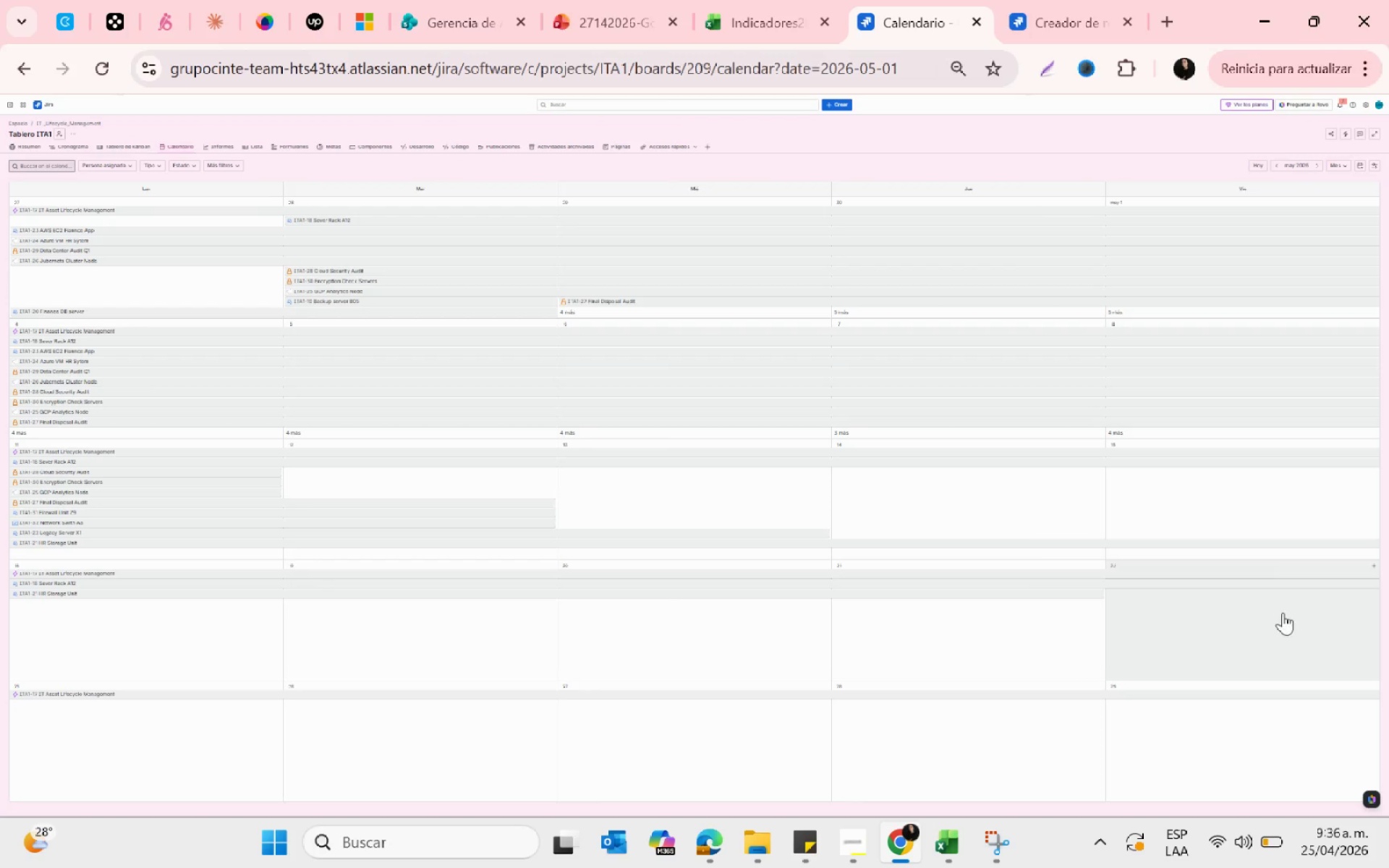 
key(Control+ControlLeft)
 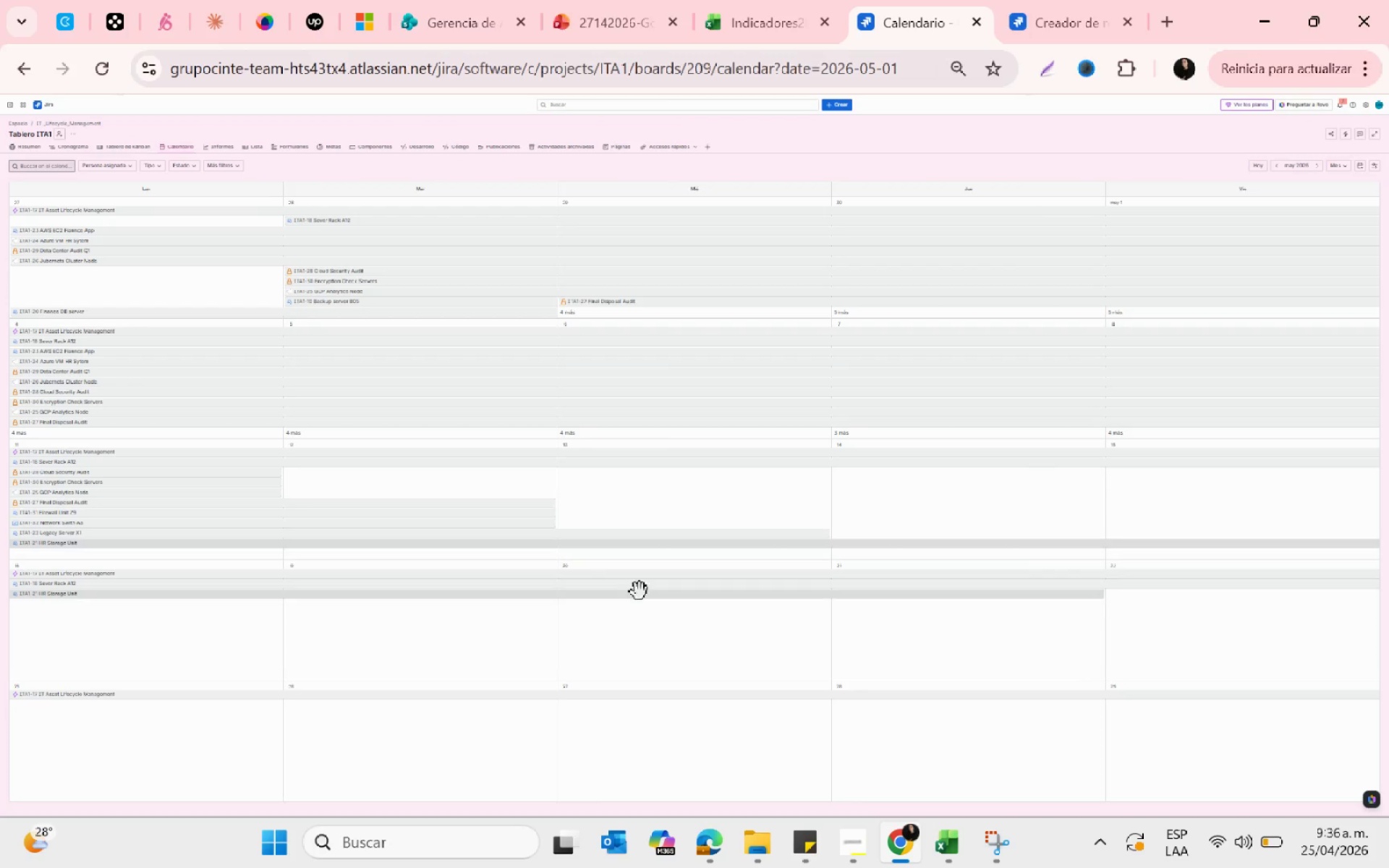 
key(Control+ControlLeft)
 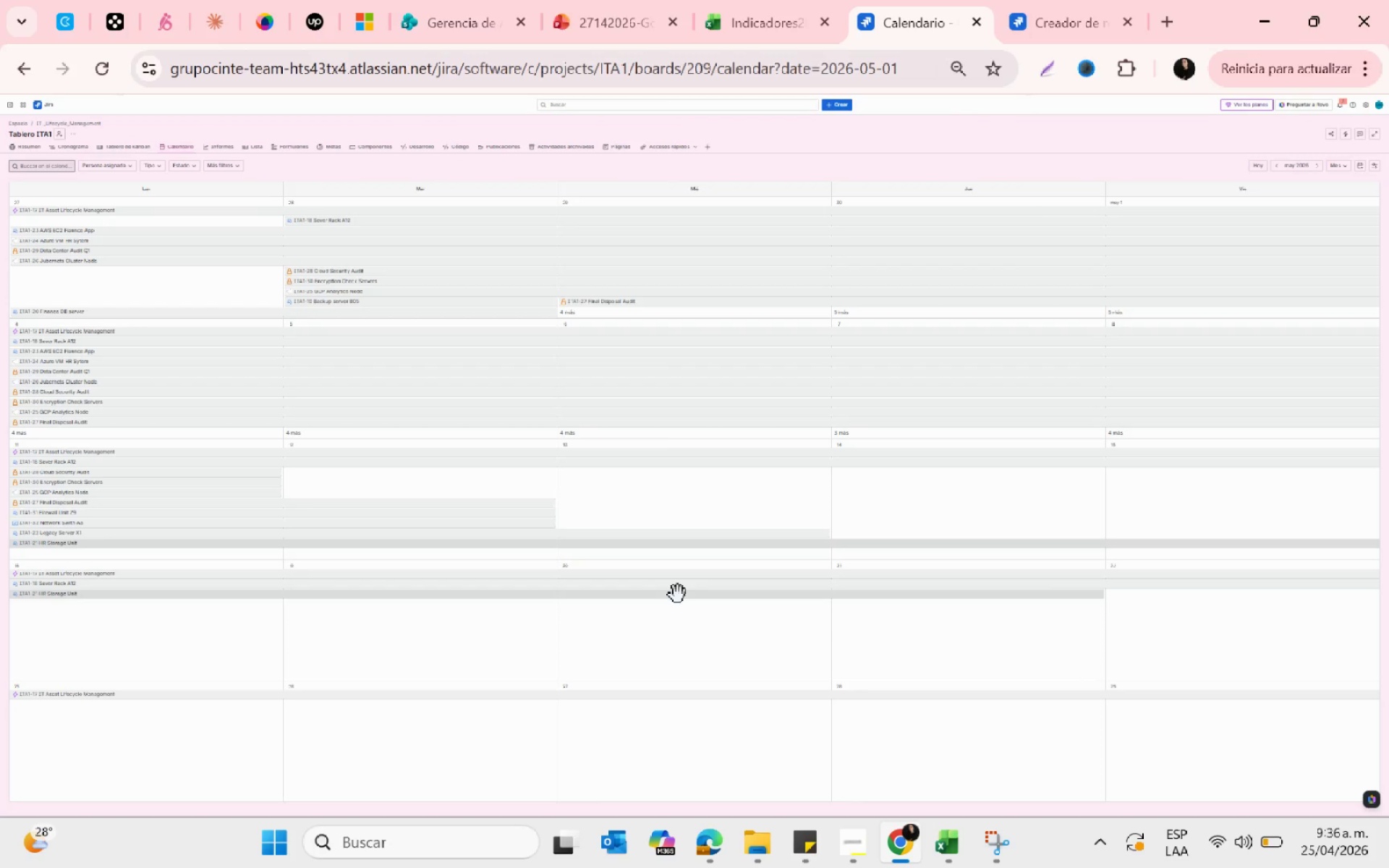 
scroll: coordinate [678, 595], scroll_direction: up, amount: 2.0
 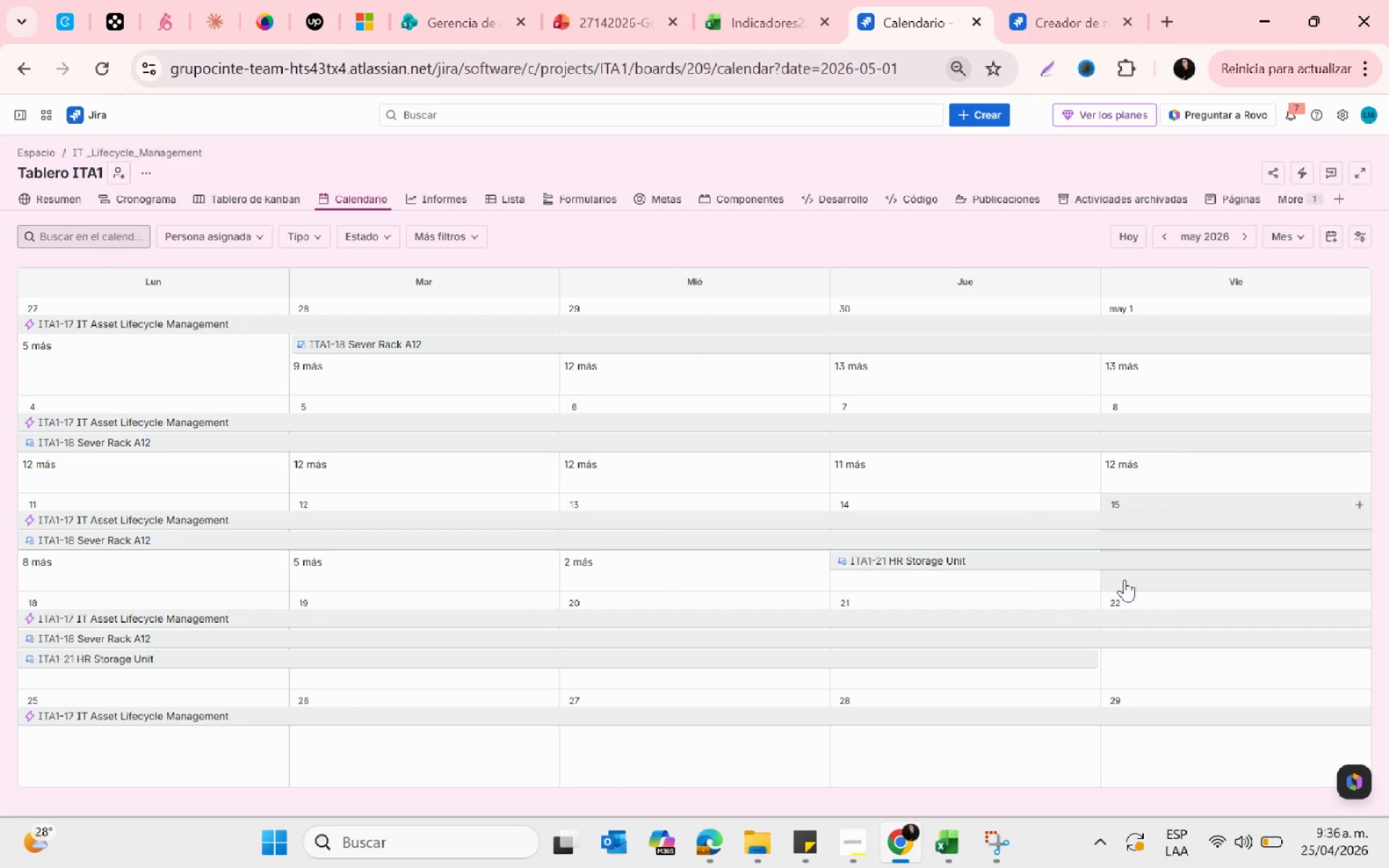 
key(PrintScreen)
 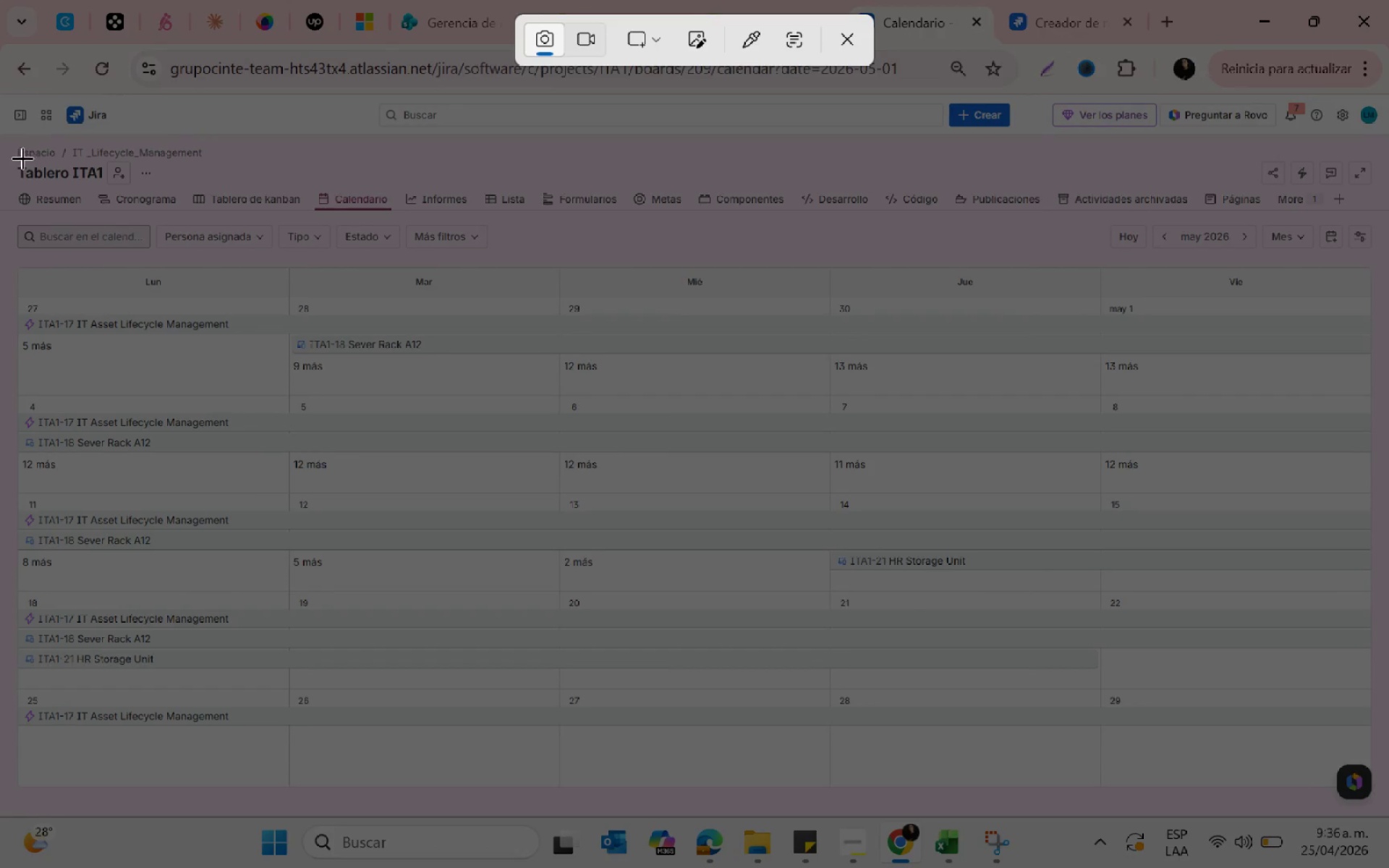 
left_click_drag(start_coordinate=[9, 140], to_coordinate=[1375, 803])
 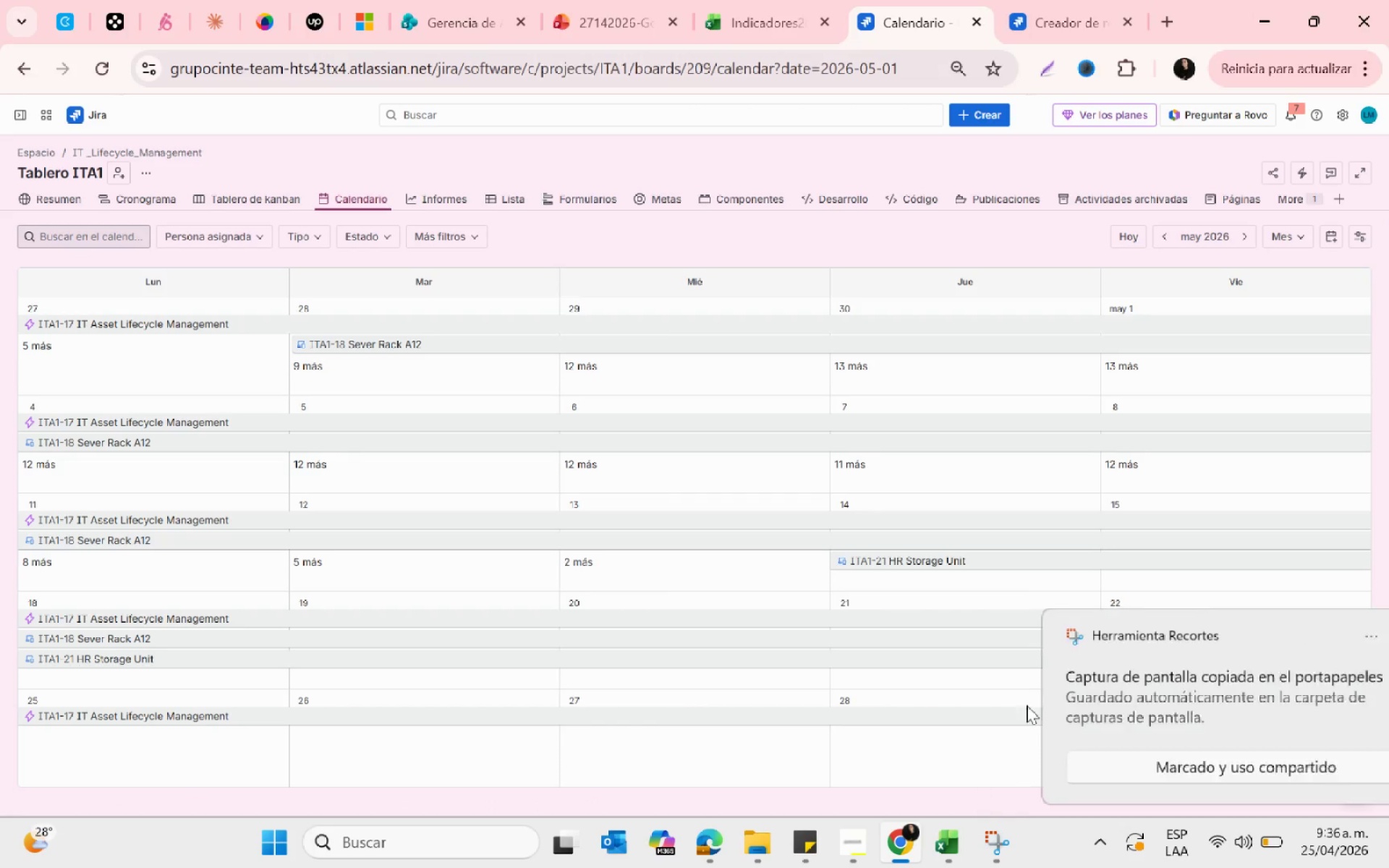 
left_click([1025, 702])
 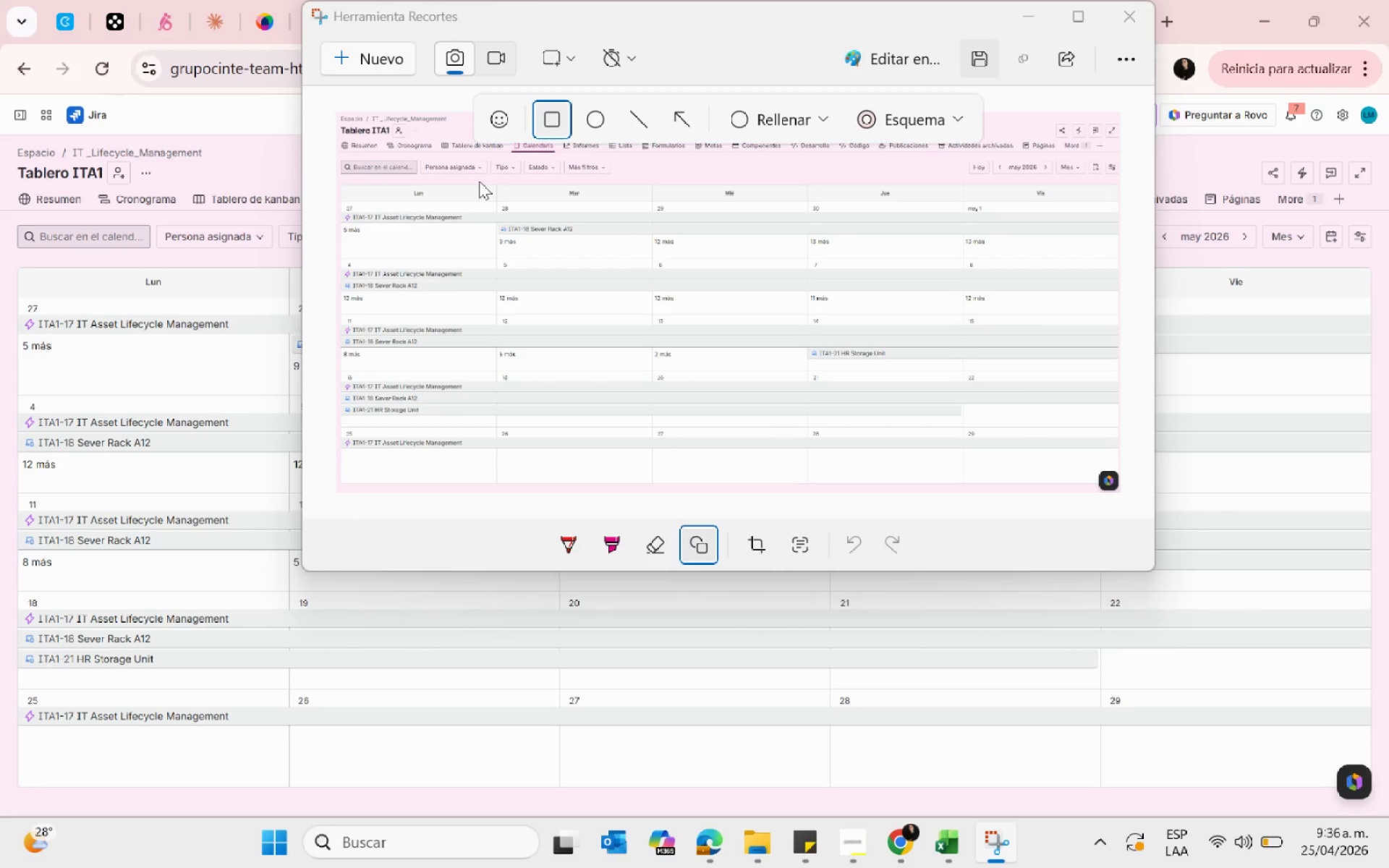 
wait(6.06)
 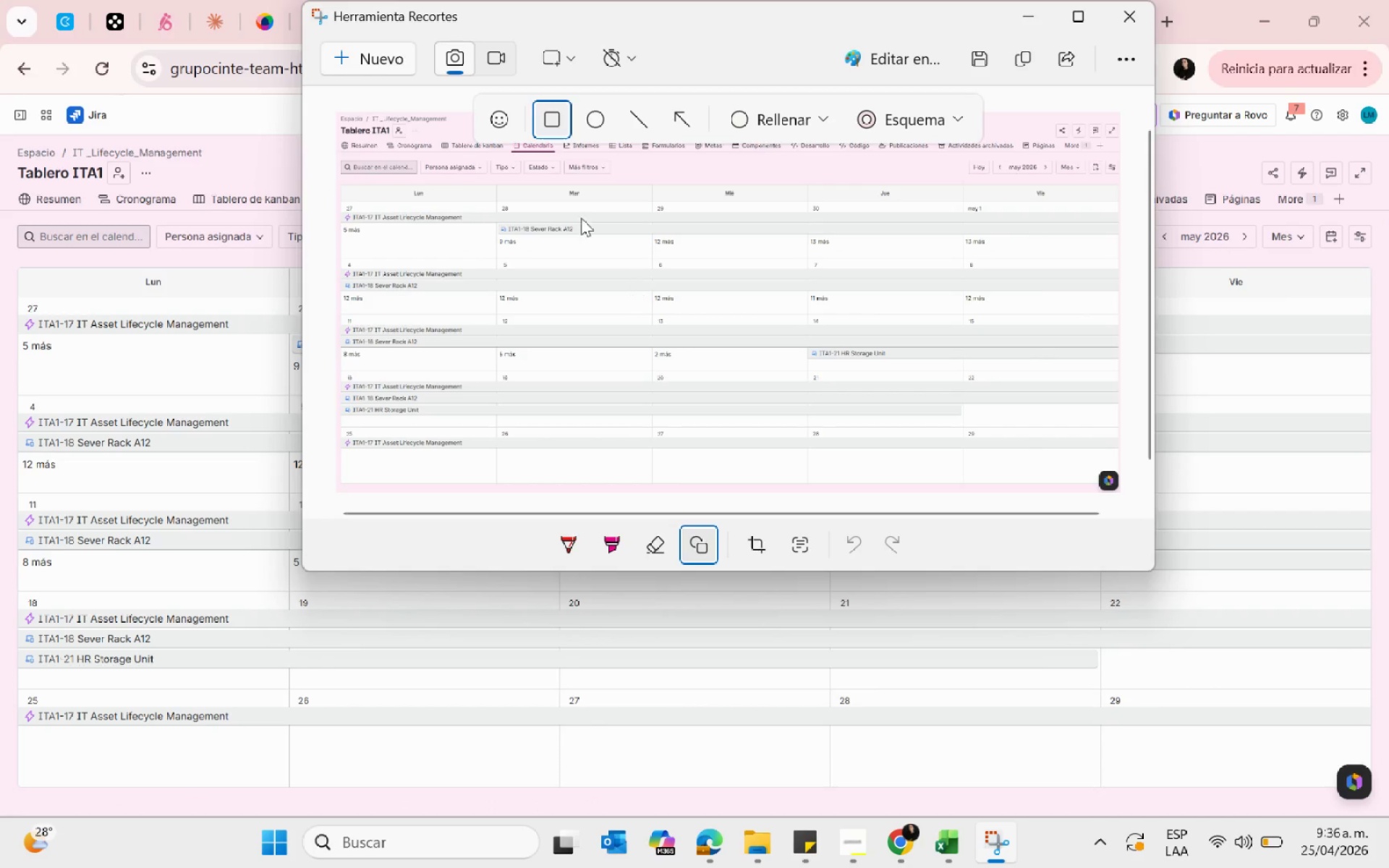 
scroll: coordinate [318, 323], scroll_direction: down, amount: 2.0
 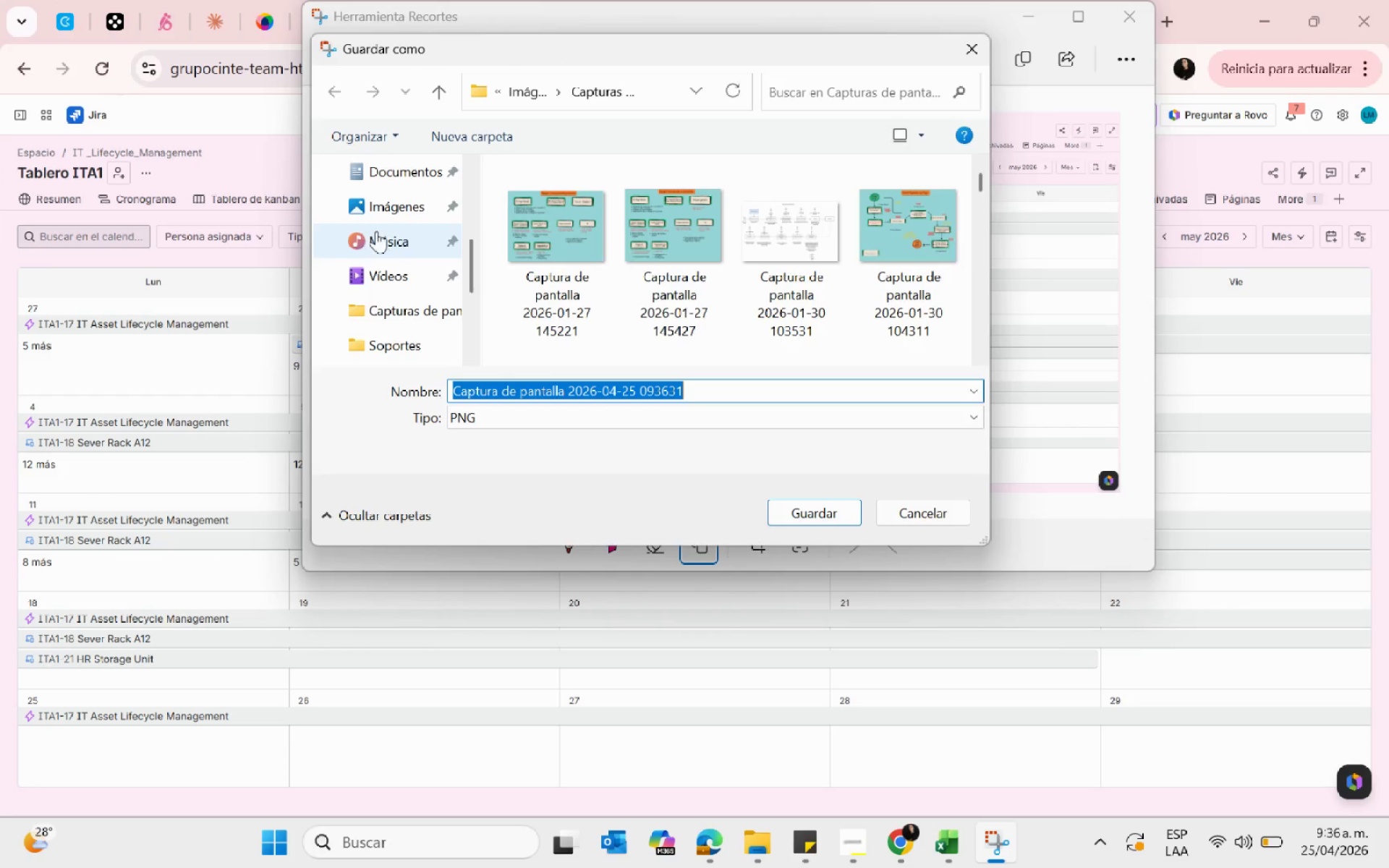 
left_click([368, 208])
 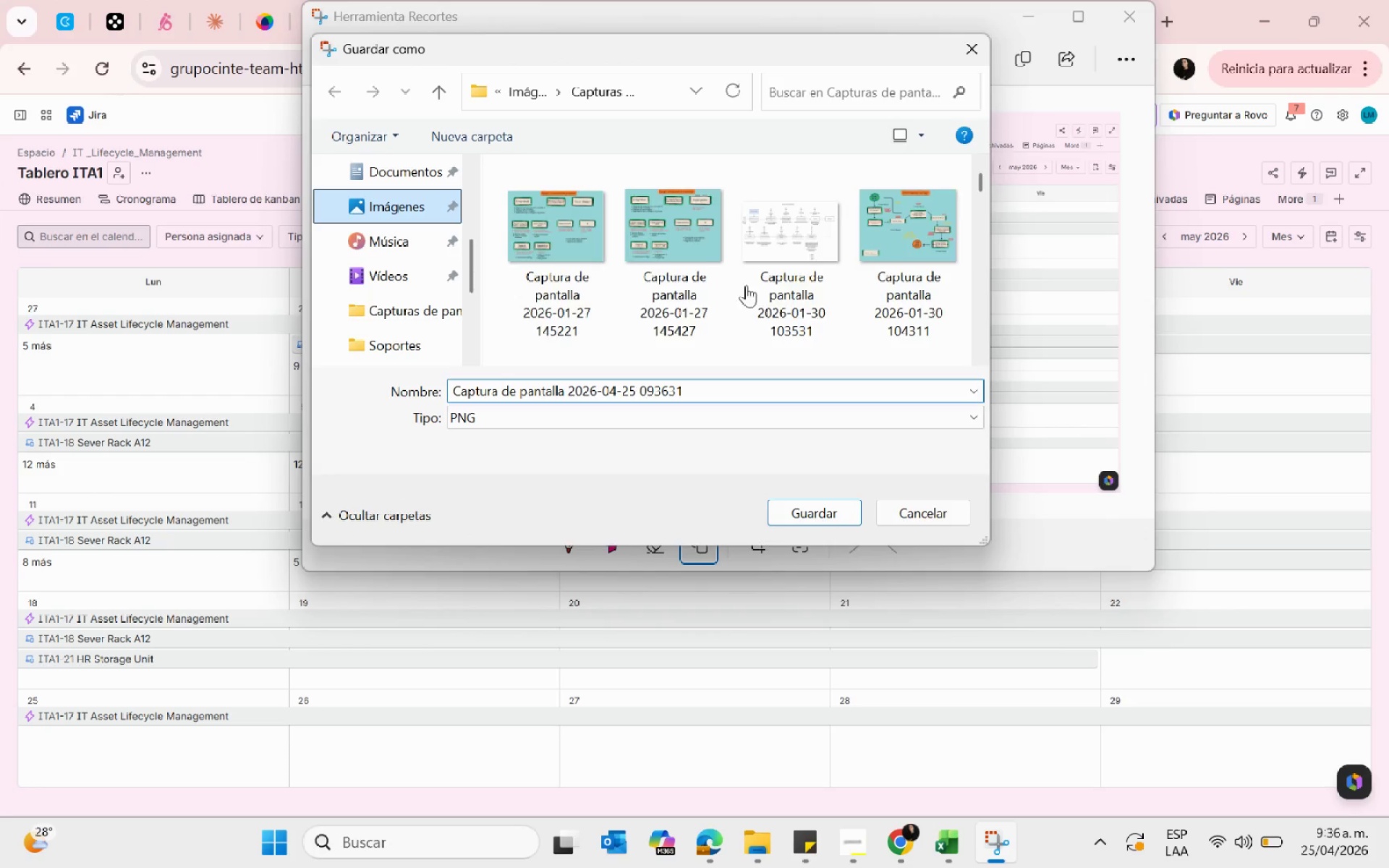 
left_click([597, 328])
 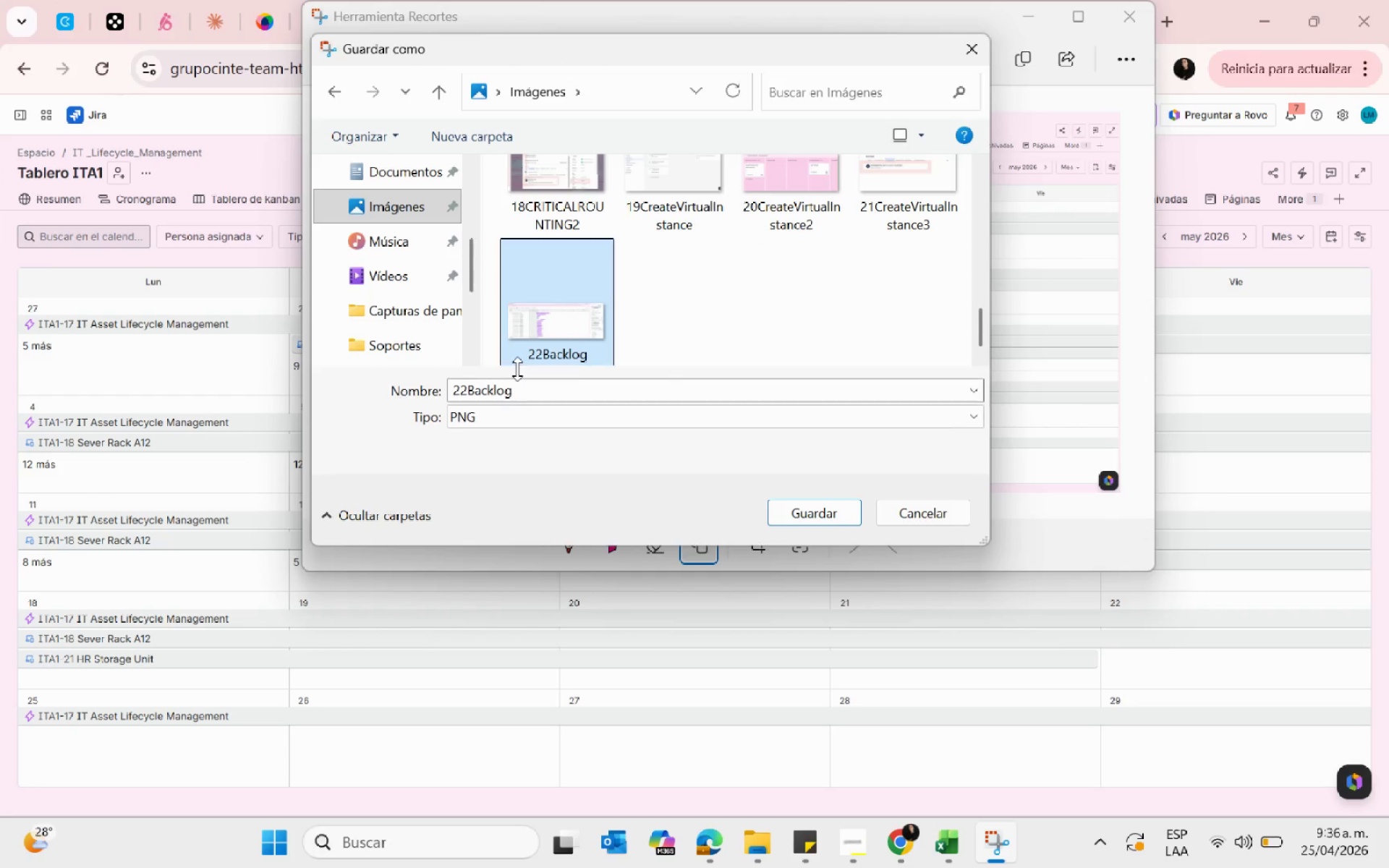 
scroll: coordinate [760, 290], scroll_direction: down, amount: 15.0
 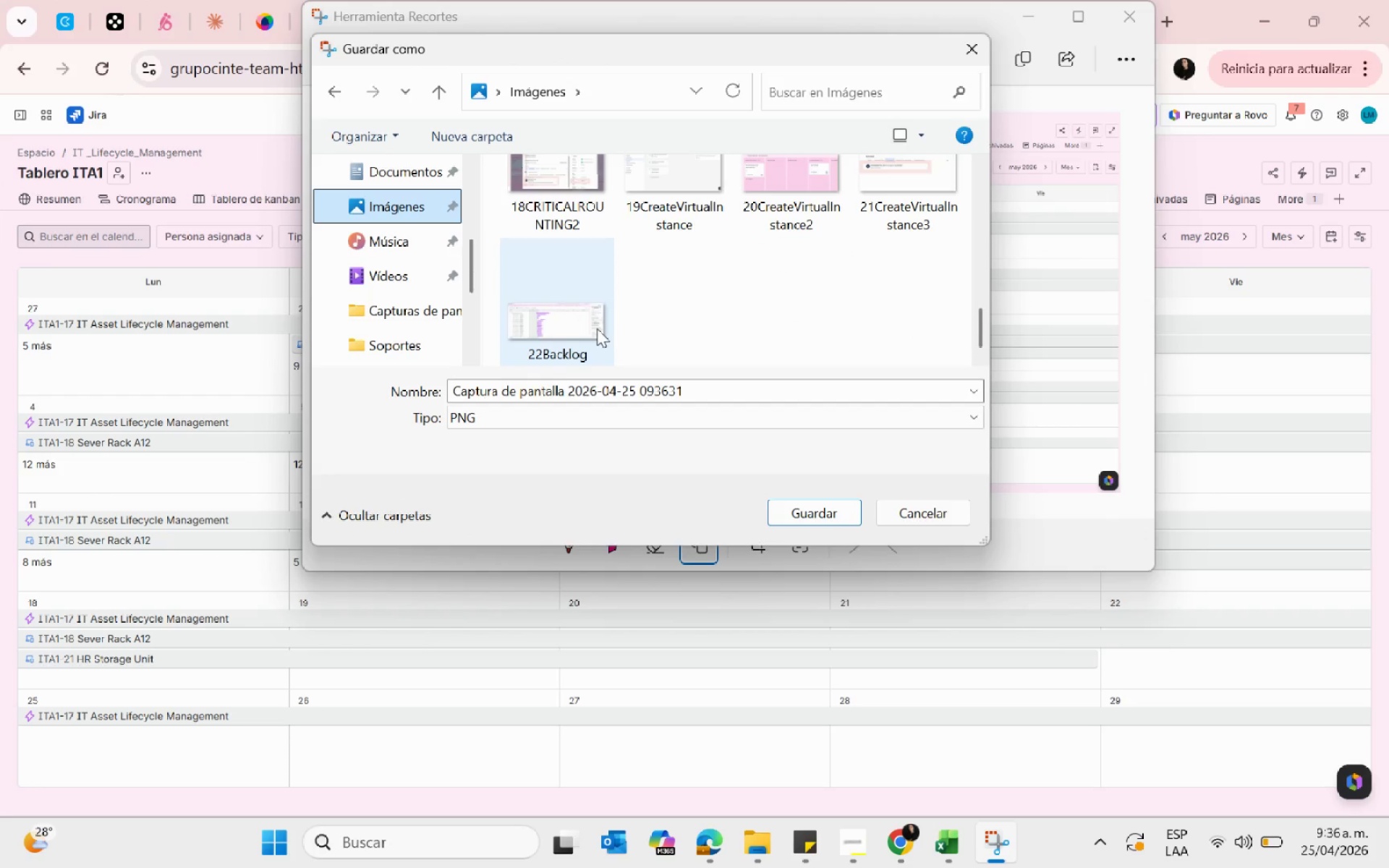 
double_click([531, 383])
 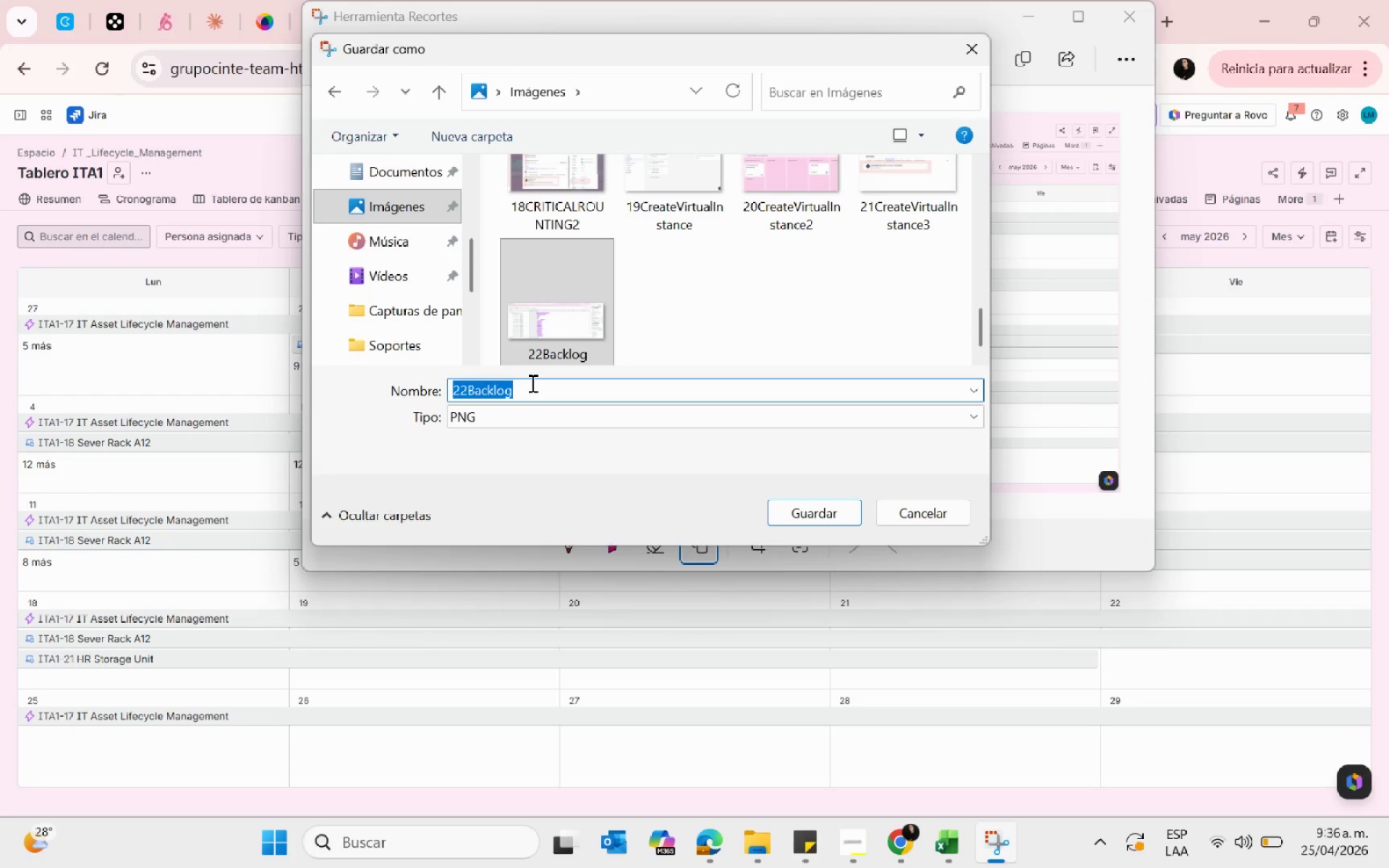 
type(23calendar)
 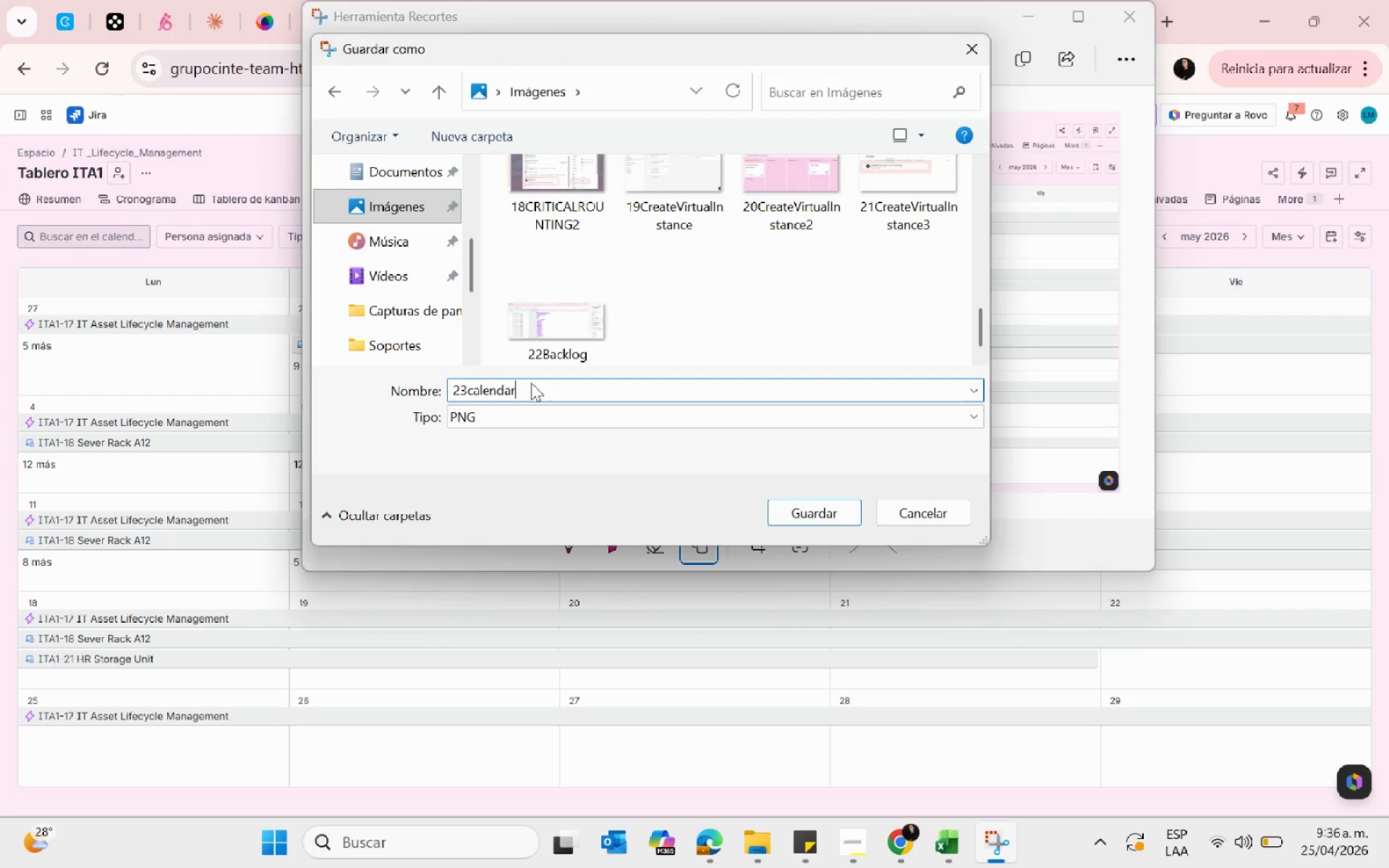 
key(Enter)
 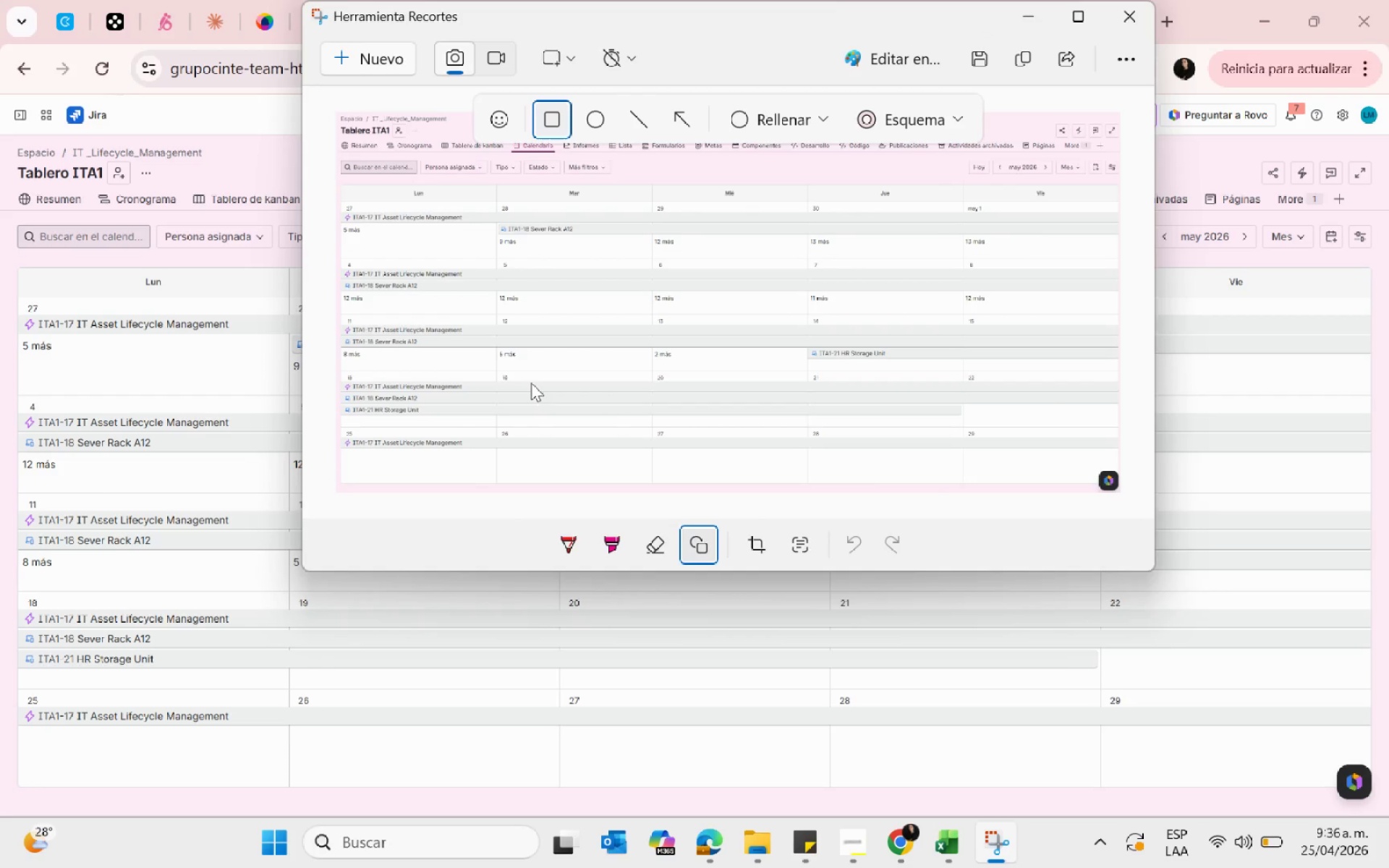 
wait(7.36)
 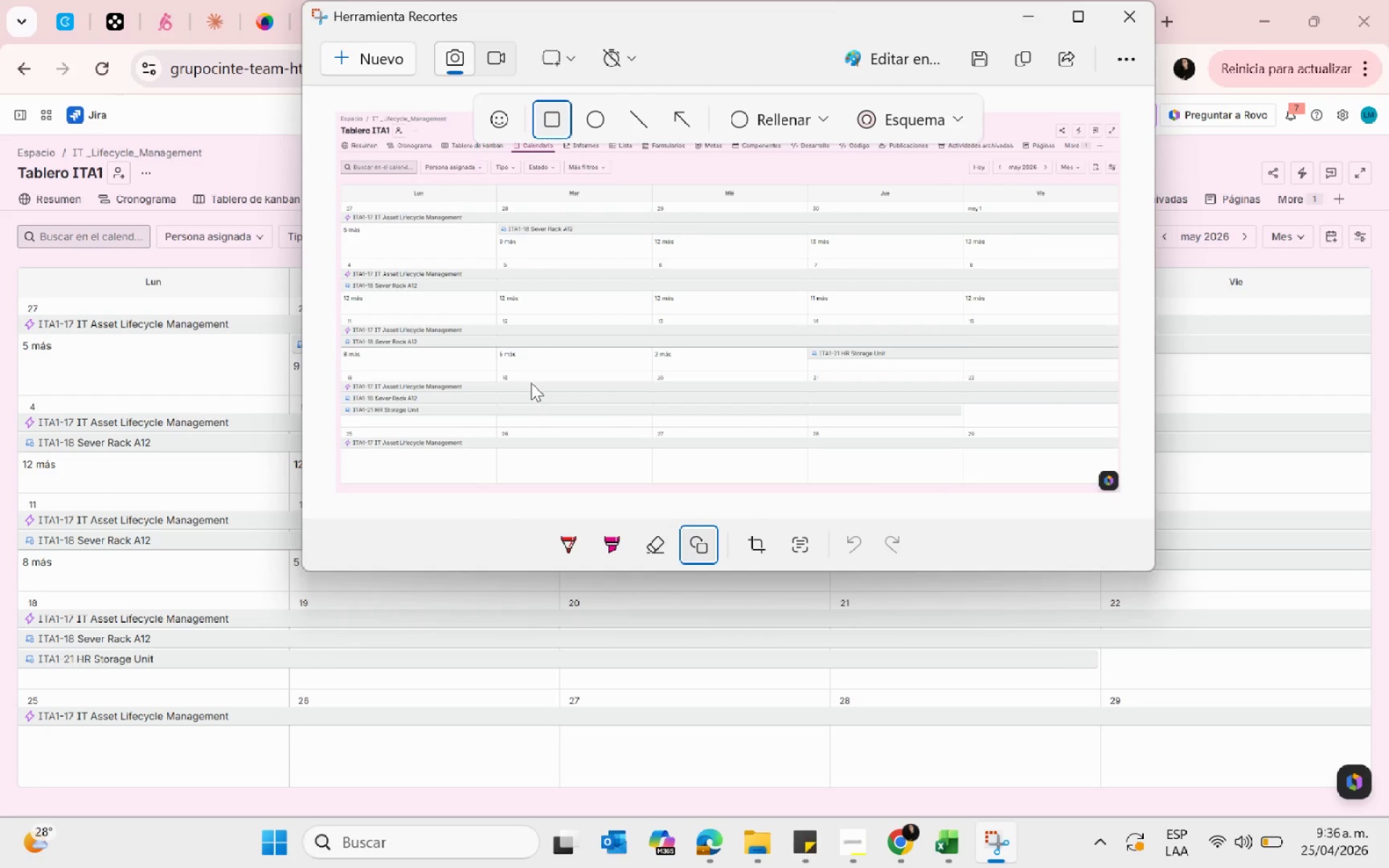 
left_click([1126, 4])
 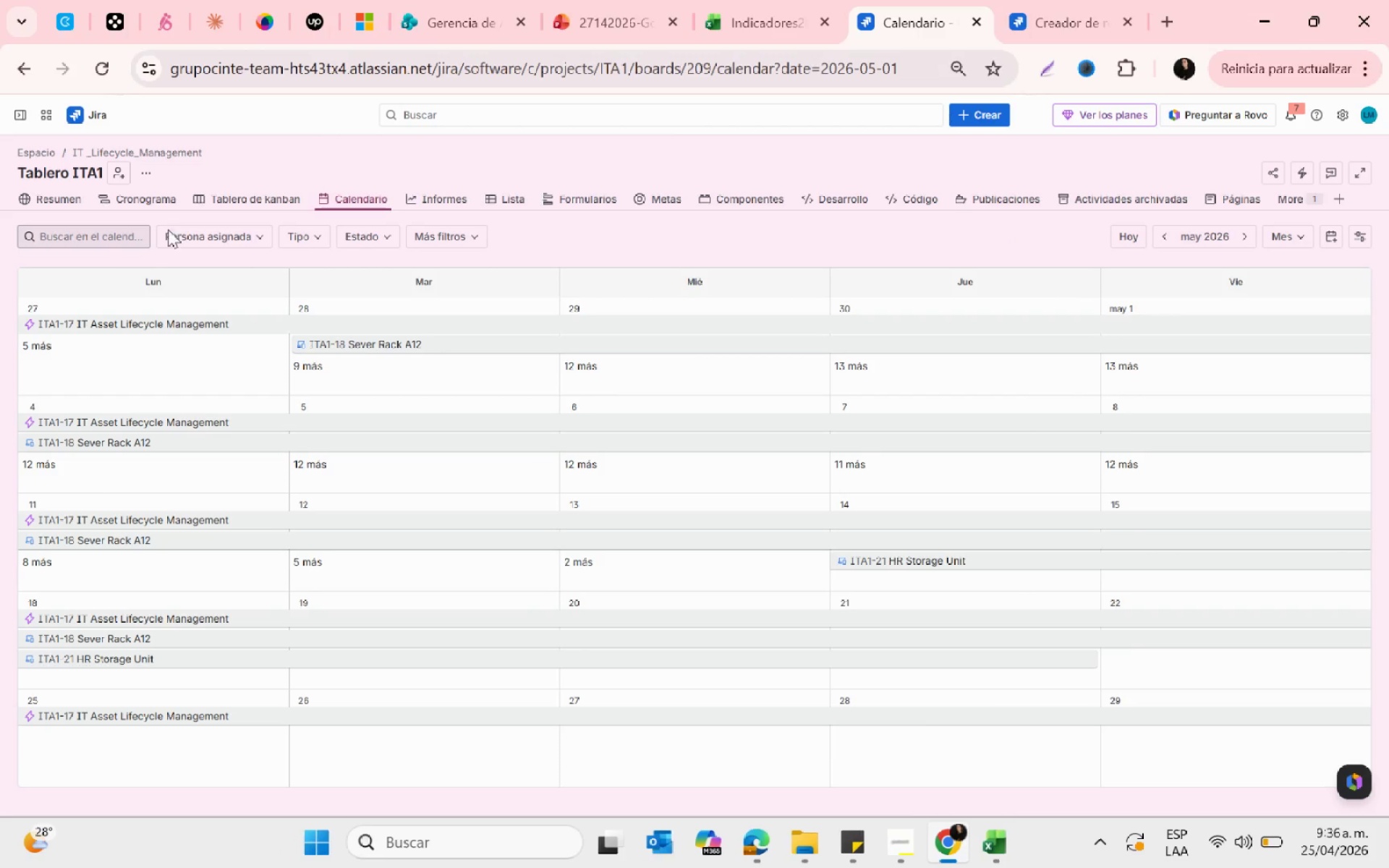 
left_click([240, 189])
 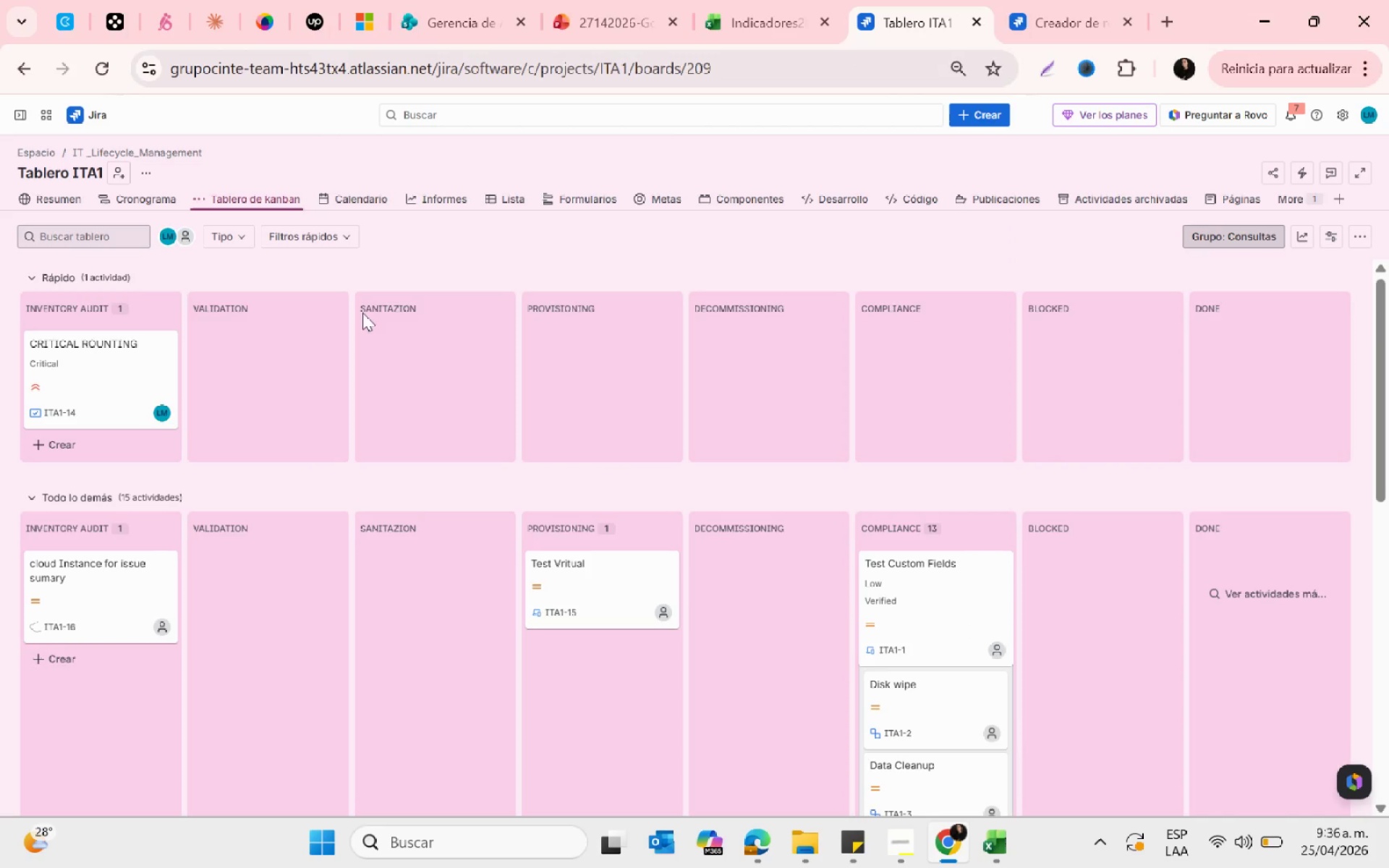 
scroll: coordinate [386, 561], scroll_direction: up, amount: 1.0
 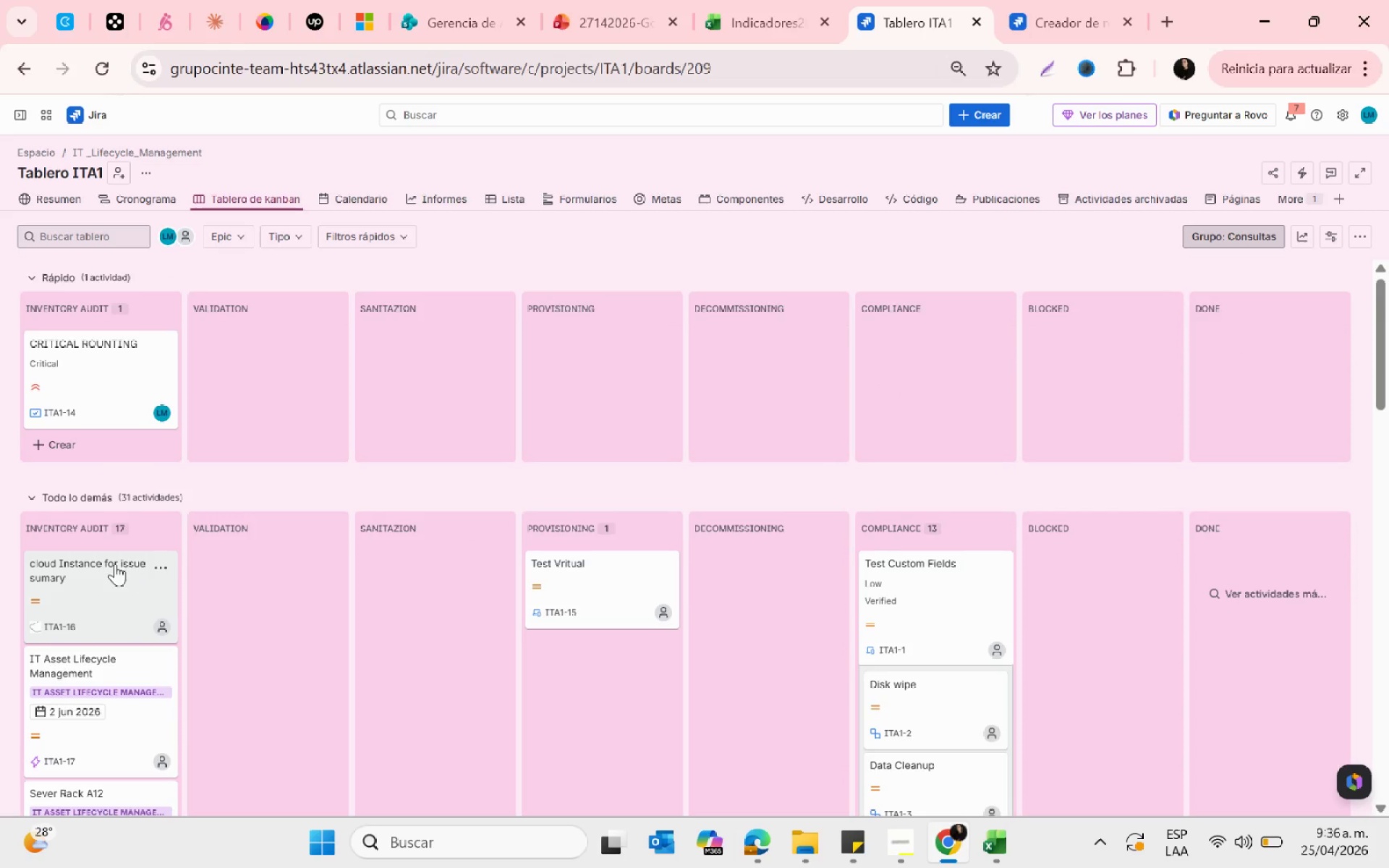 
left_click([103, 557])
 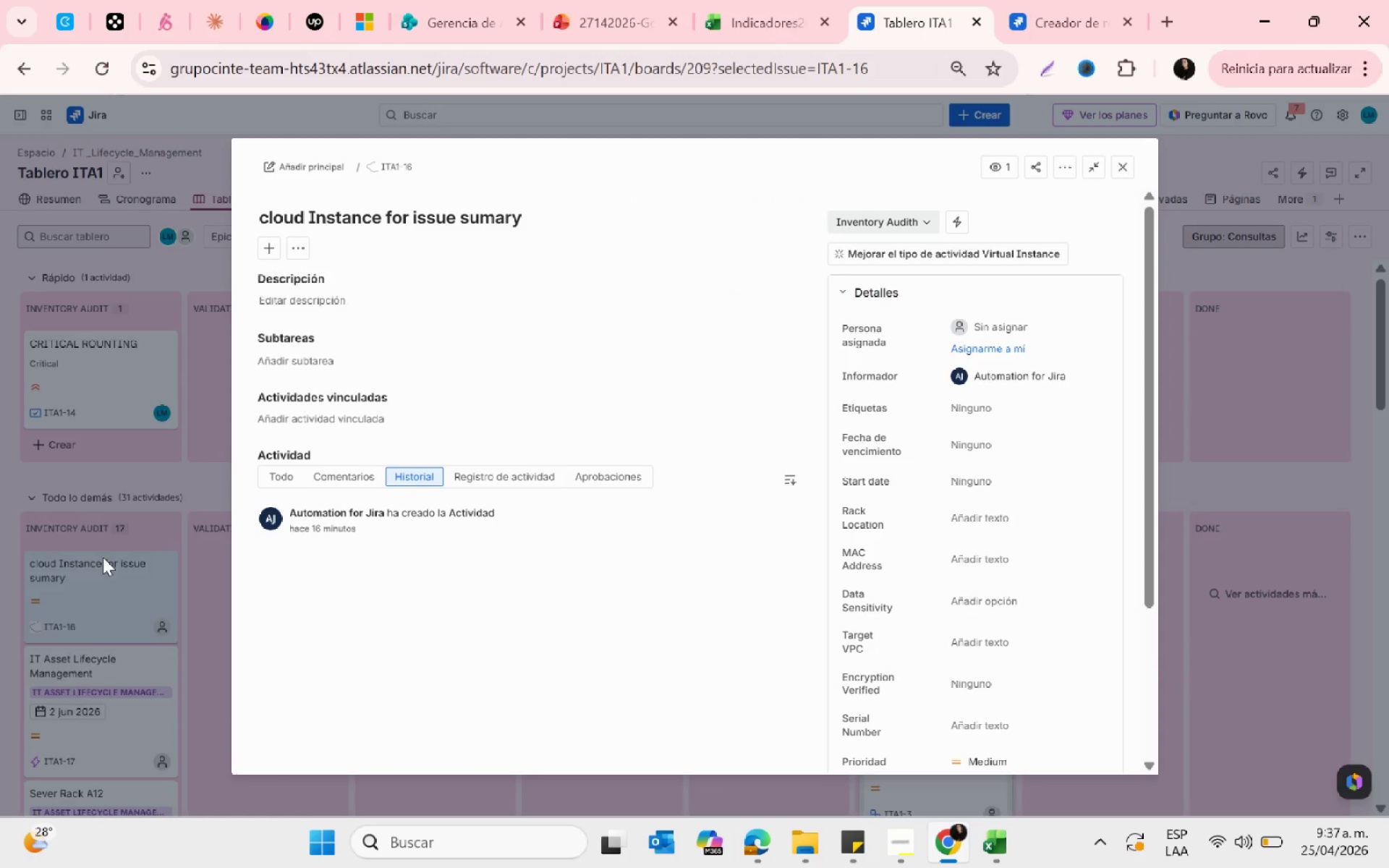 
left_click([1035, 3])
 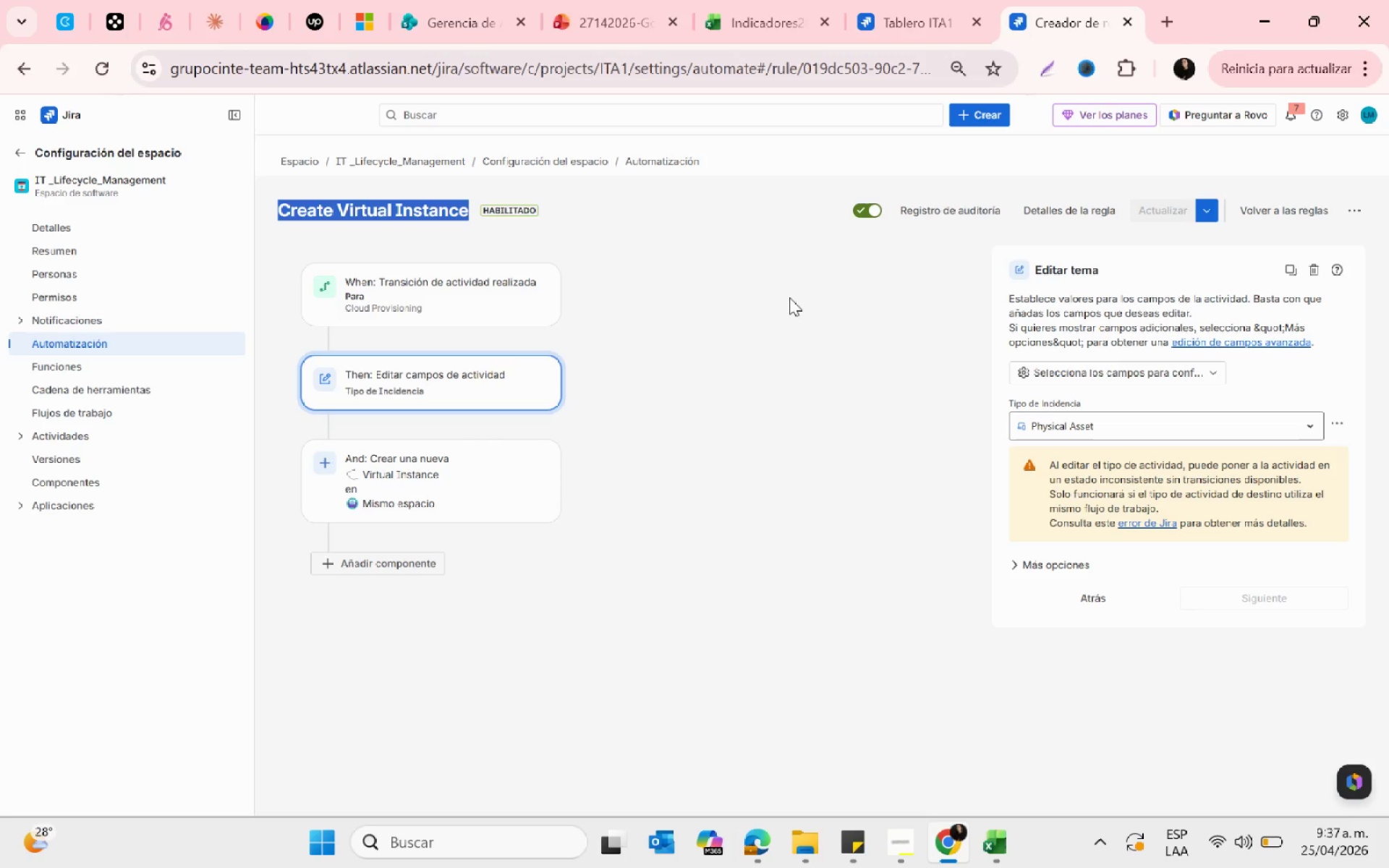 
left_click([914, 0])
 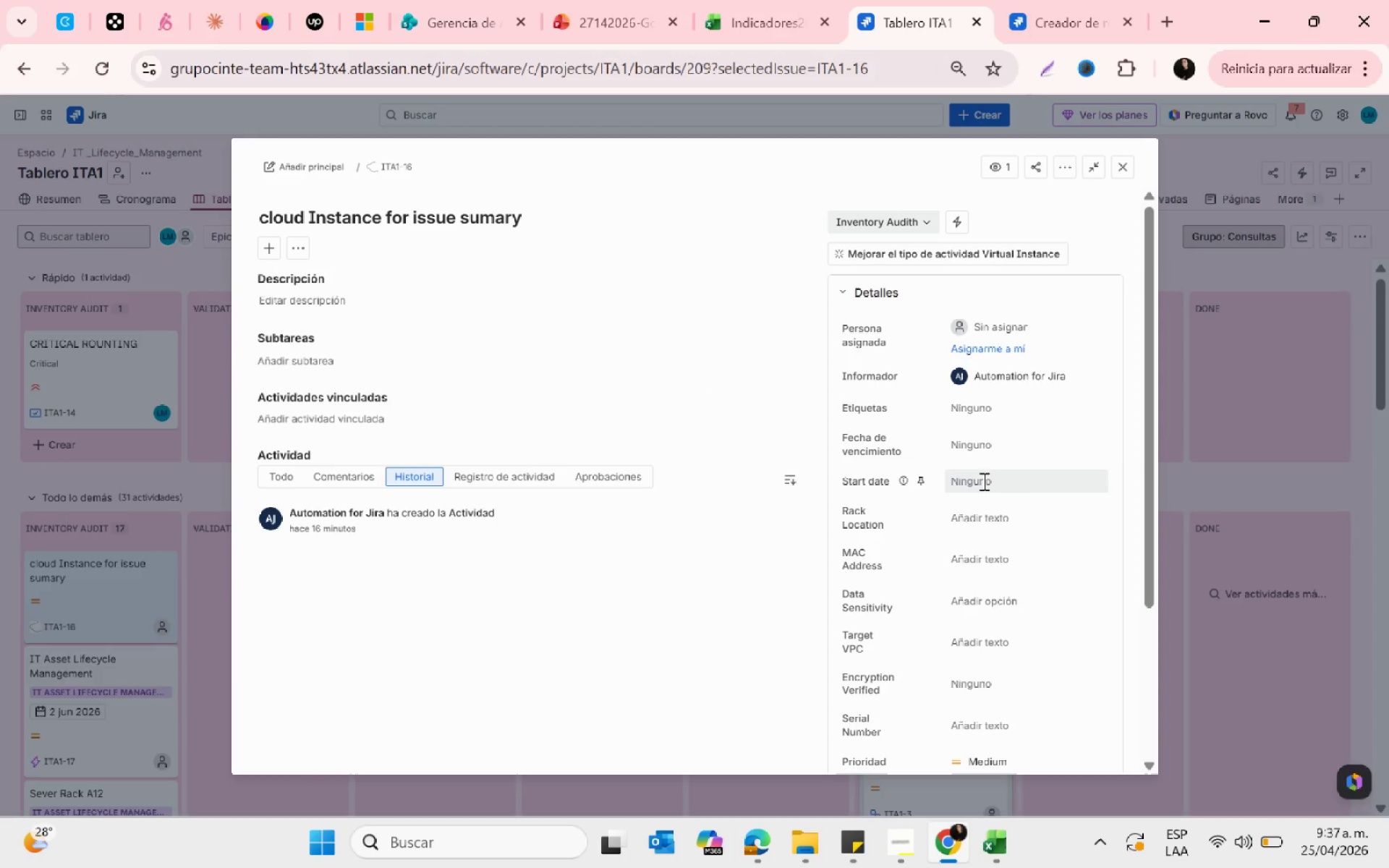 
scroll: coordinate [982, 481], scroll_direction: down, amount: 1.0
 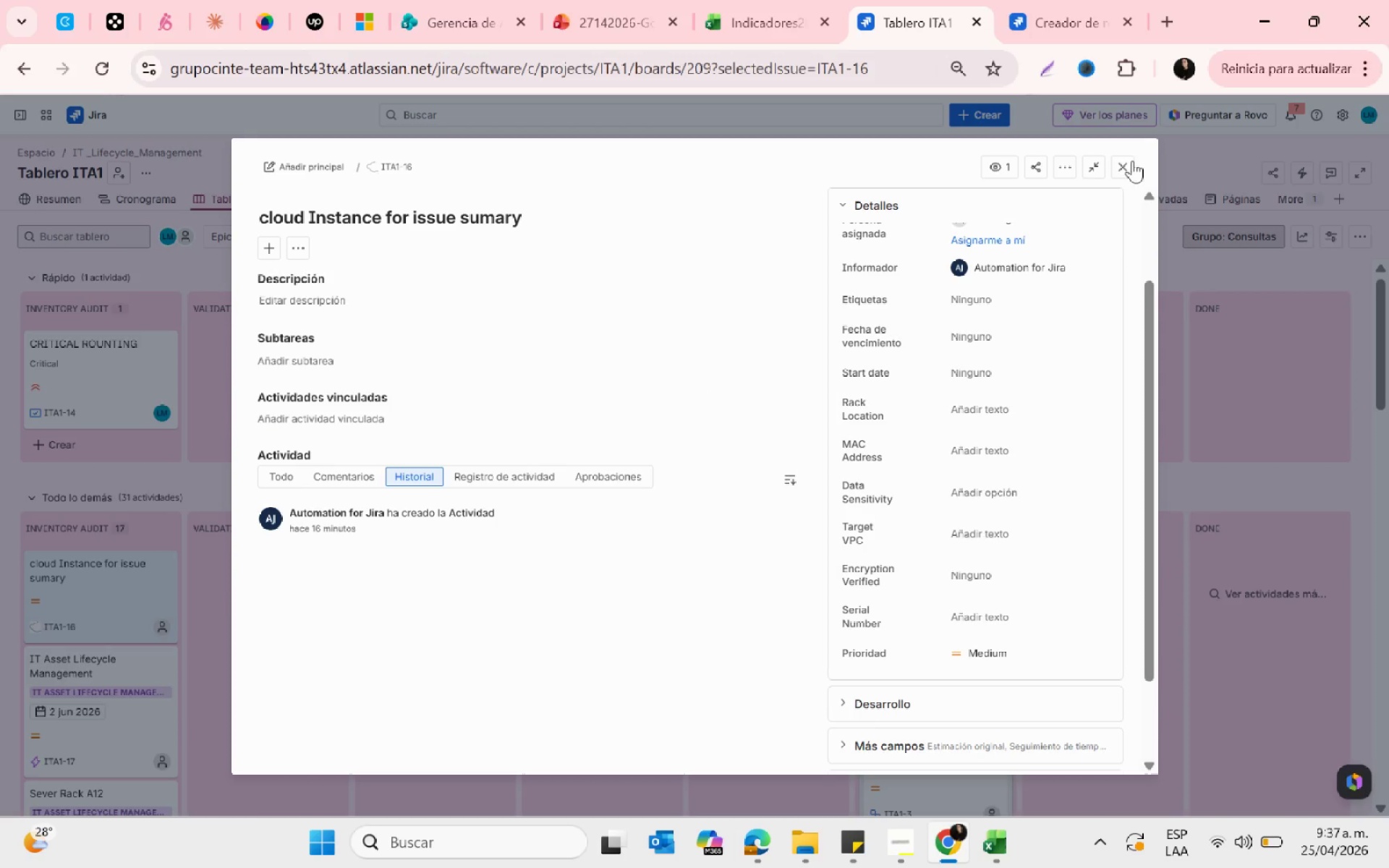 
left_click([75, 600])
 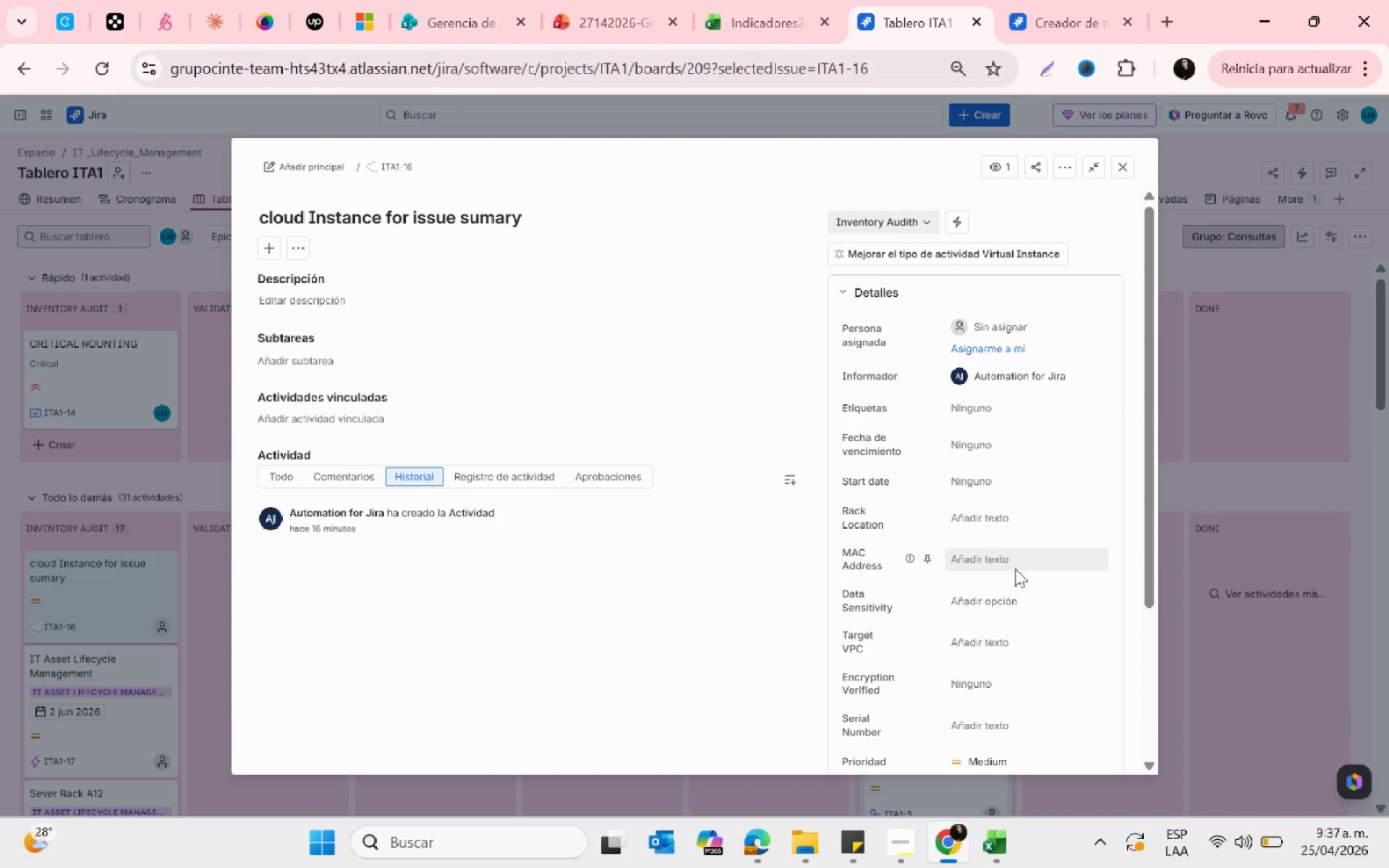 
wait(6.56)
 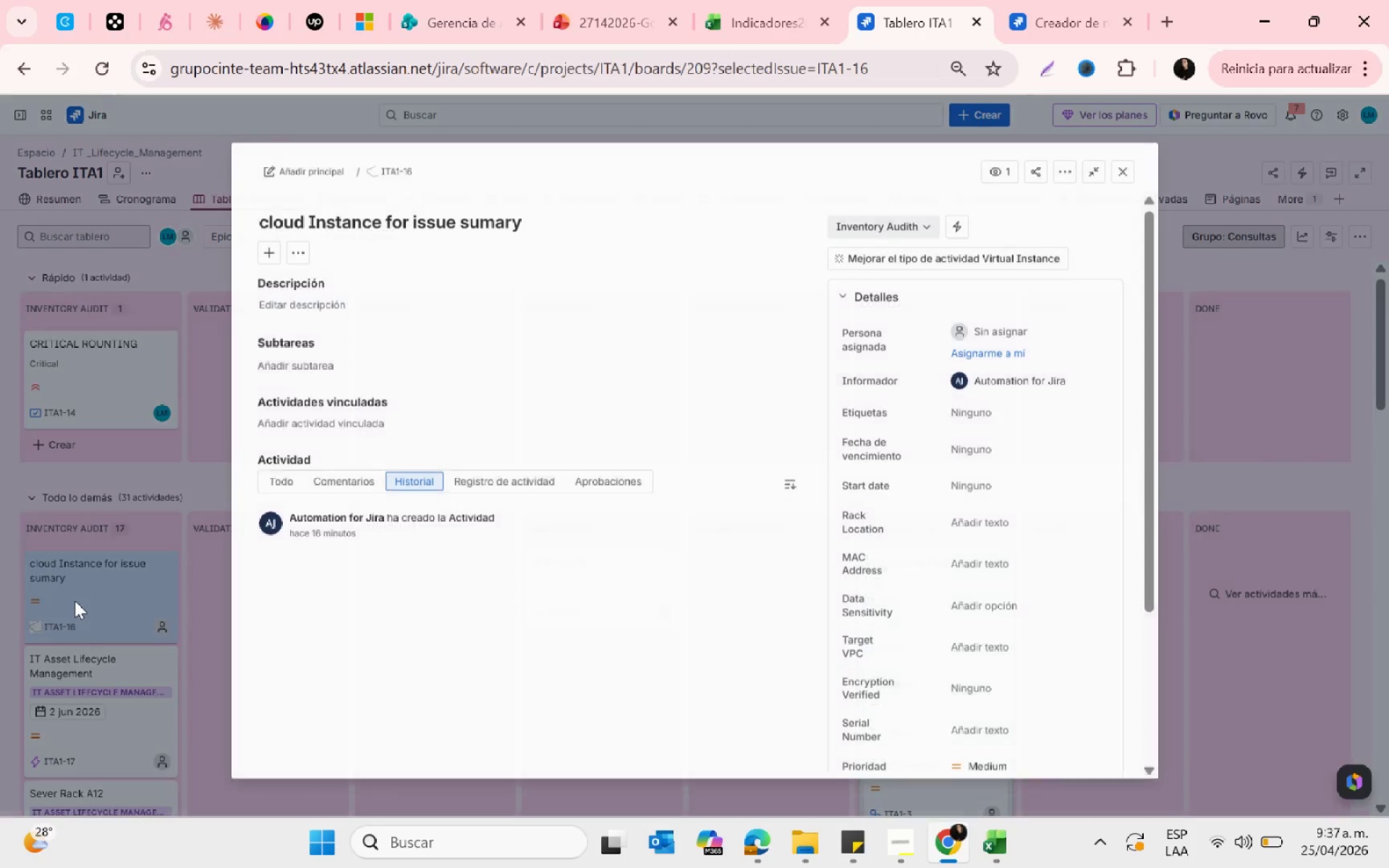 
left_click([983, 518])
 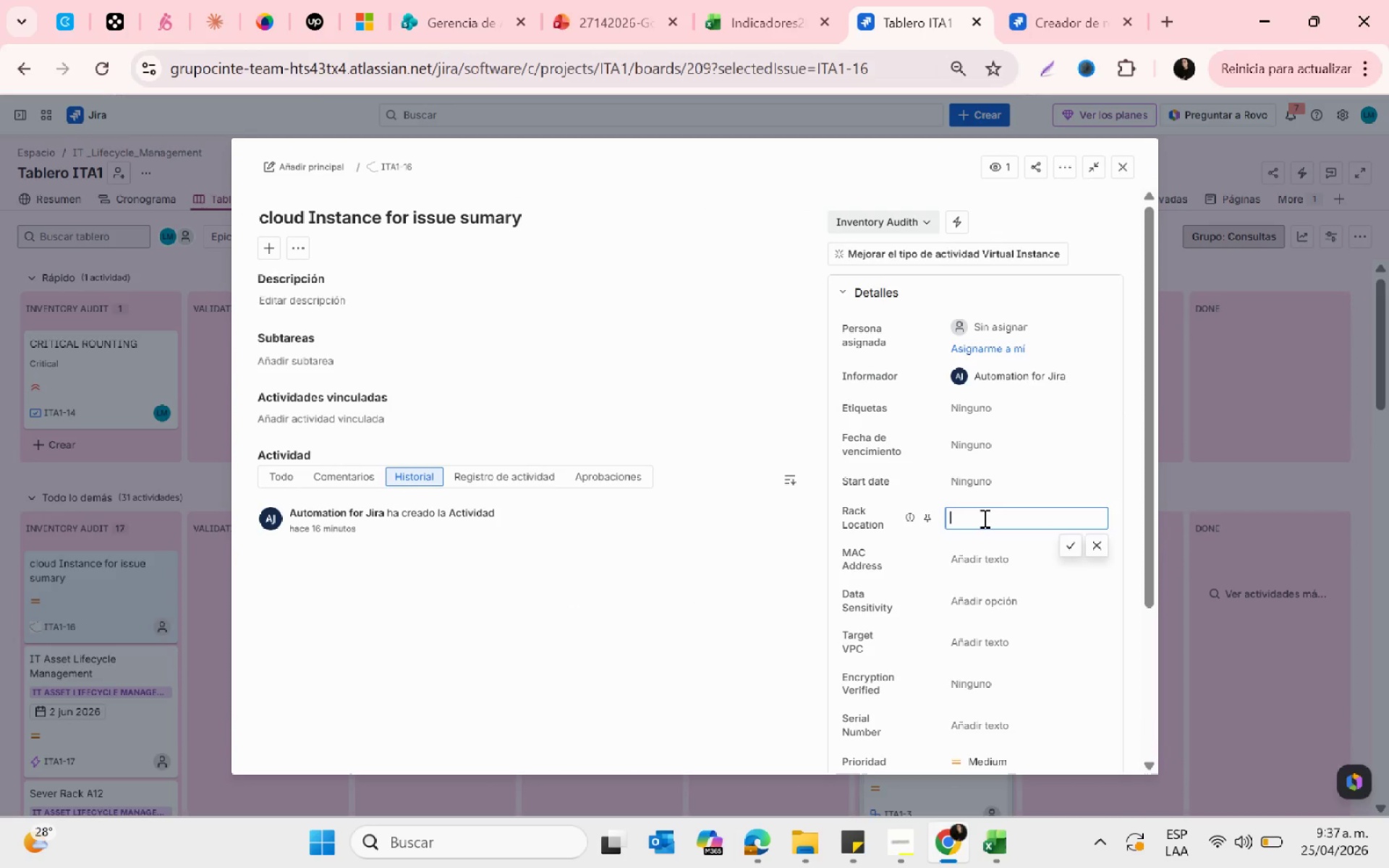 
left_click([983, 518])
 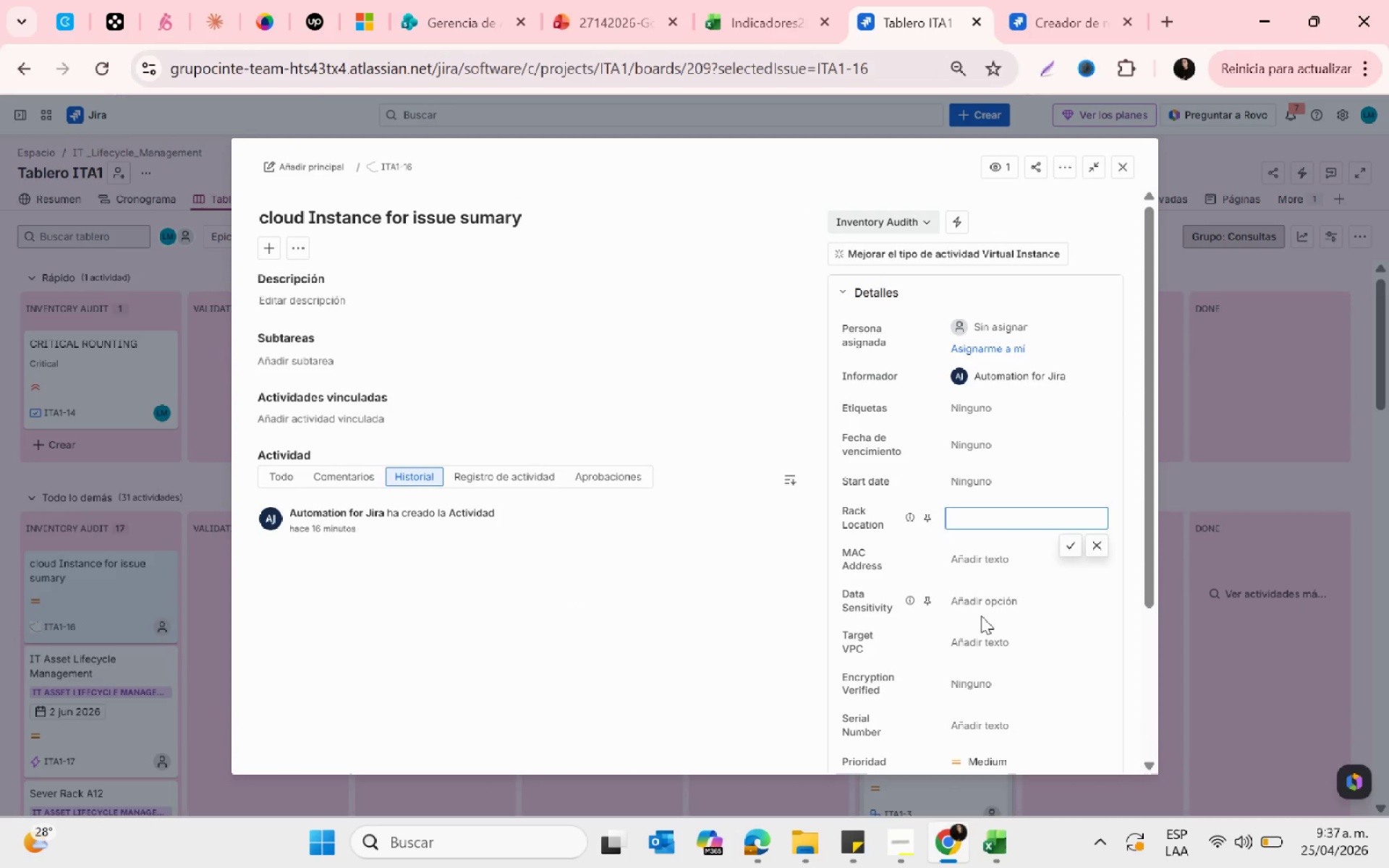 
scroll: coordinate [981, 616], scroll_direction: down, amount: 1.0
 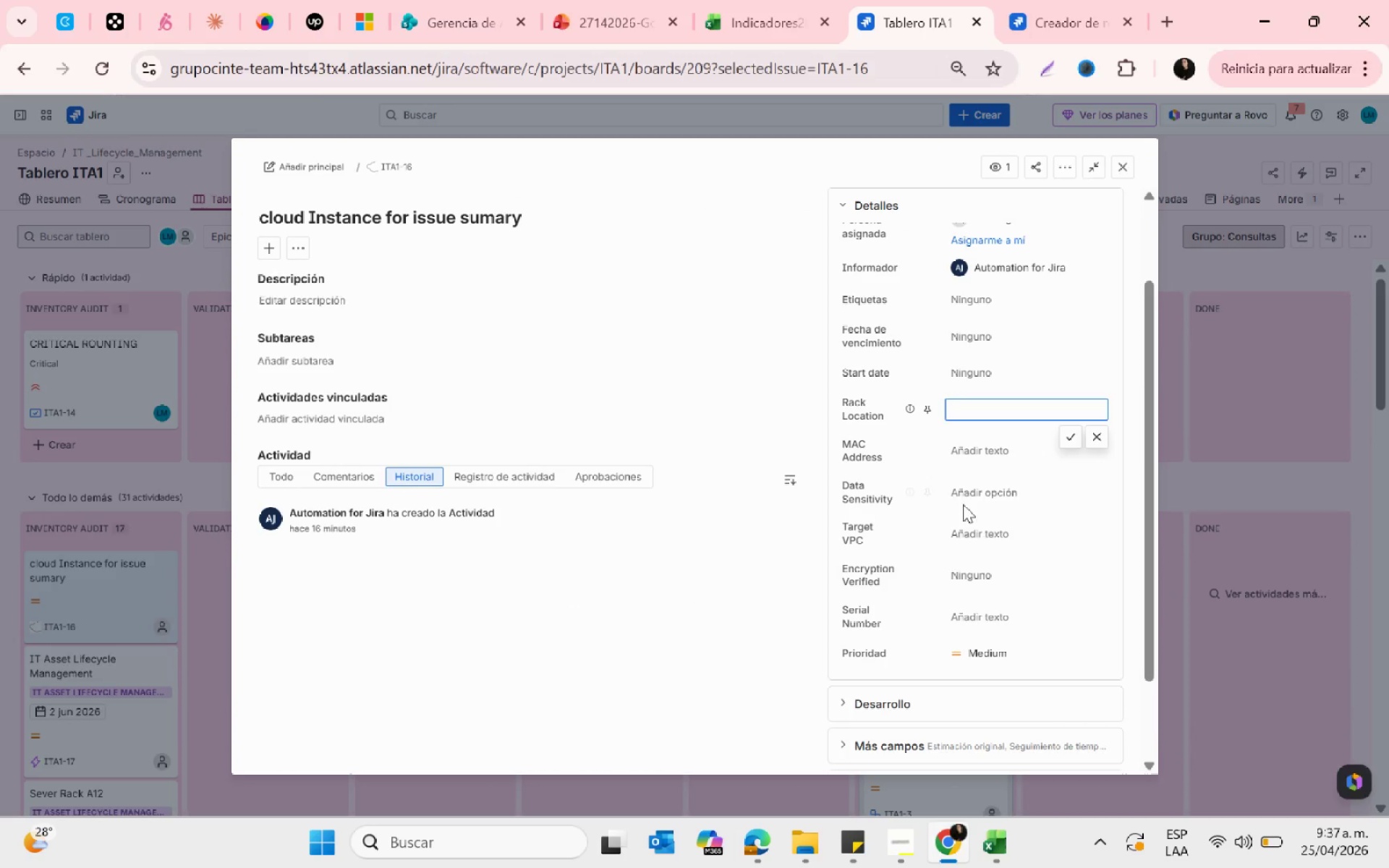 
left_click([969, 490])
 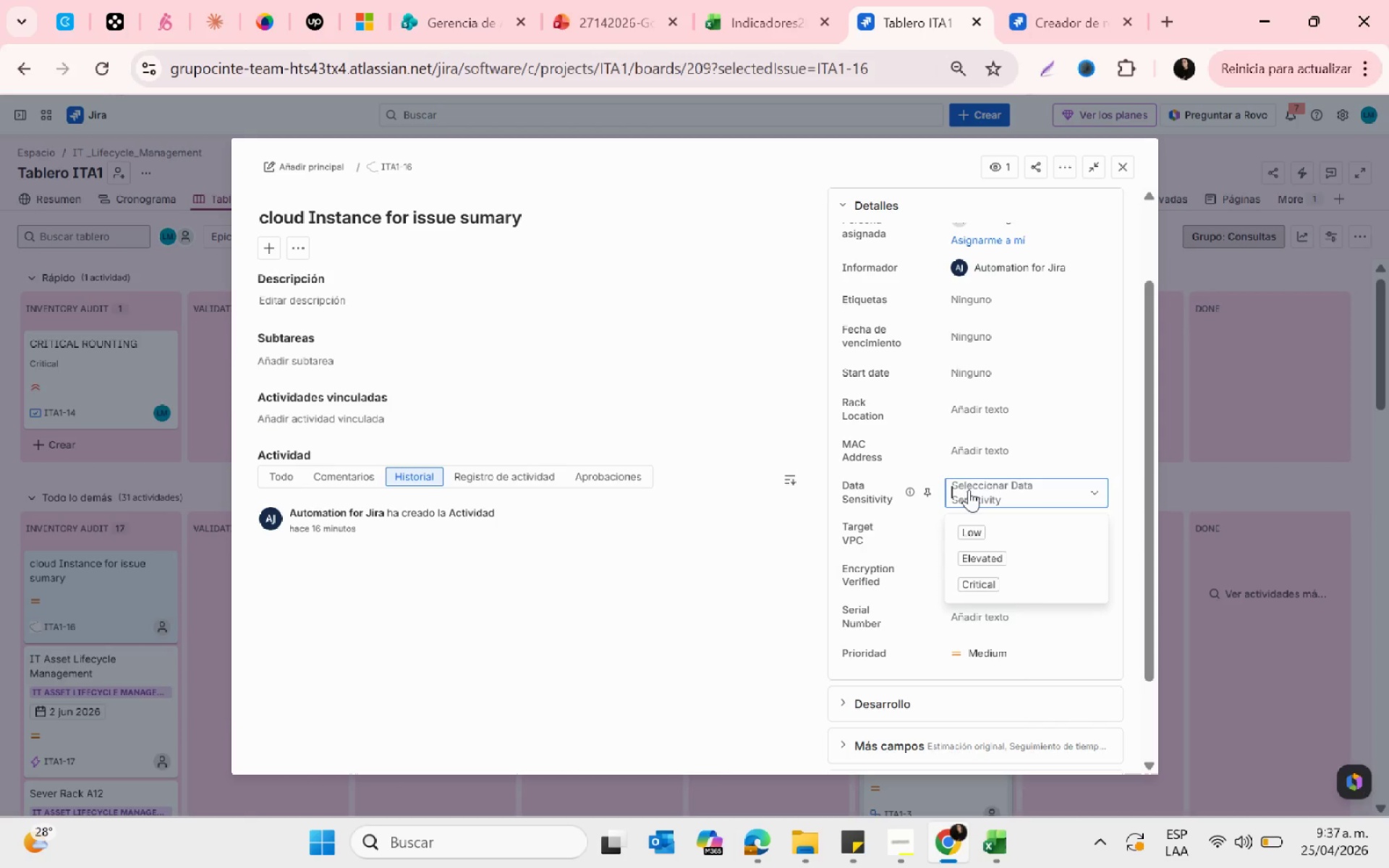 
left_click([1006, 552])
 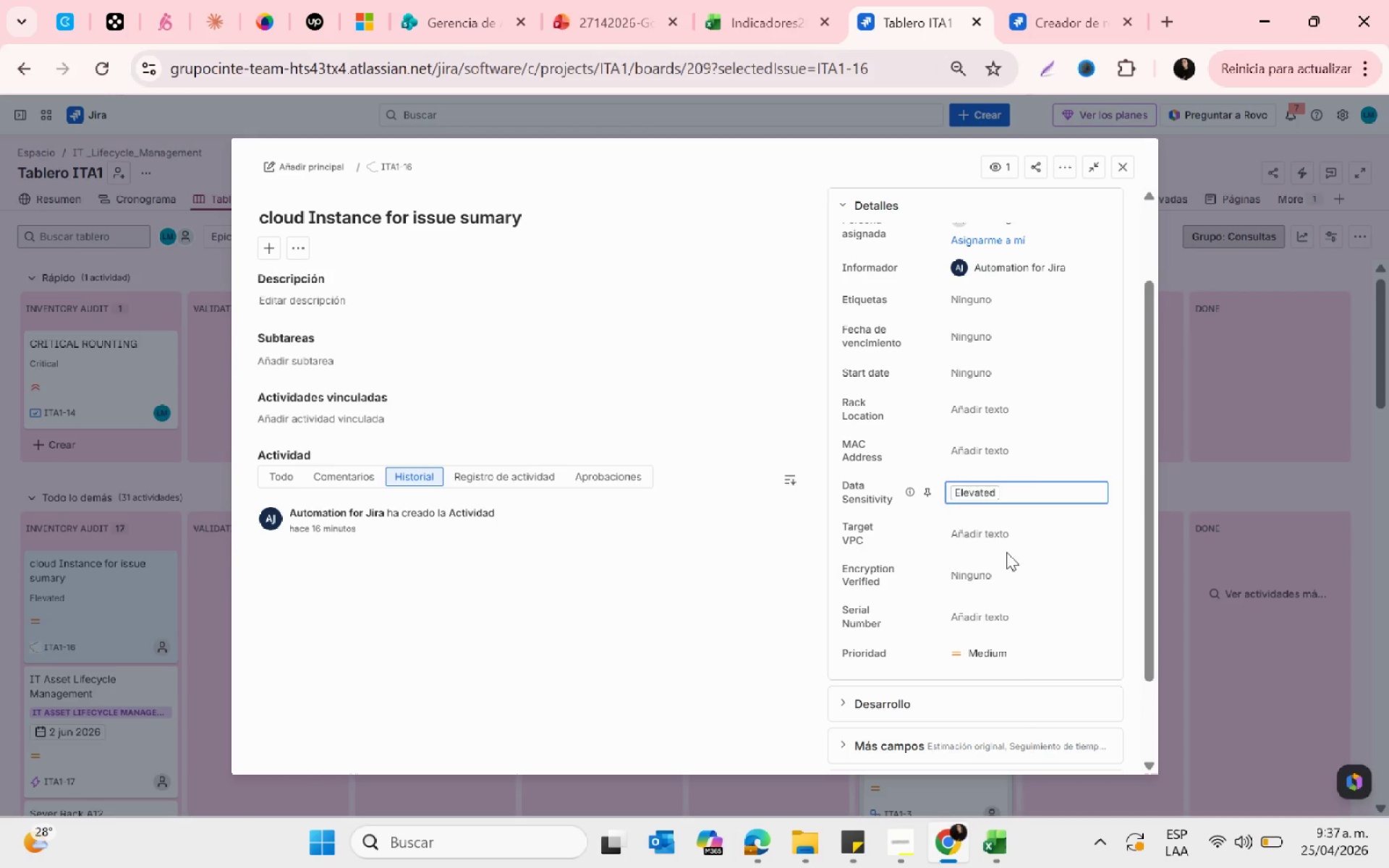 
left_click([956, 579])
 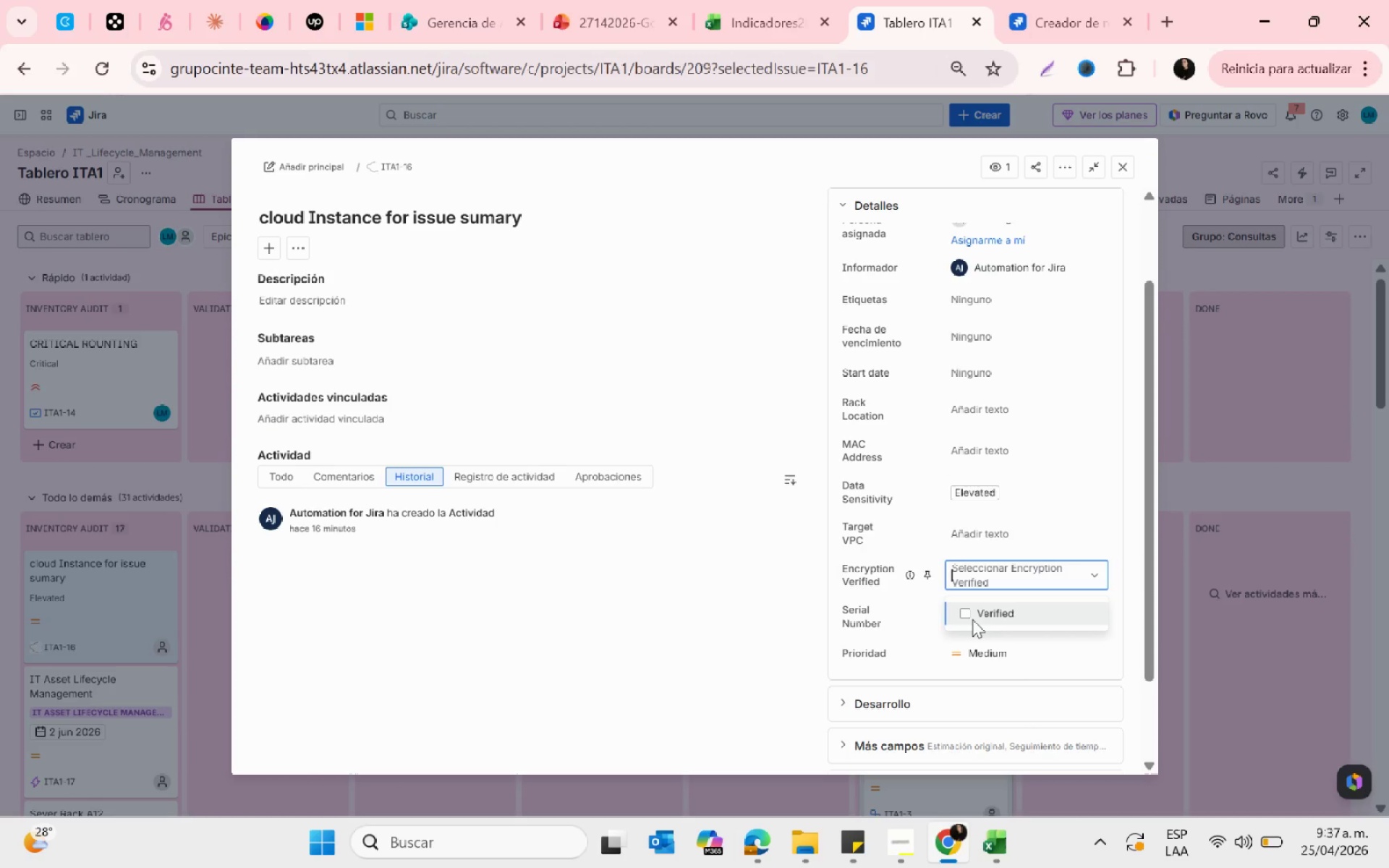 
left_click([973, 621])
 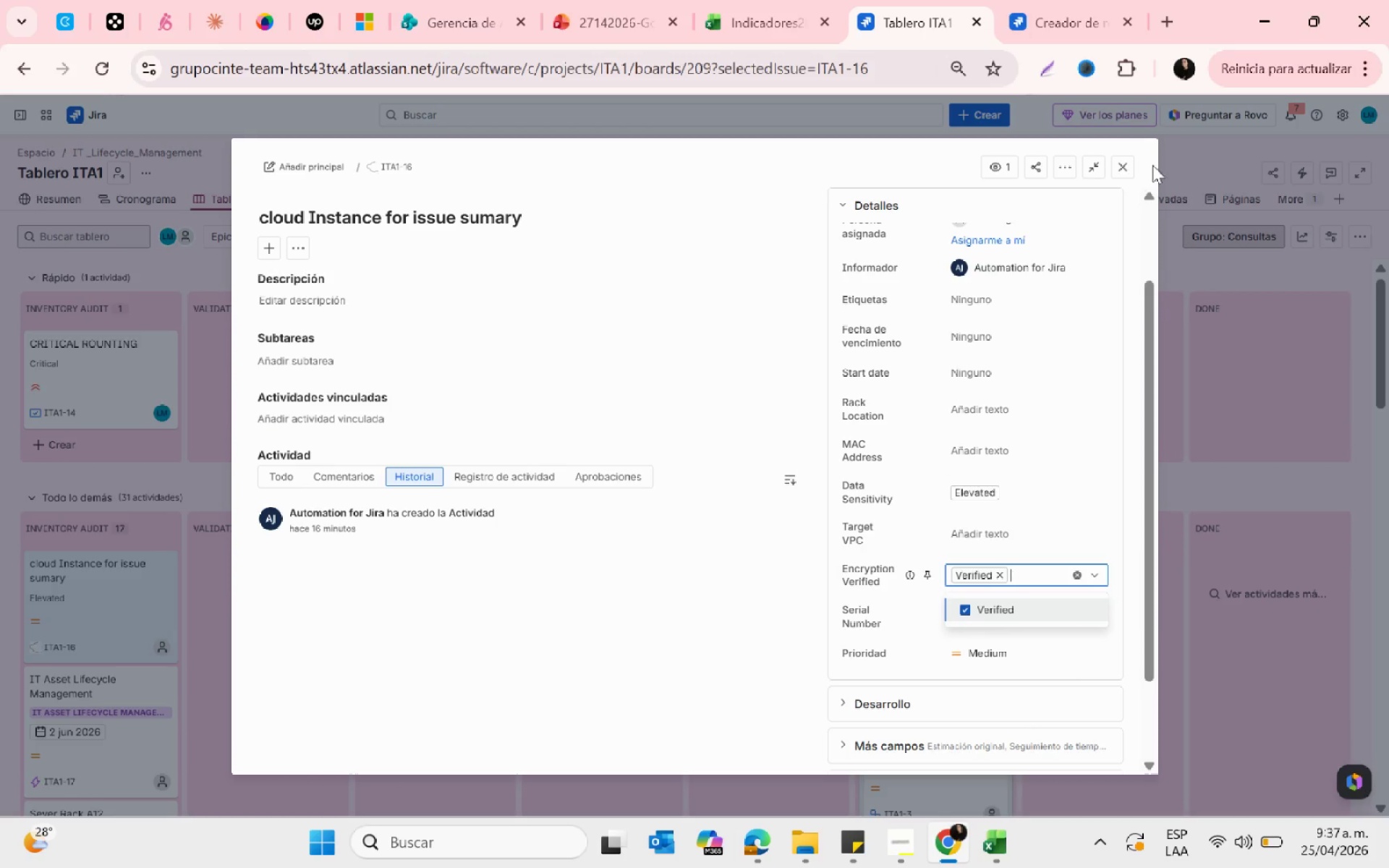 
left_click([1127, 164])
 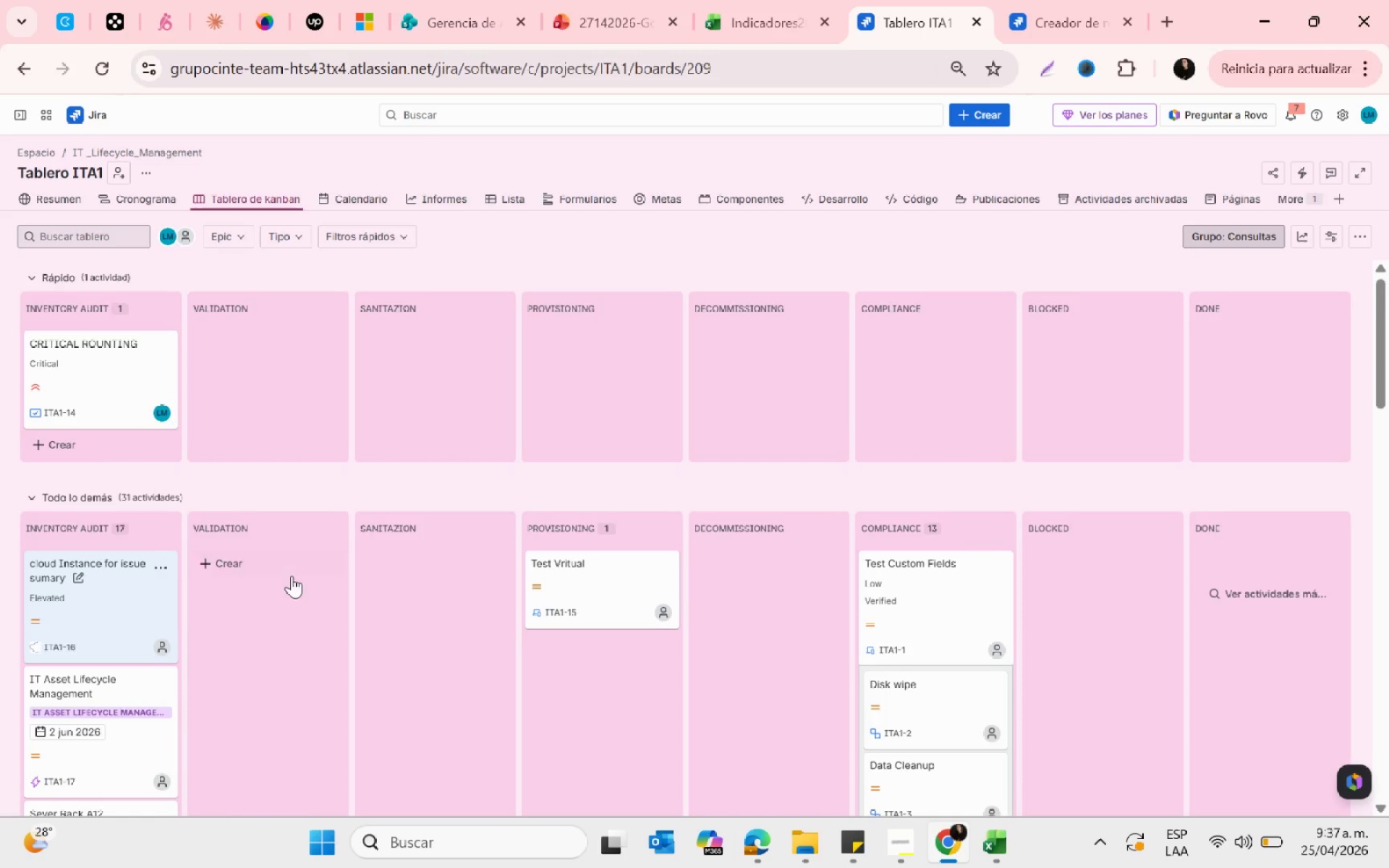 
scroll: coordinate [199, 635], scroll_direction: down, amount: 2.0
 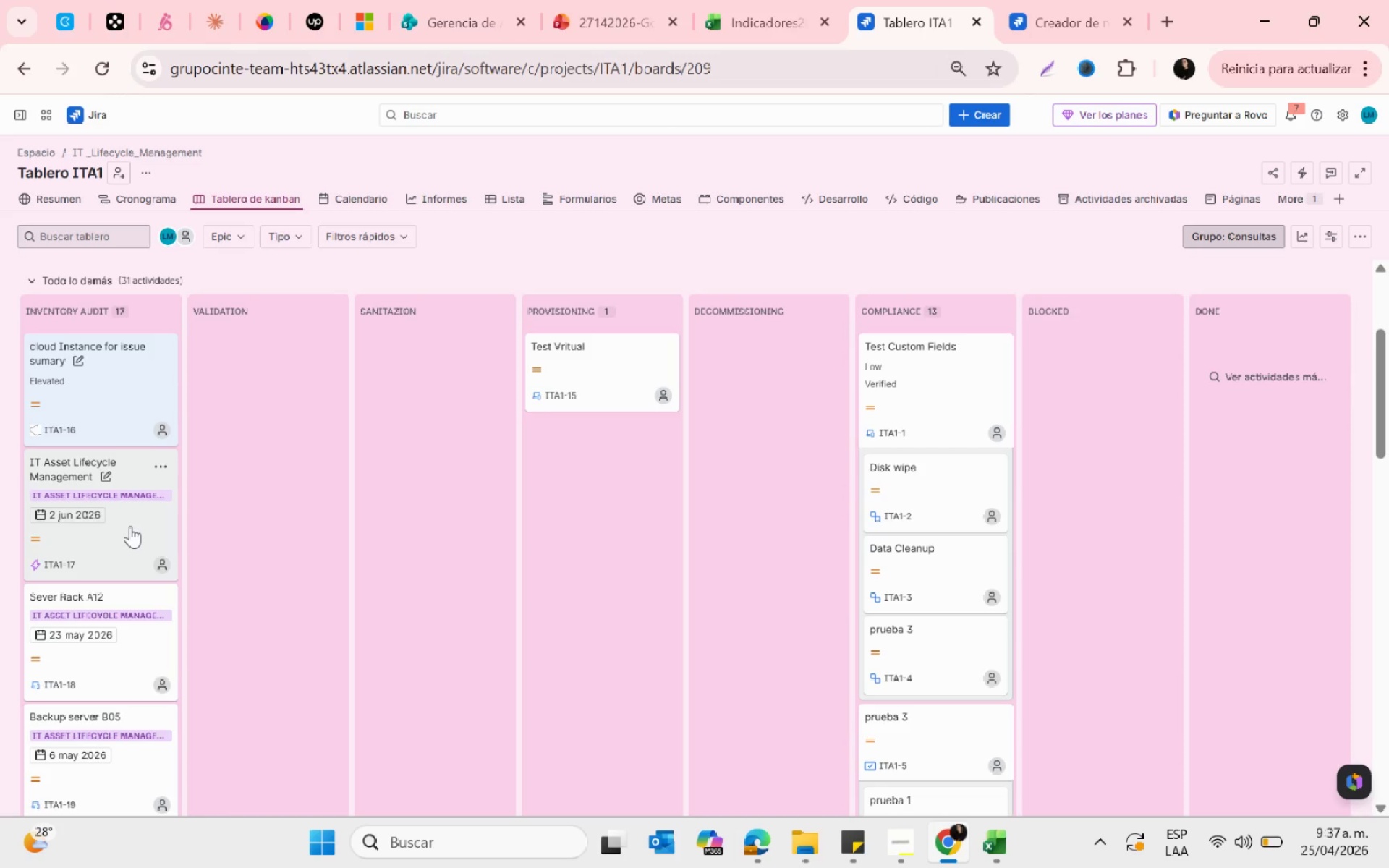 
scroll: coordinate [130, 526], scroll_direction: up, amount: 4.0
 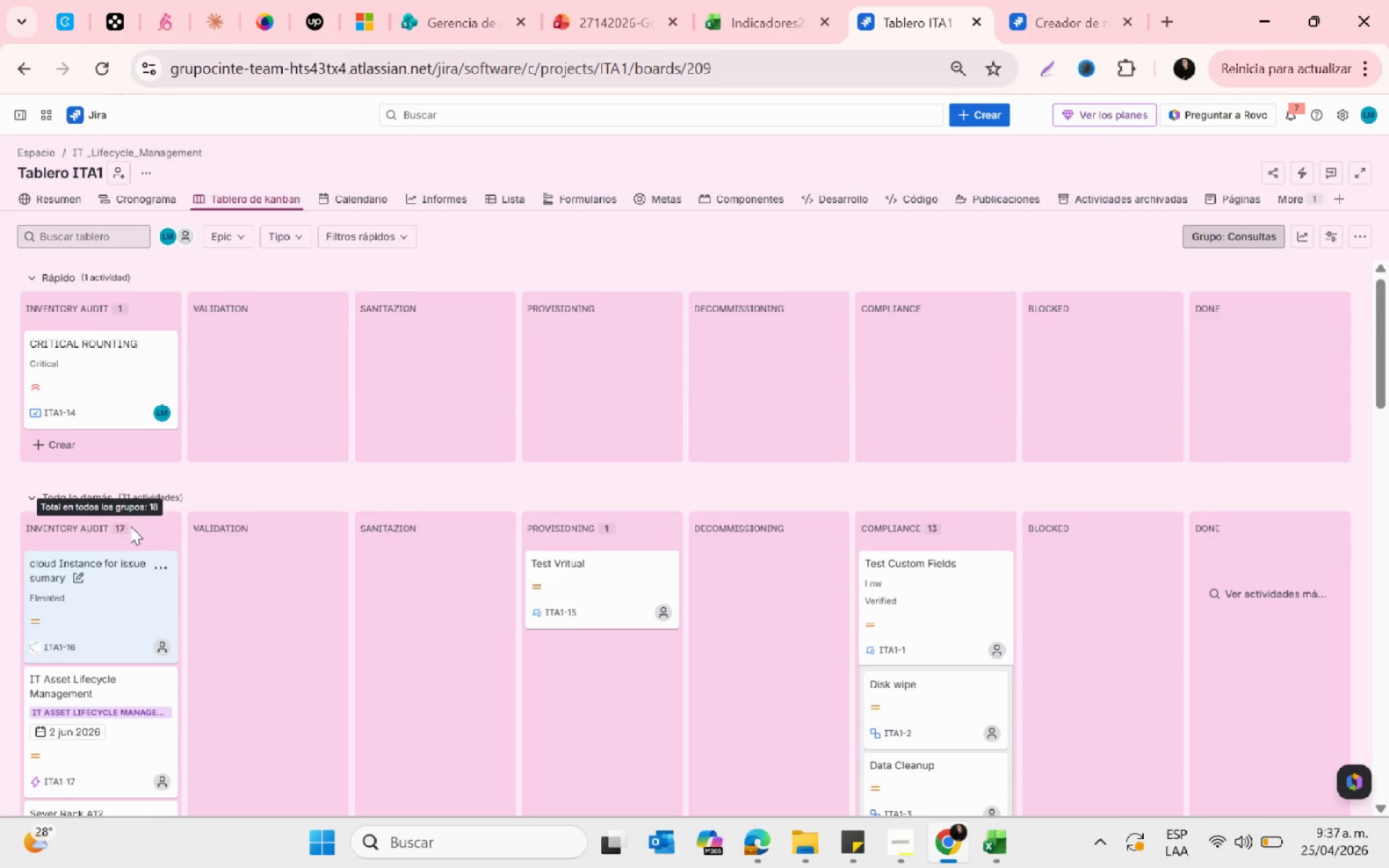 
scroll: coordinate [130, 526], scroll_direction: down, amount: 4.0
 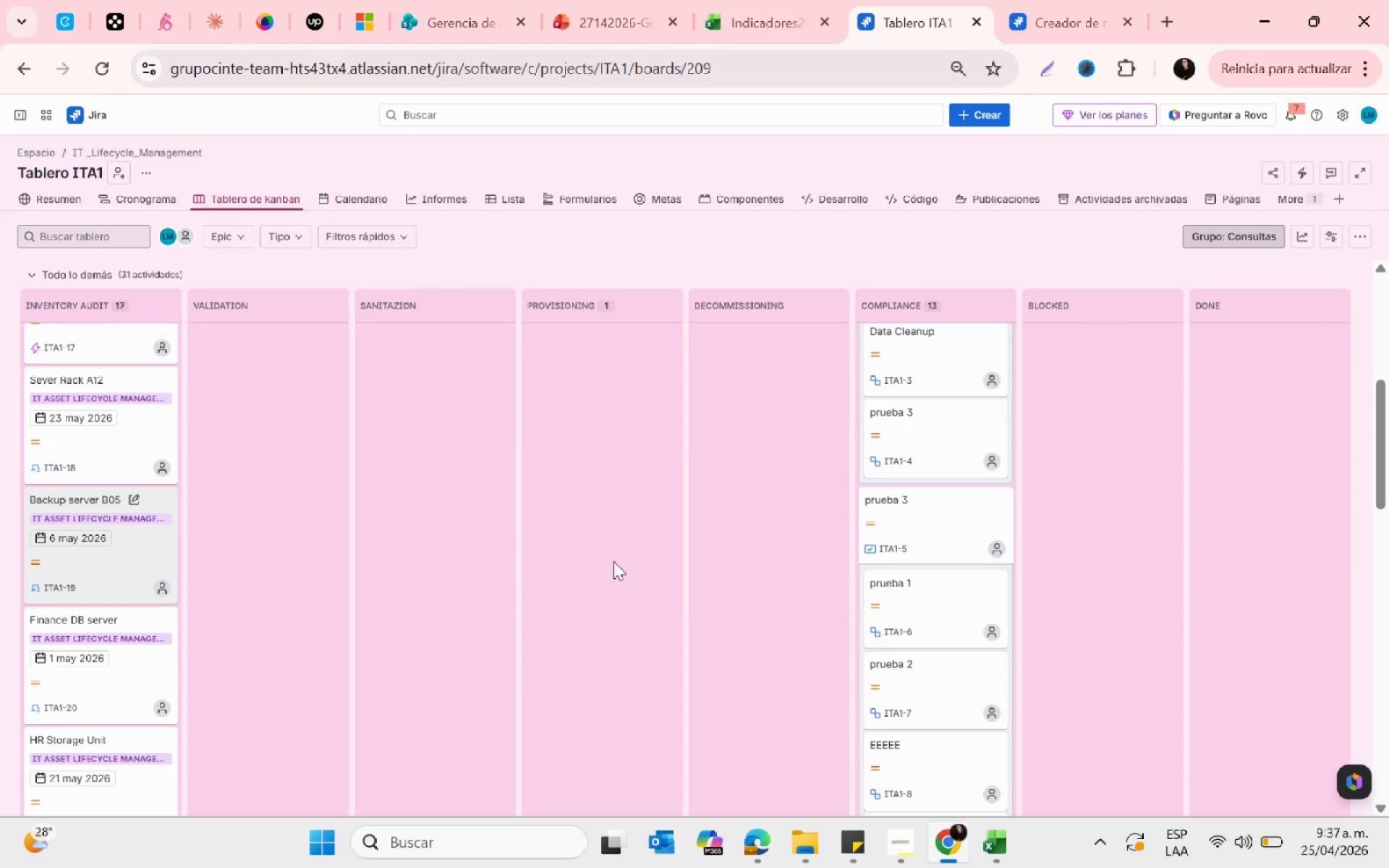 
left_click([904, 844])